 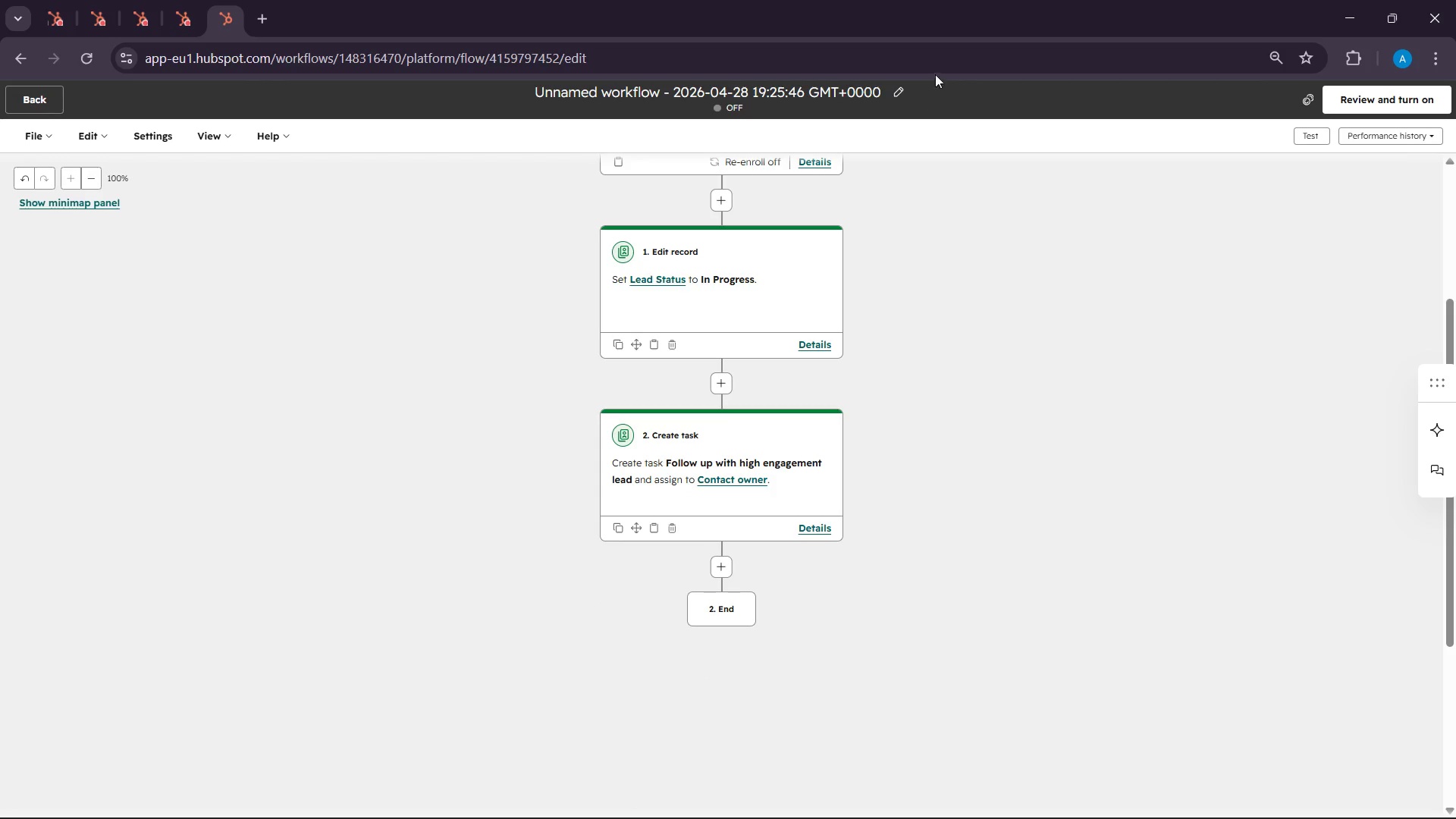 
left_click([890, 86])
 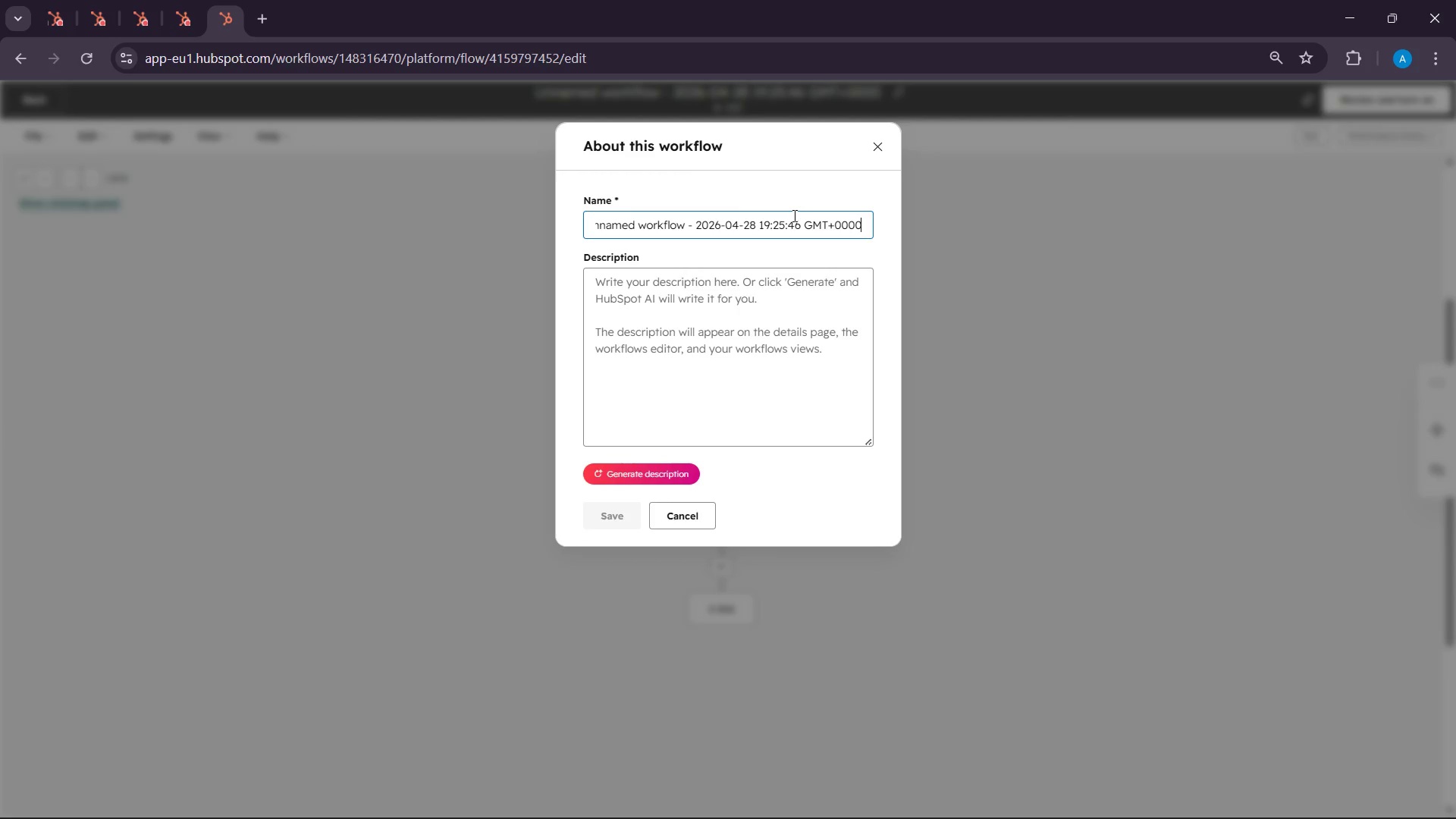 
double_click([793, 215])
 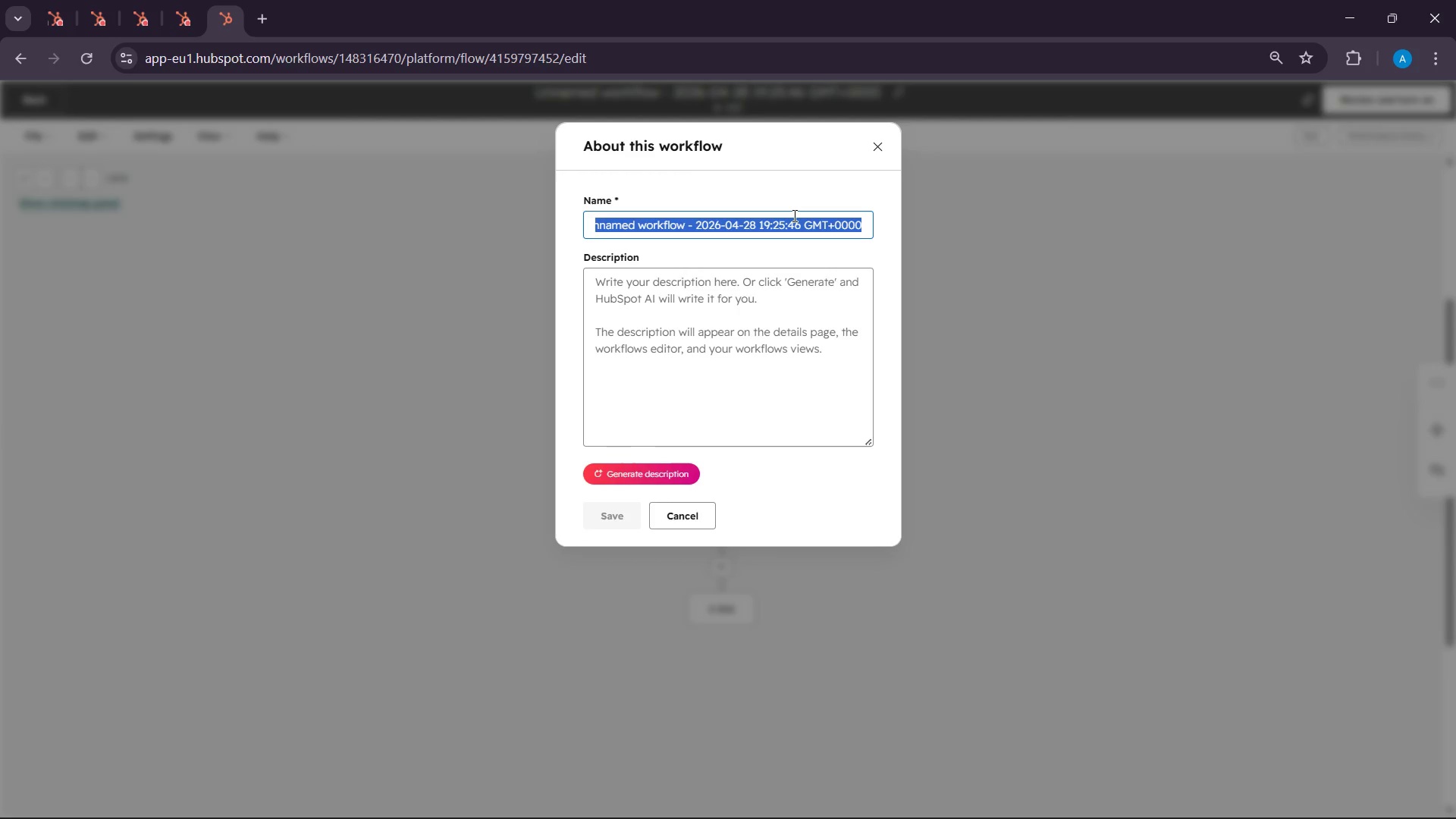 
triple_click([793, 215])
 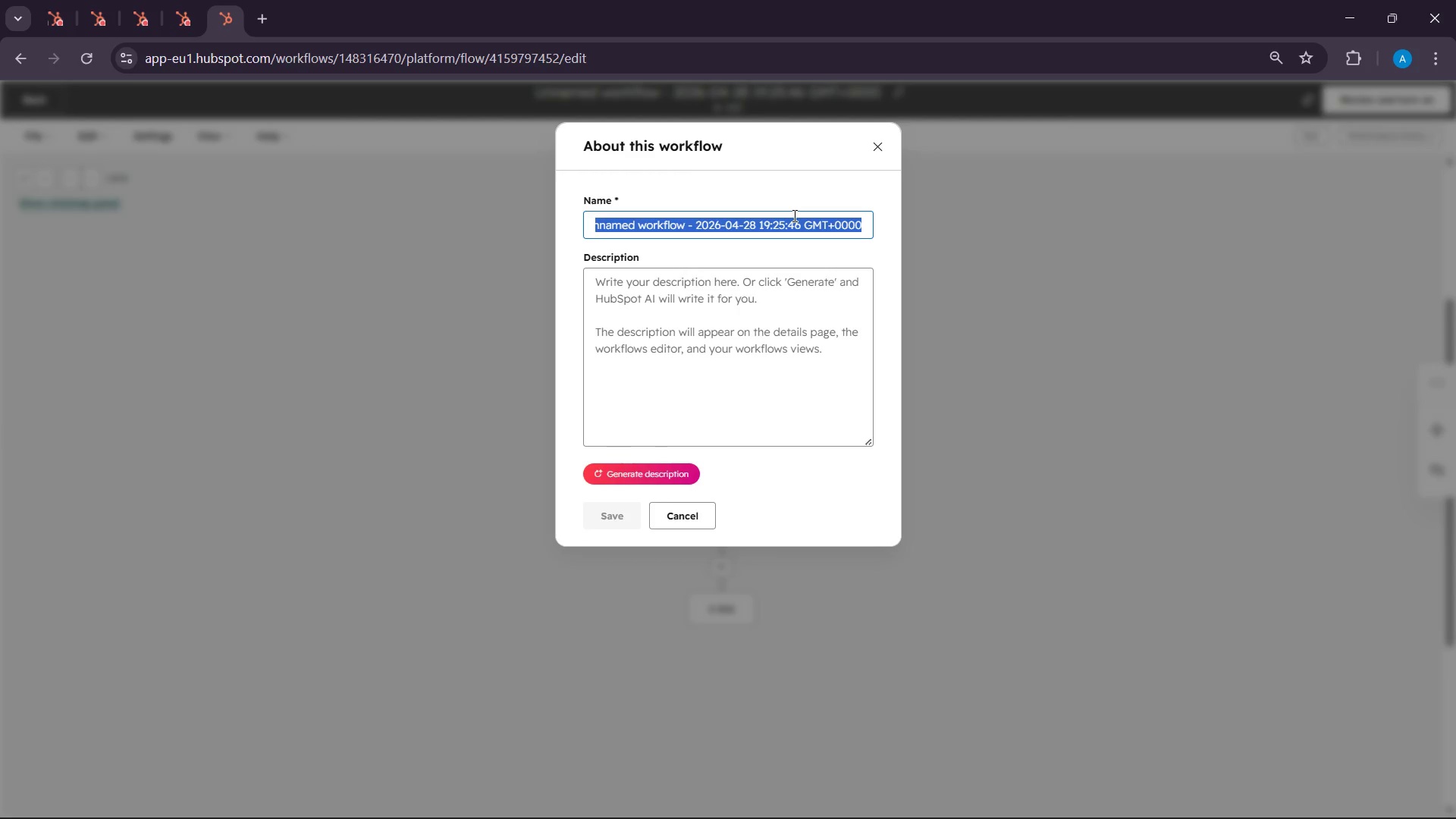 
wait(46.25)
 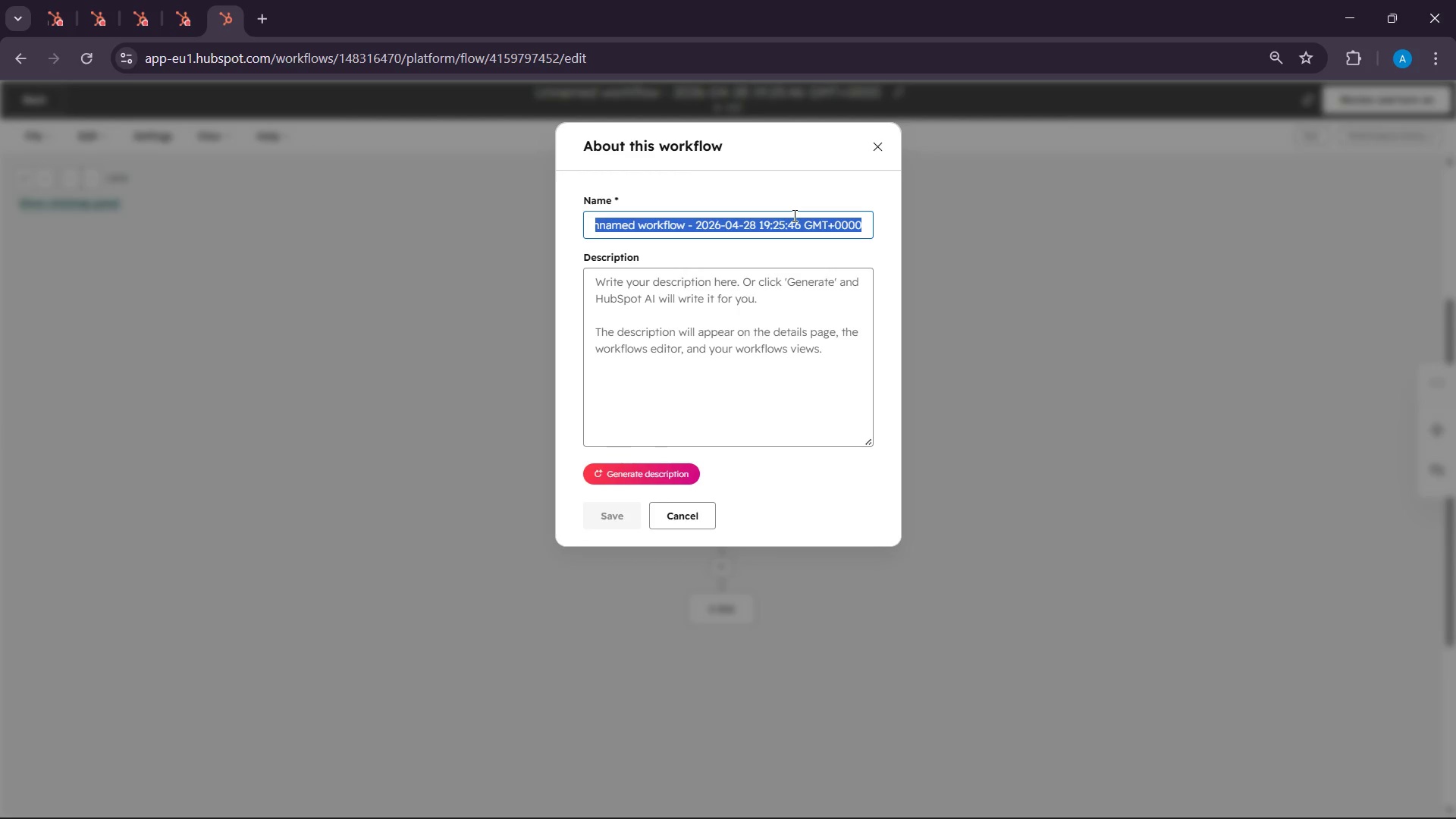 
type(High Engagement Lead Routing )
 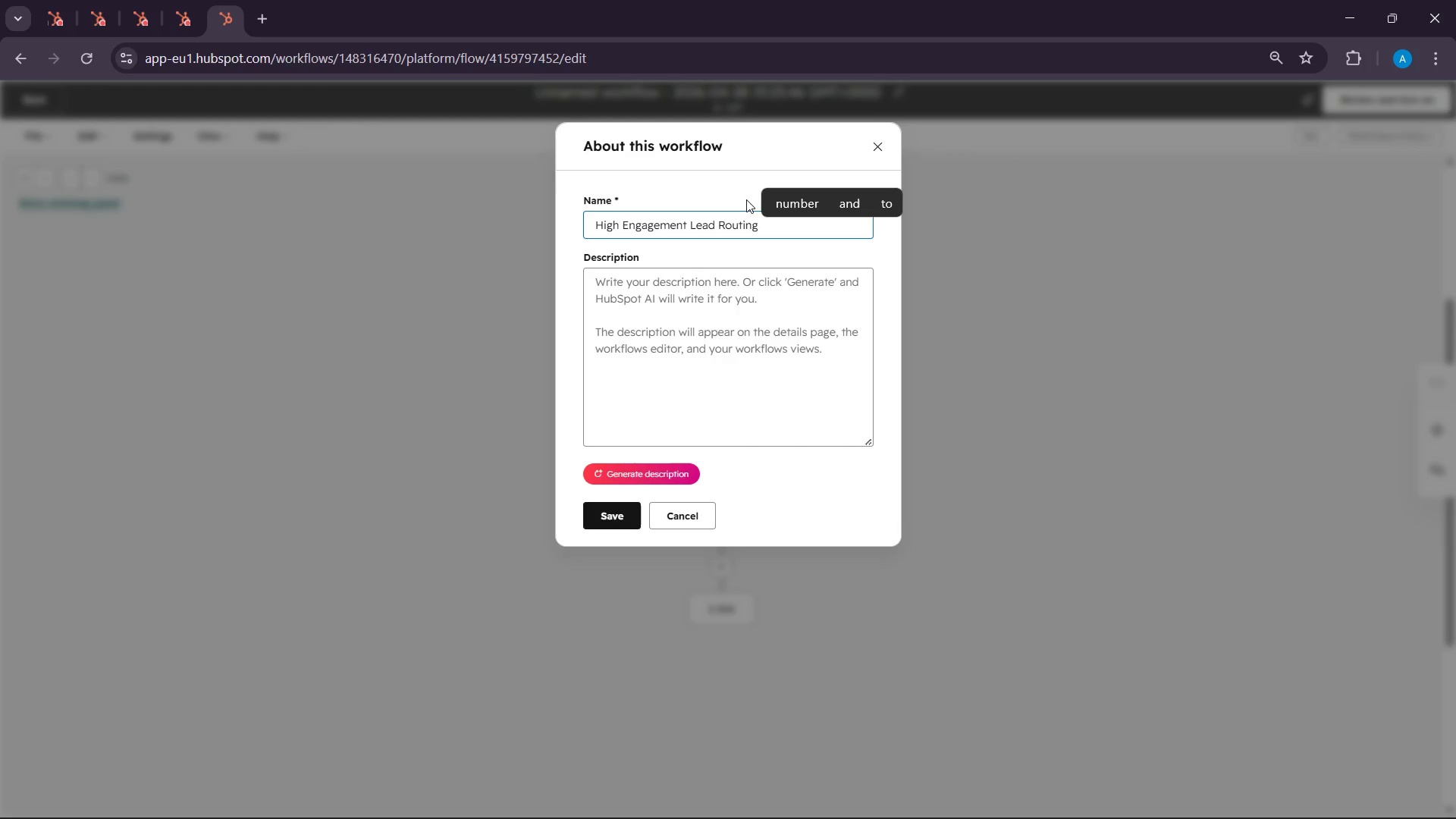 
wait(5.36)
 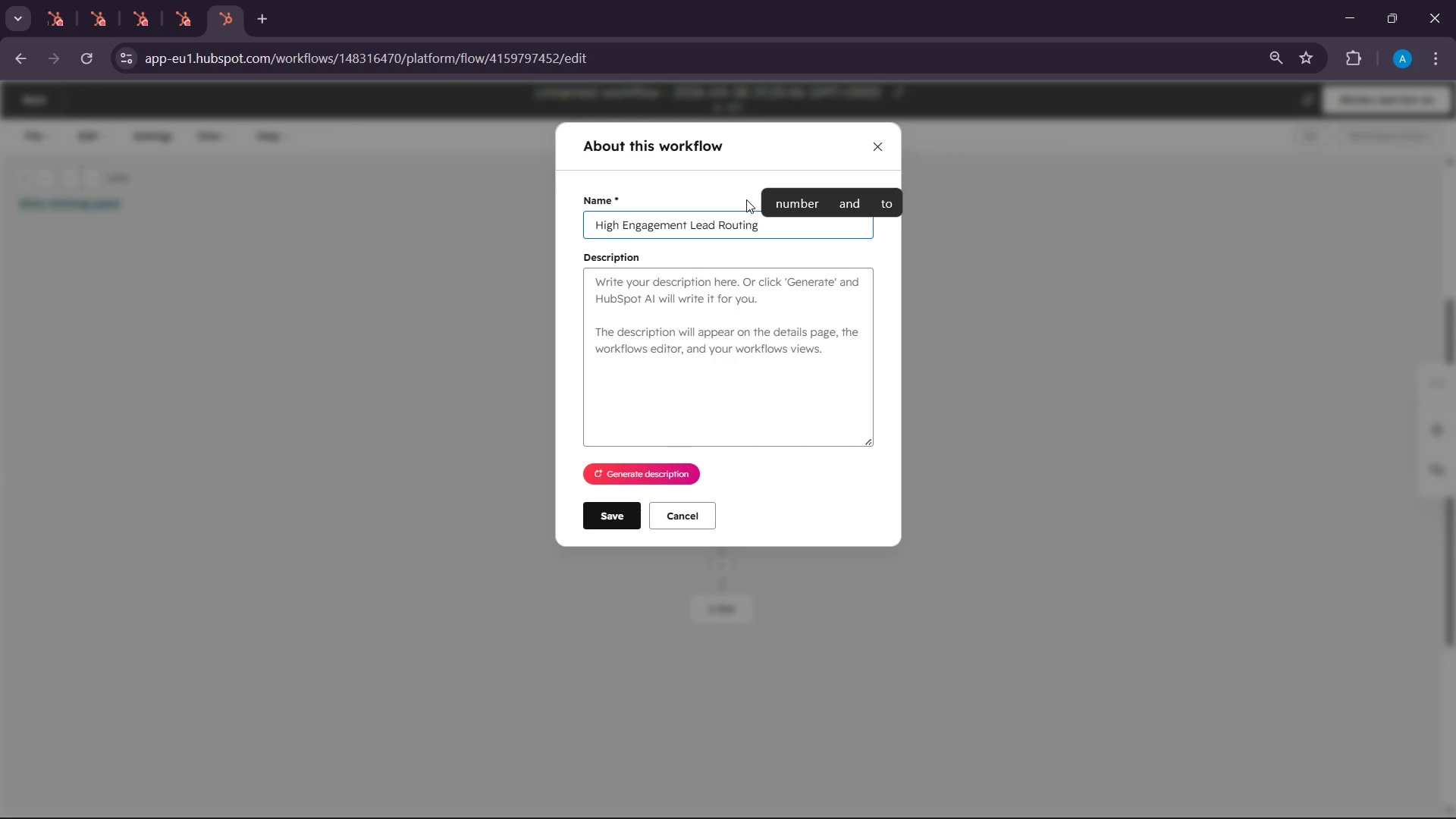 
type(& Prioriy)
key(Backspace)
type(ty )
 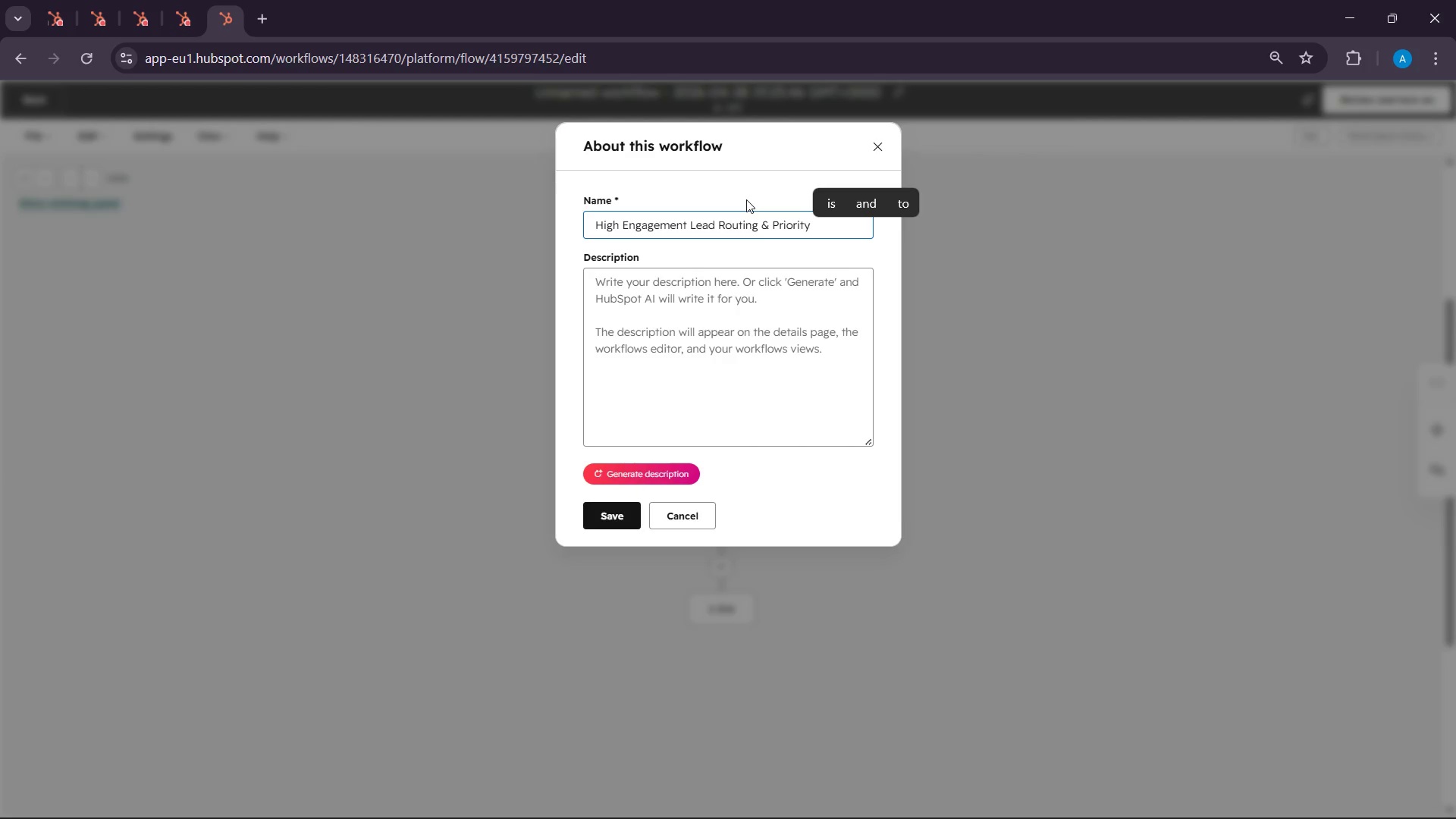 
type(Task Assignme)
 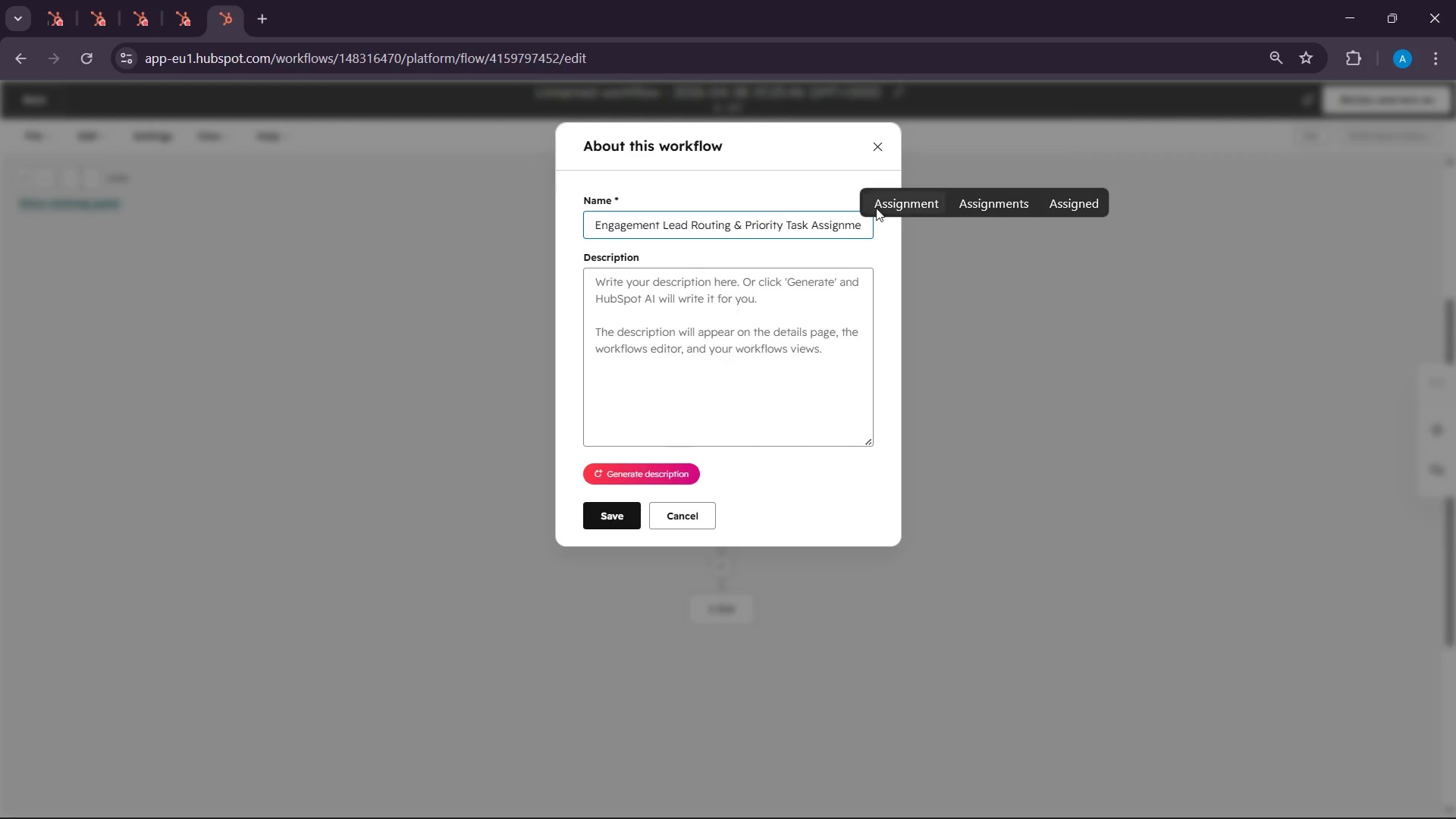 
left_click([912, 196])
 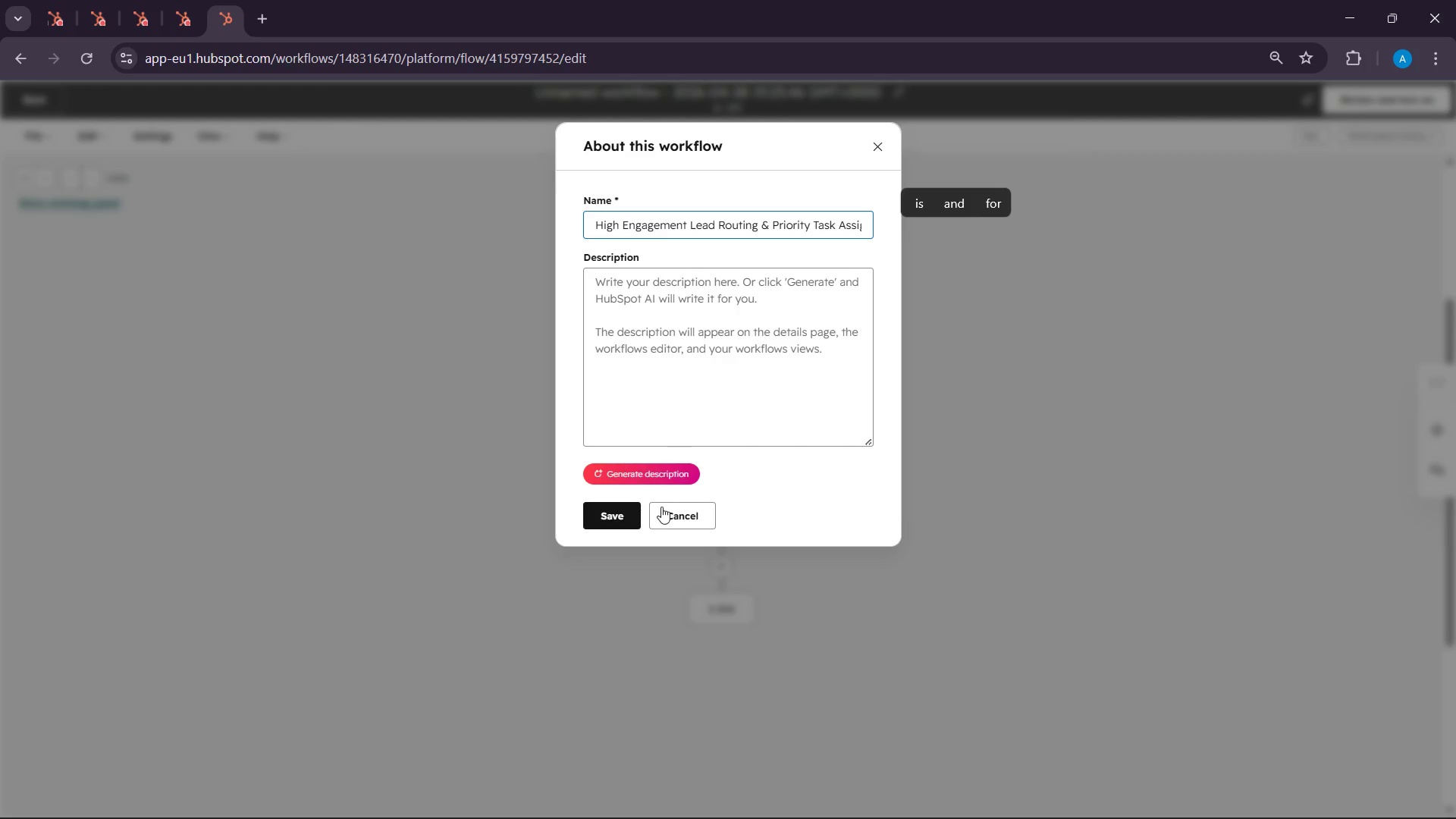 
left_click([607, 523])
 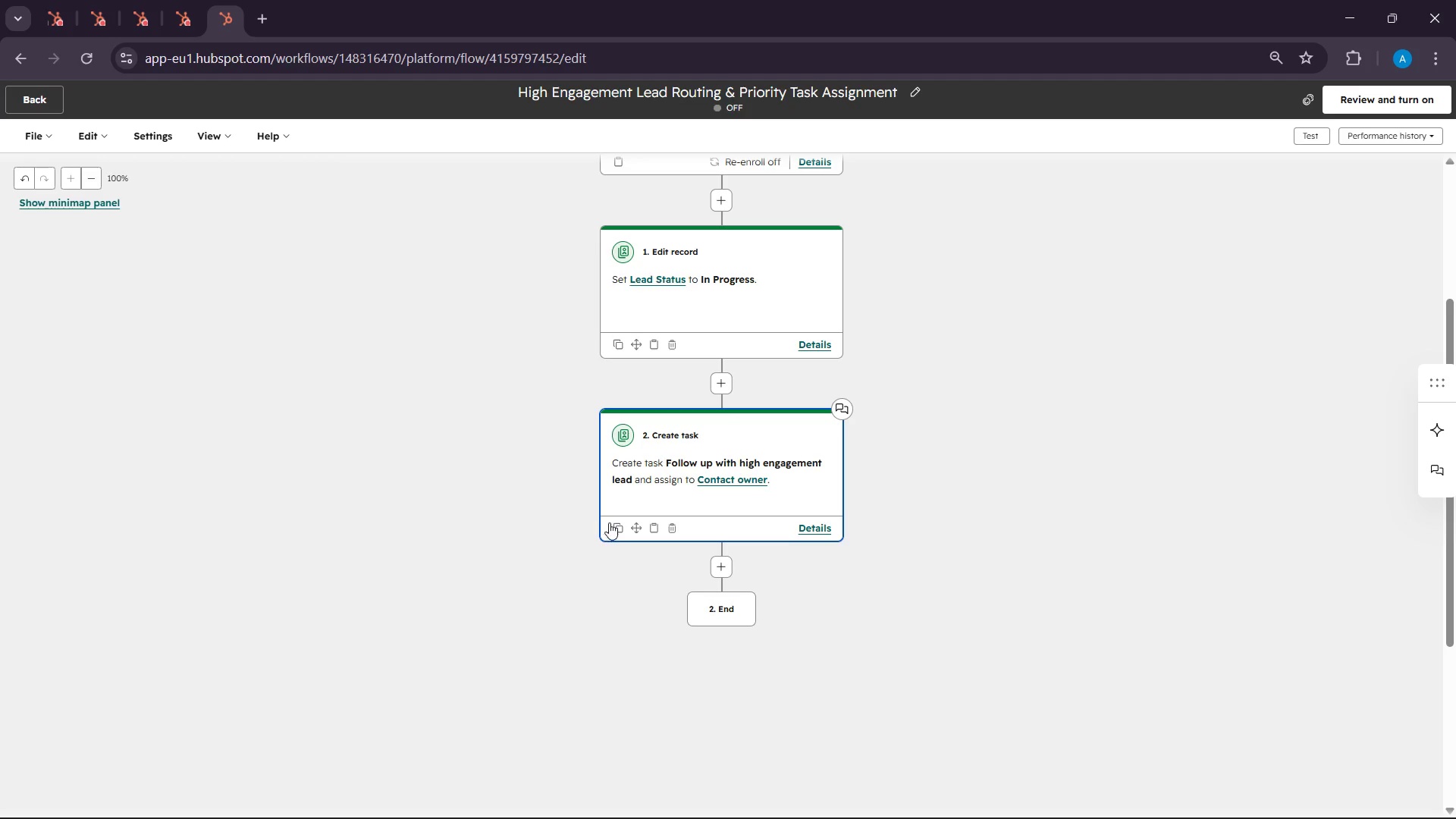 
left_click([1334, 102])
 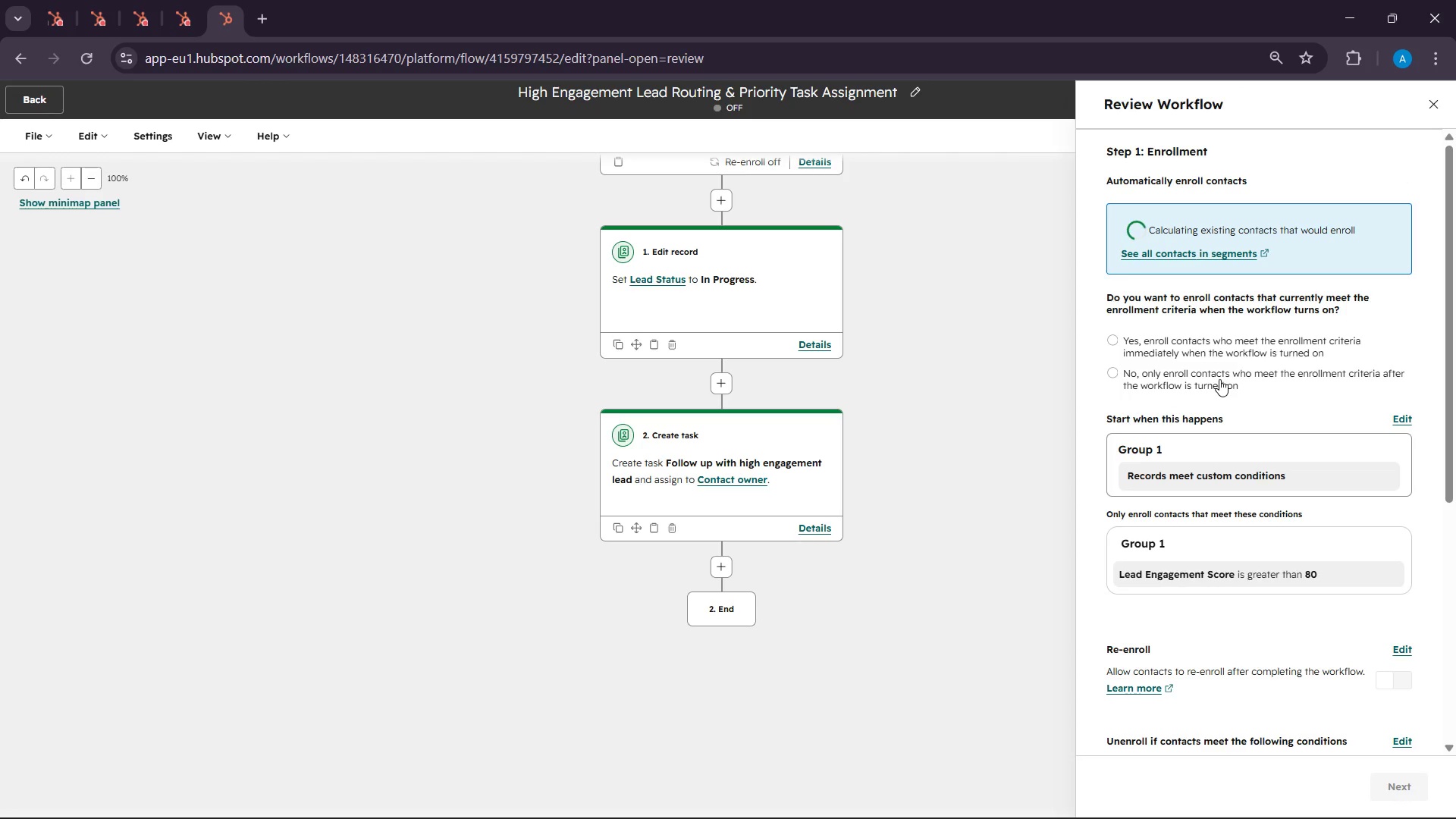 
scroll: coordinate [1226, 549], scroll_direction: down, amount: 3.0
 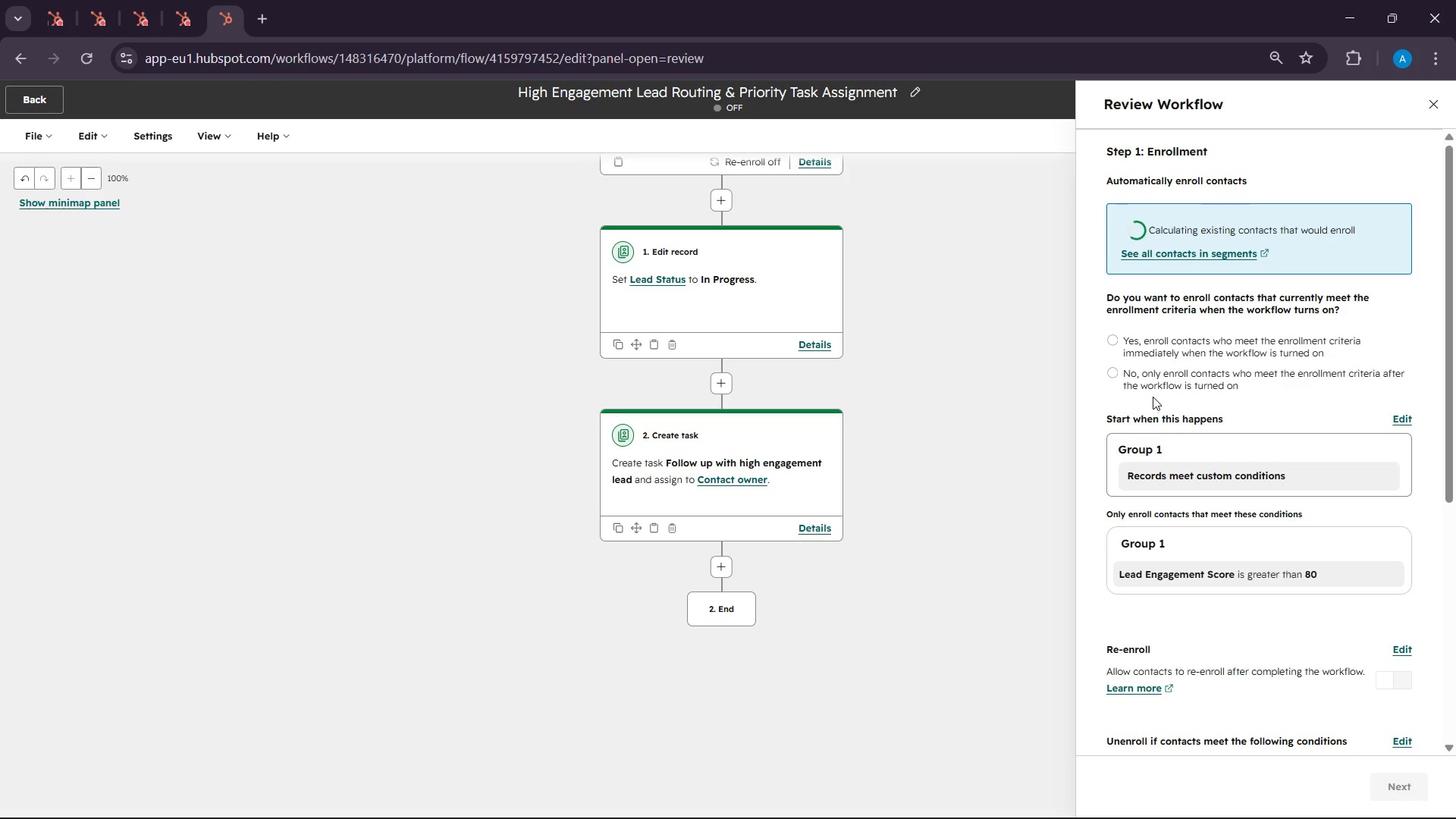 
left_click([1153, 397])
 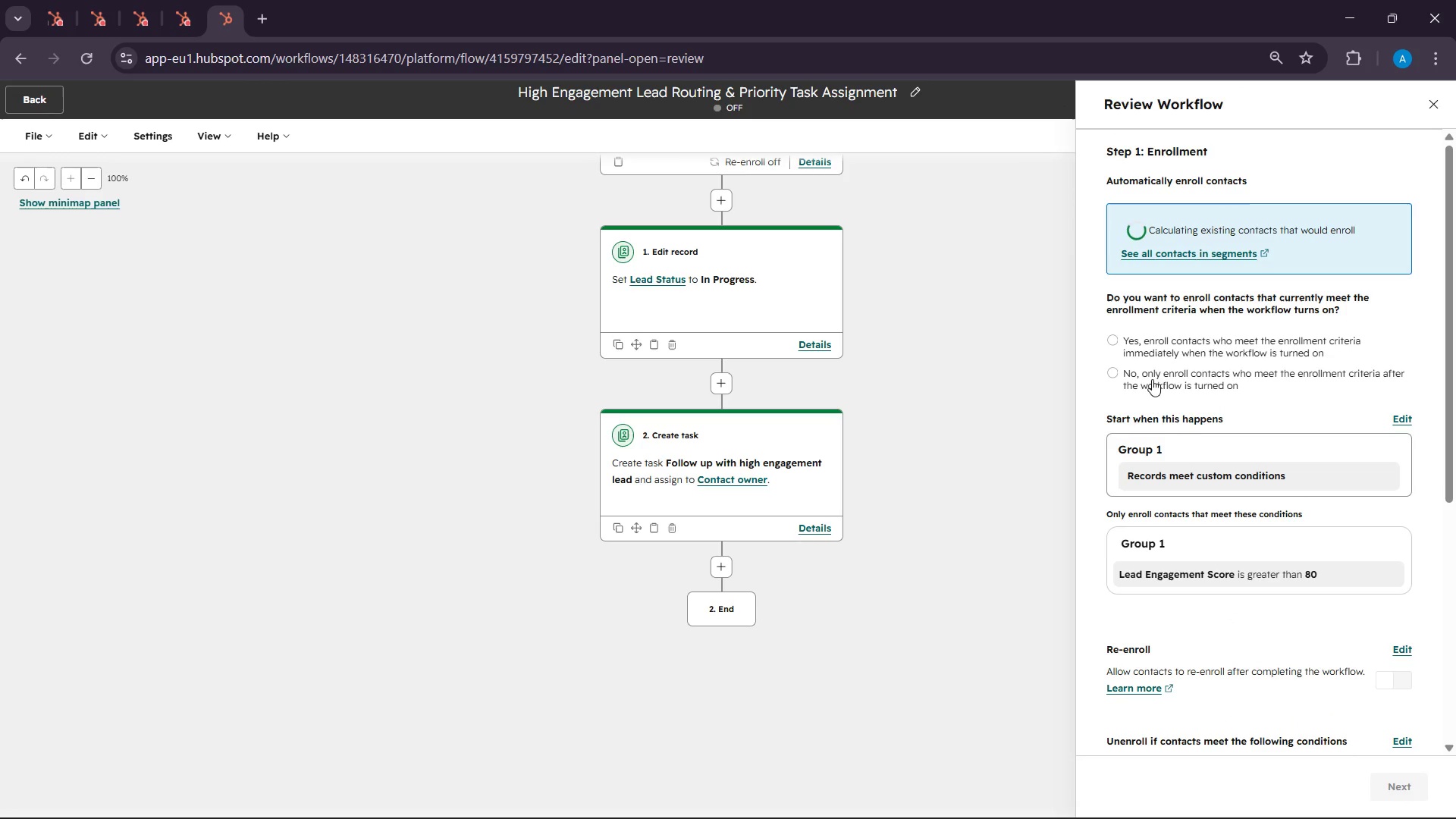 
left_click([1152, 379])
 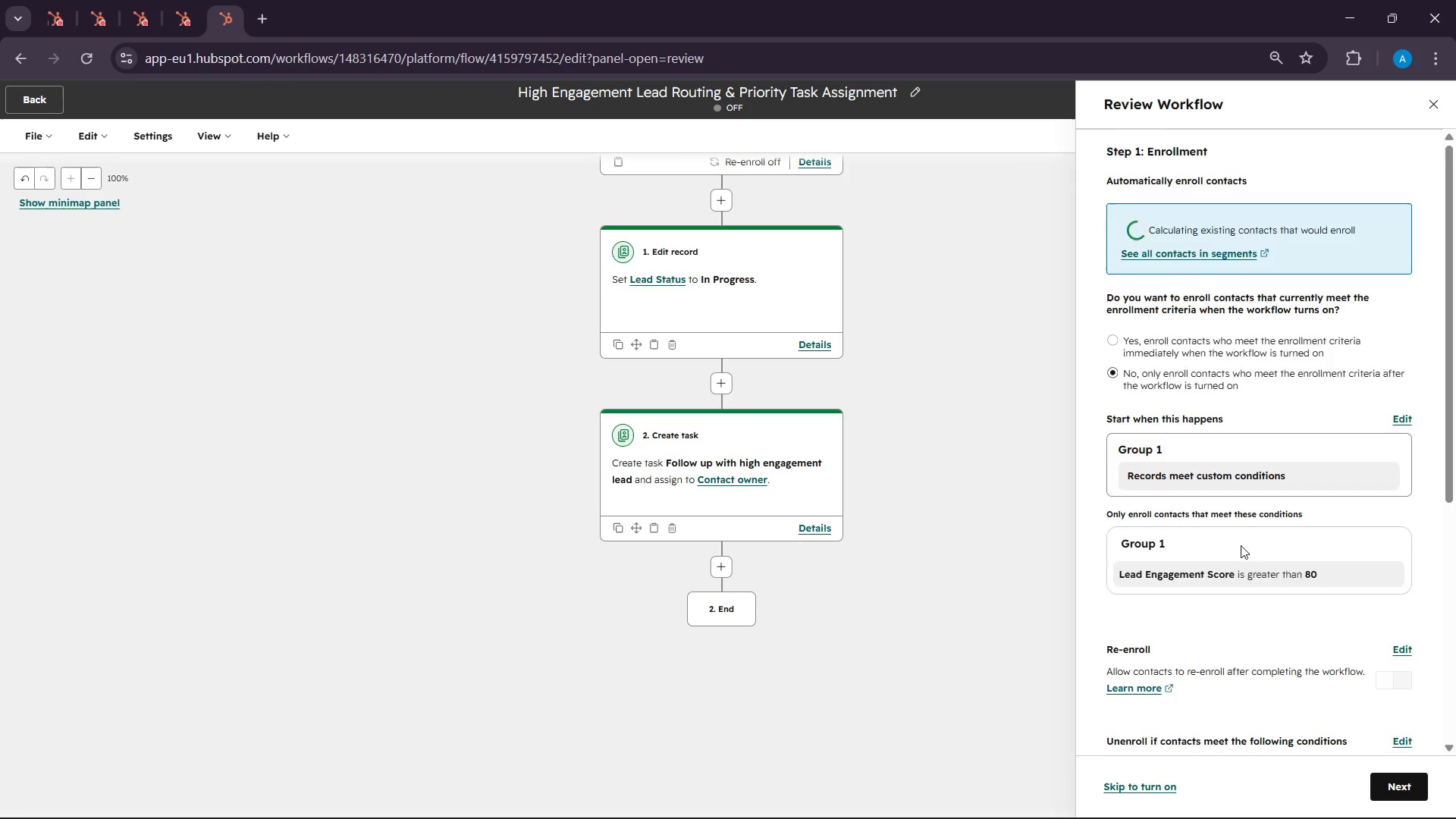 
scroll: coordinate [1299, 654], scroll_direction: down, amount: 10.0
 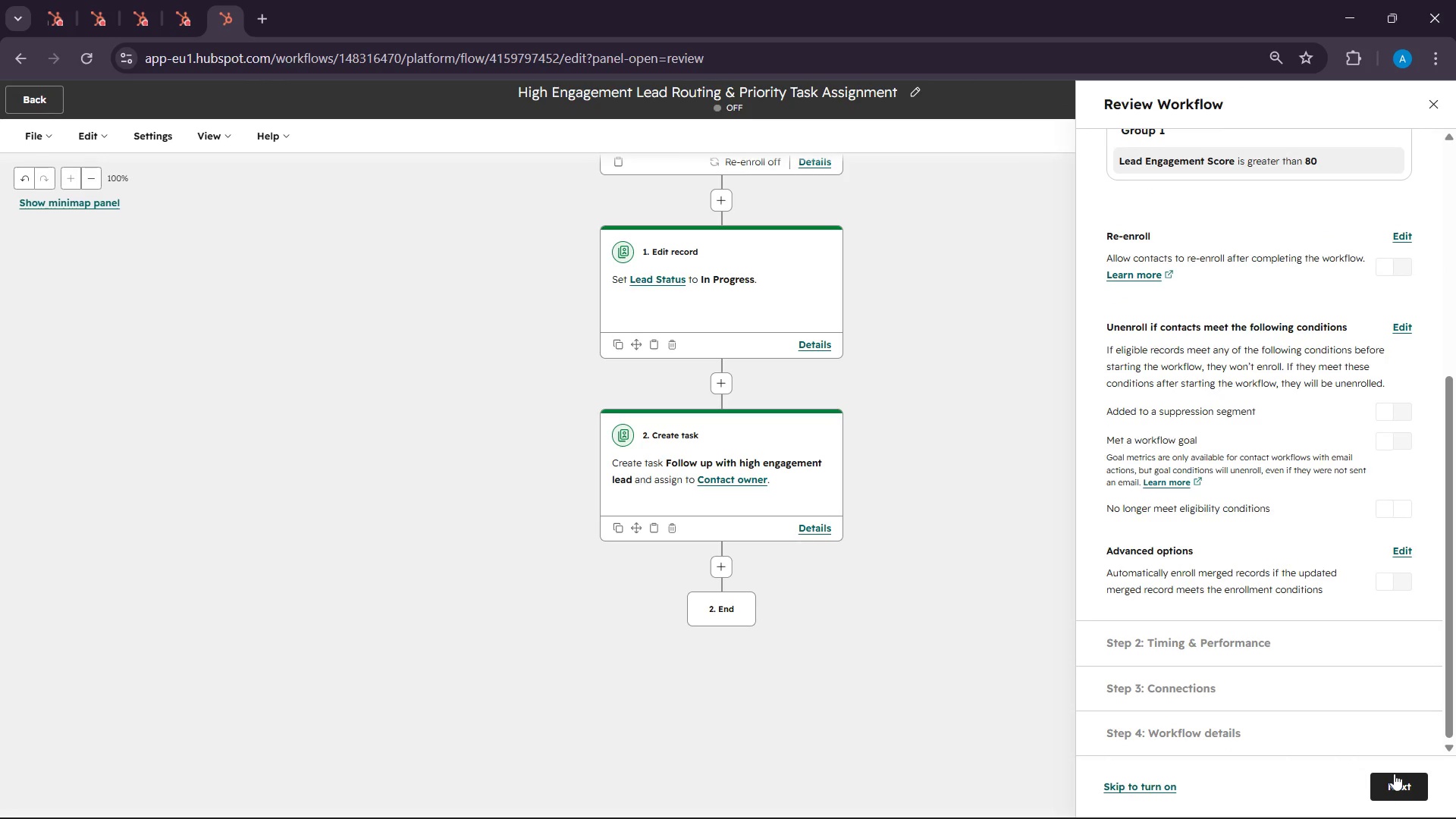 
left_click_drag(start_coordinate=[1393, 770], to_coordinate=[1394, 774])
 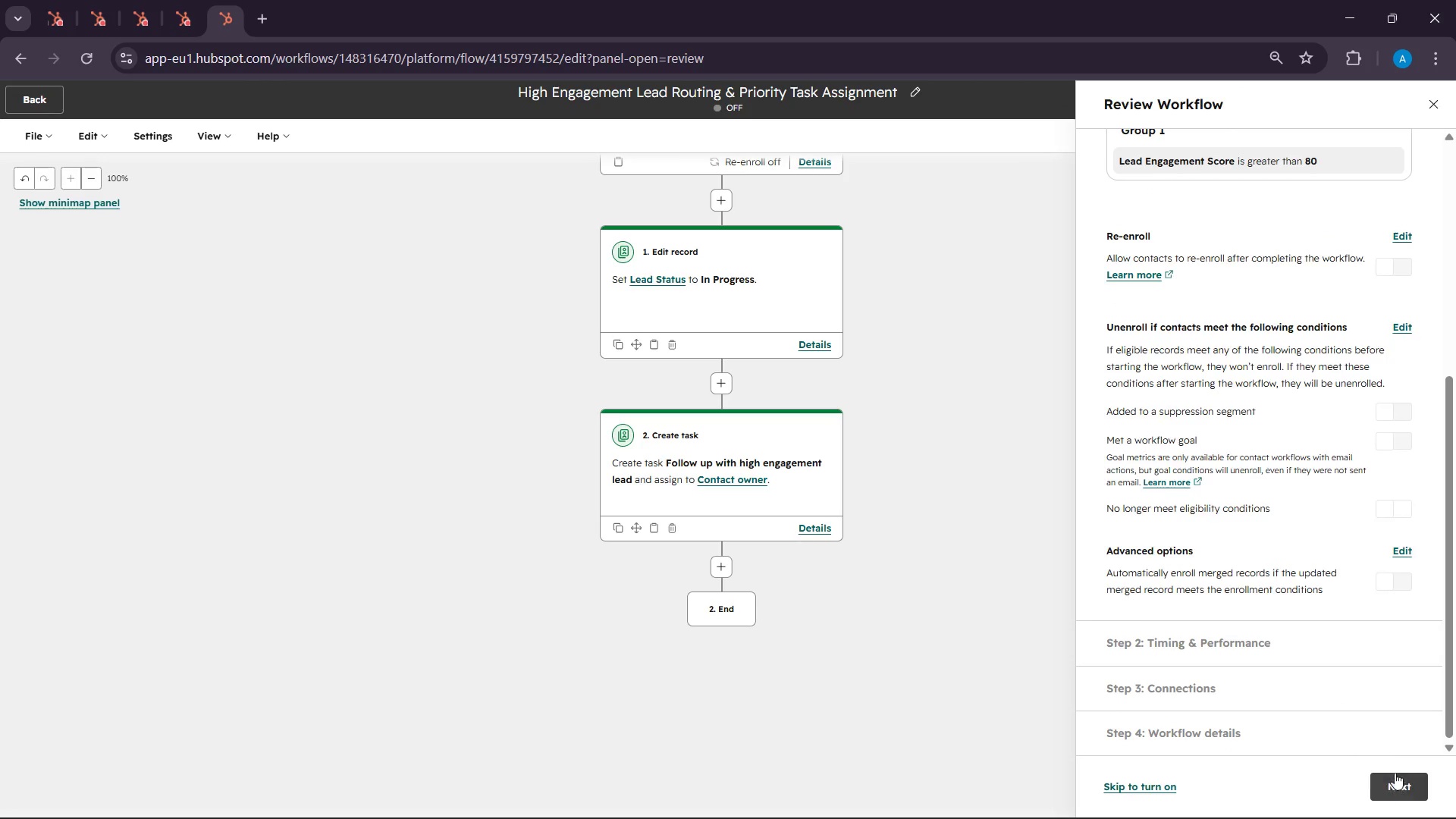 
left_click([1395, 777])
 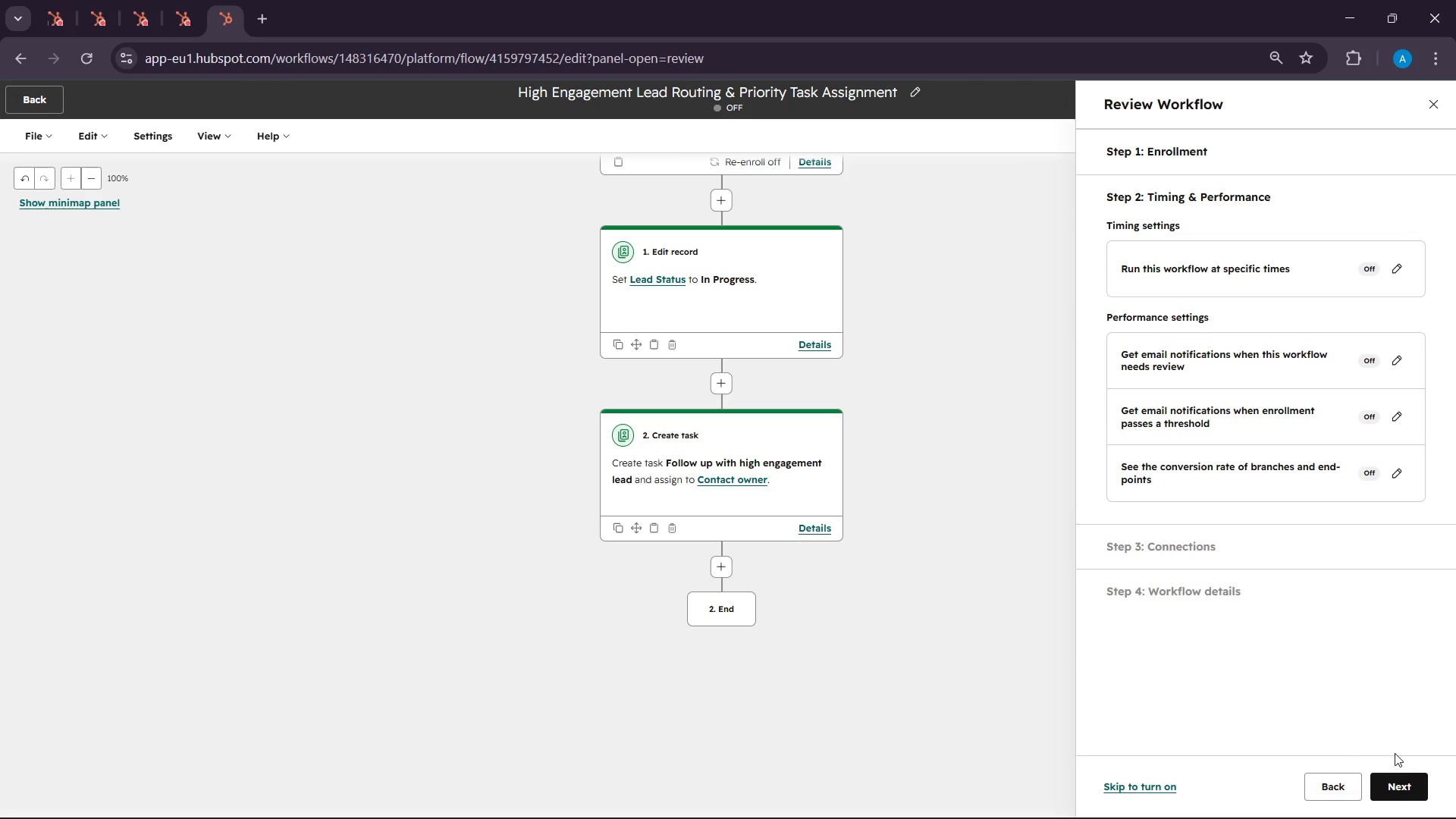 
left_click([1398, 789])
 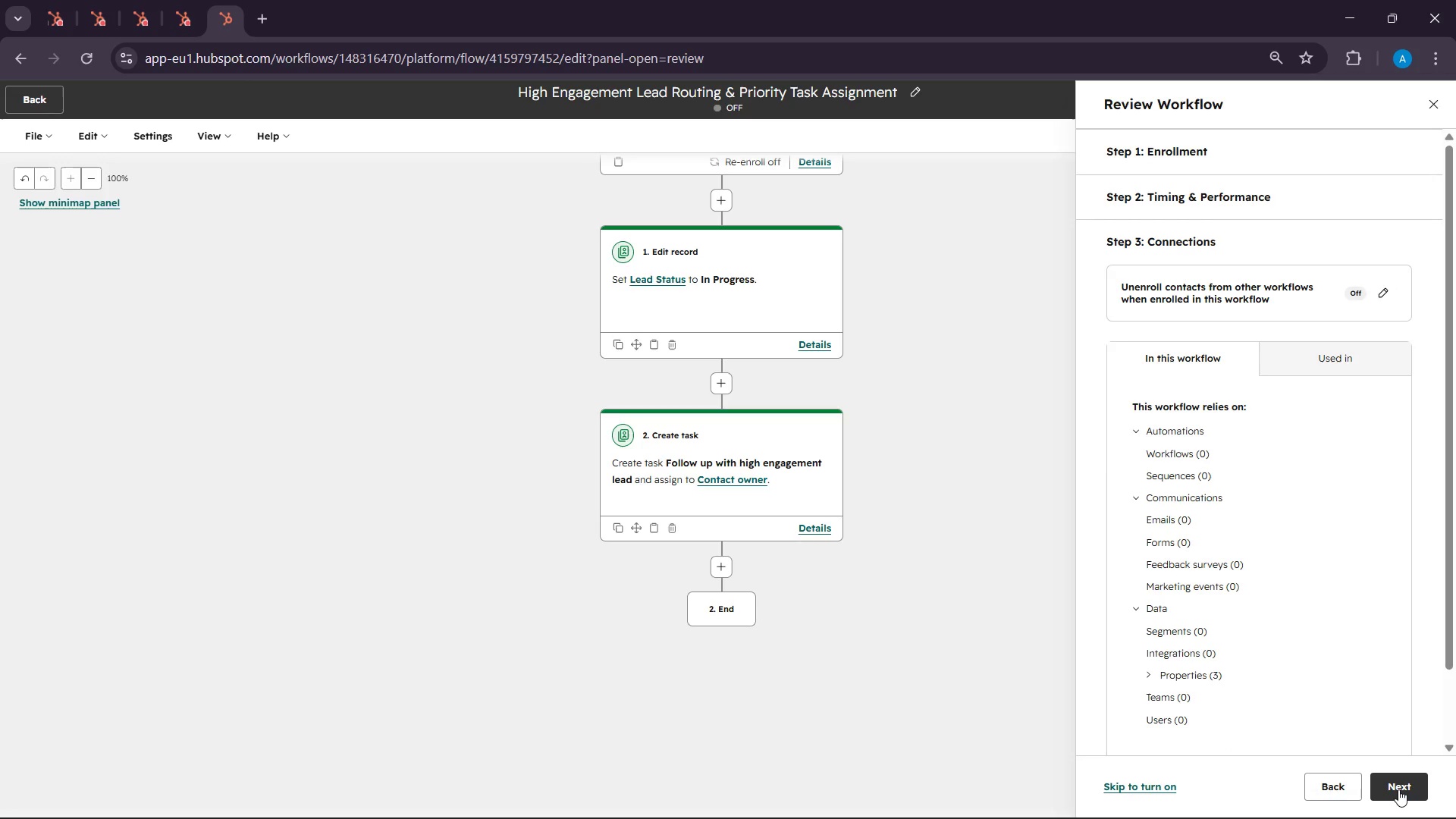 
left_click([1398, 789])
 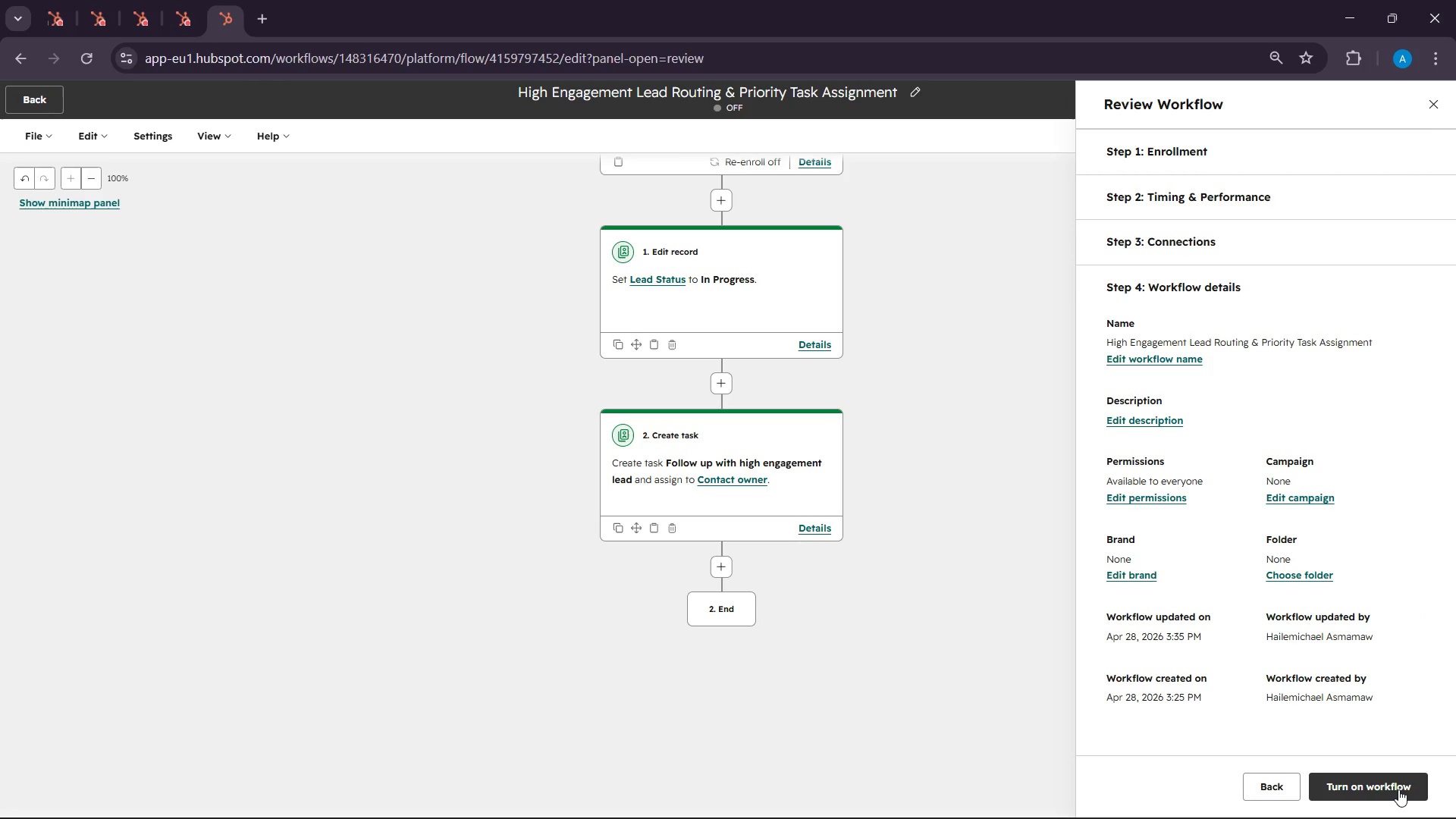 
left_click([1398, 789])
 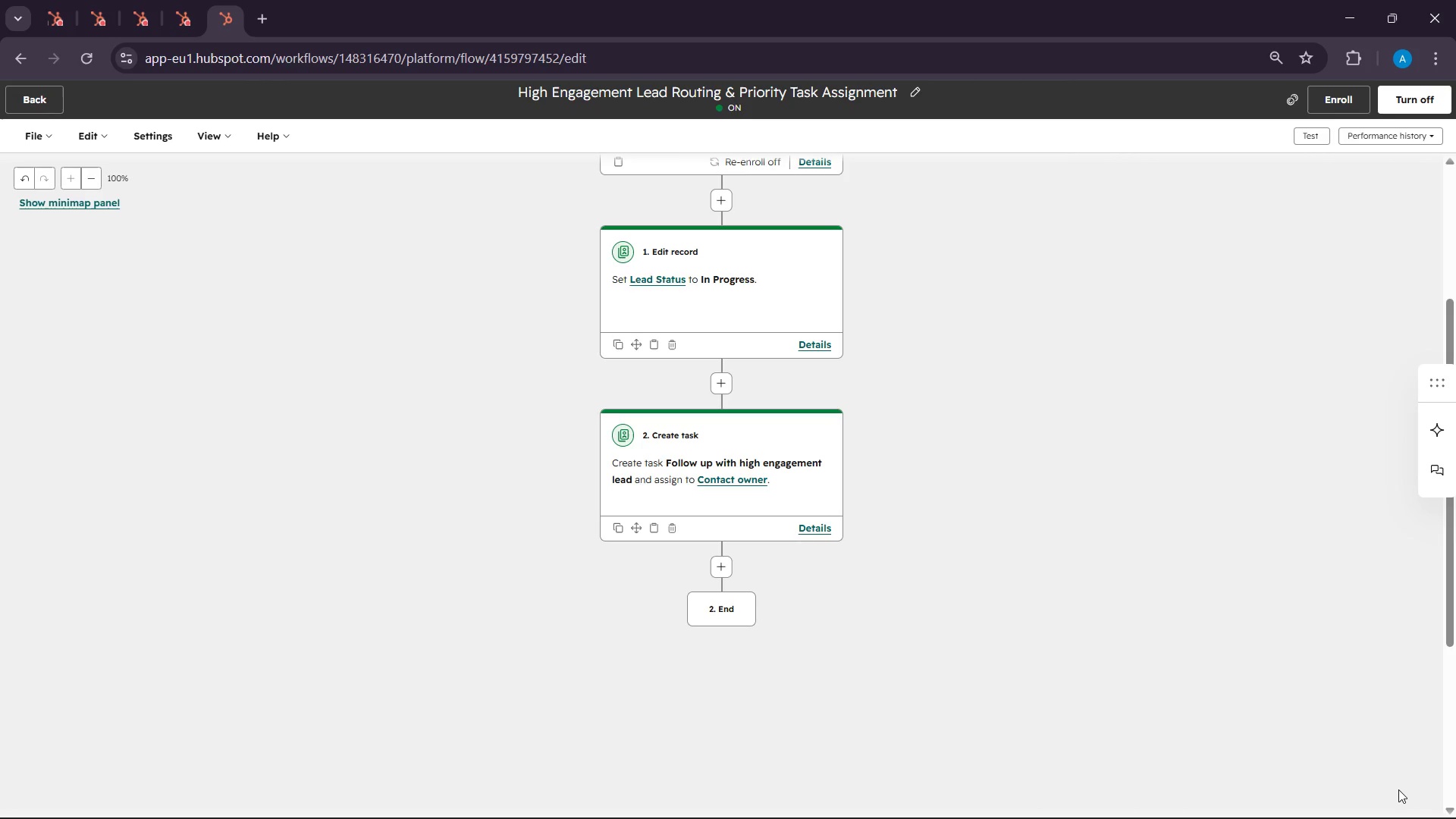 
wait(20.27)
 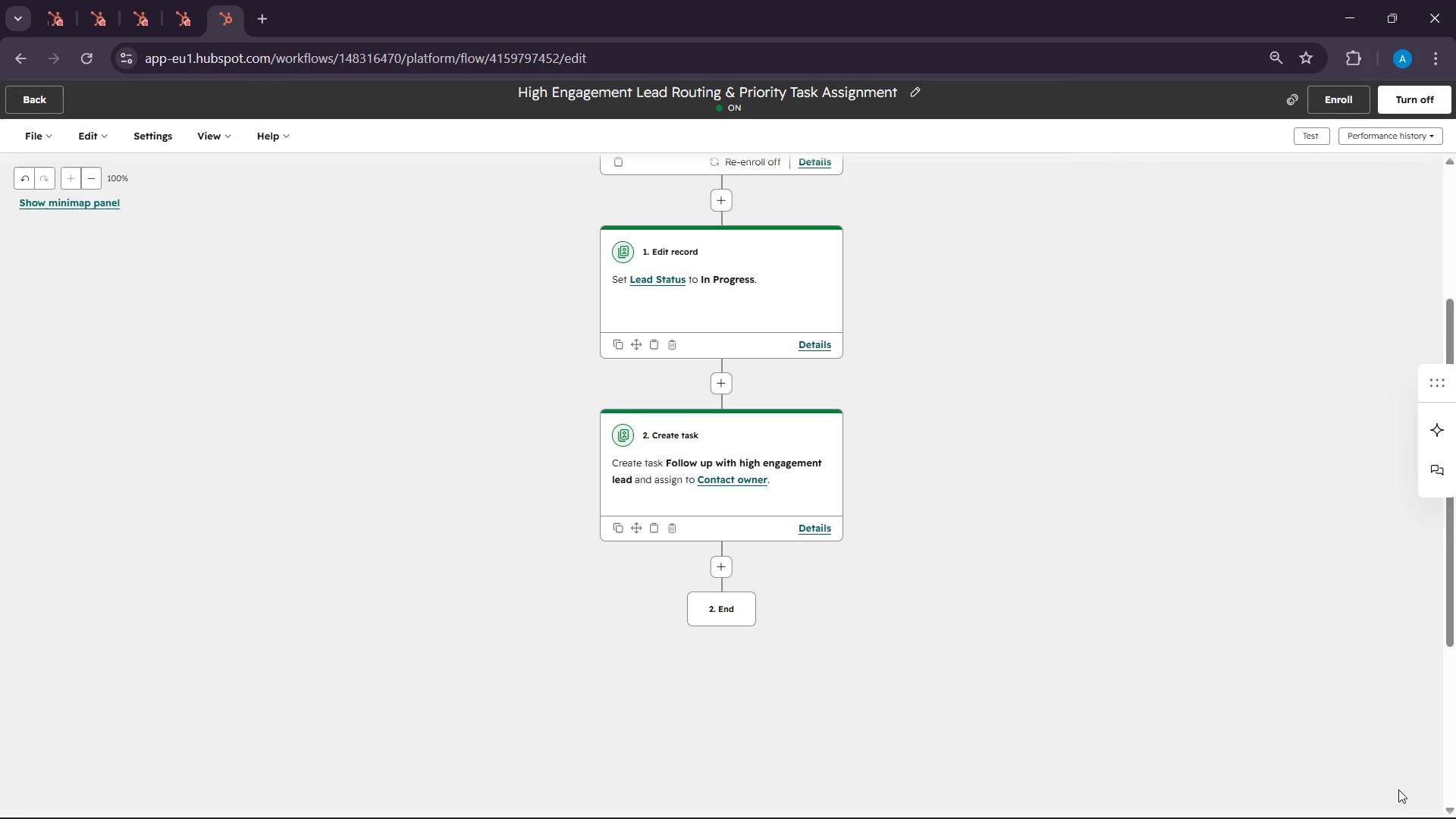 
left_click([1426, 102])
 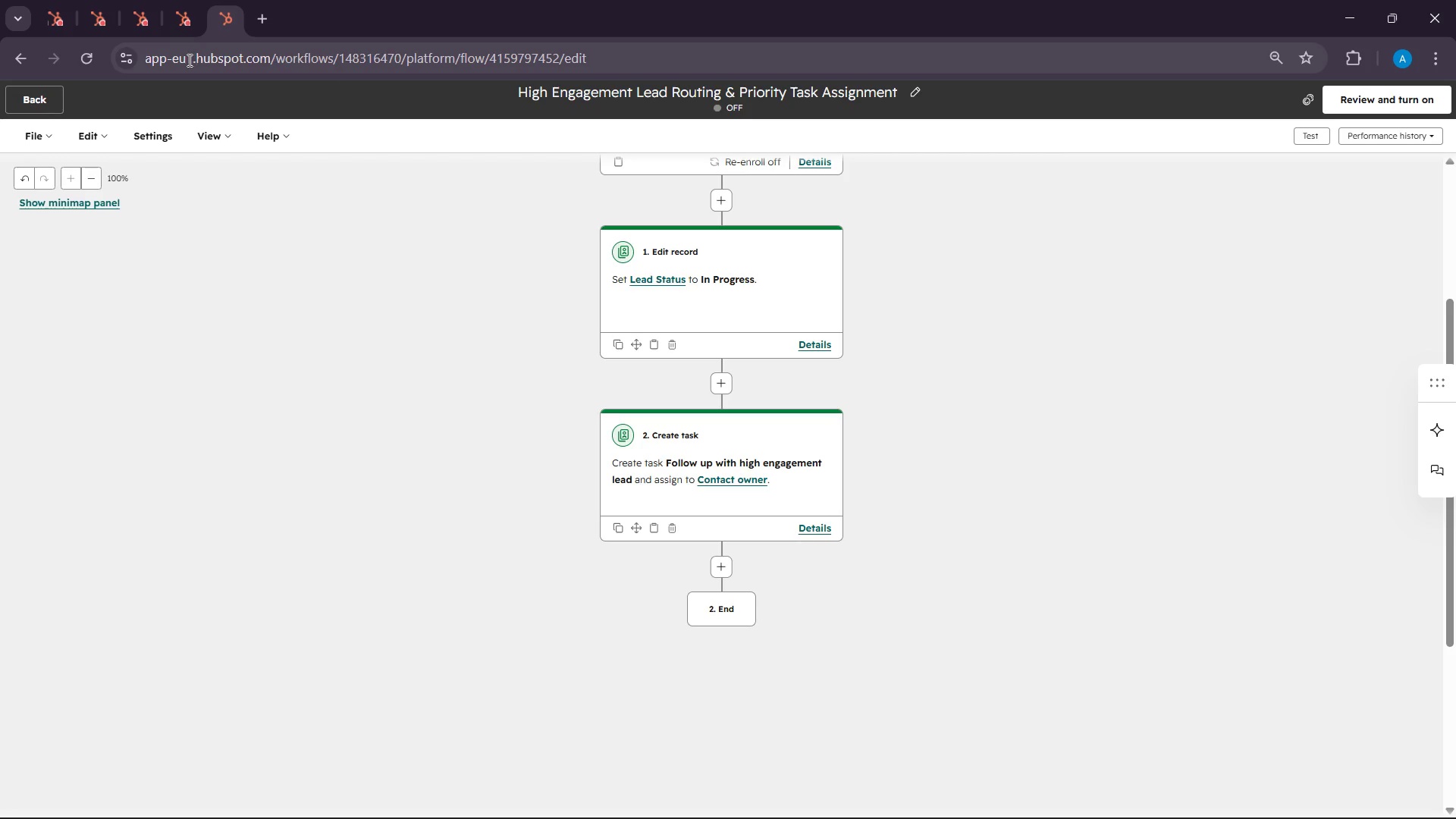 
left_click([53, 0])
 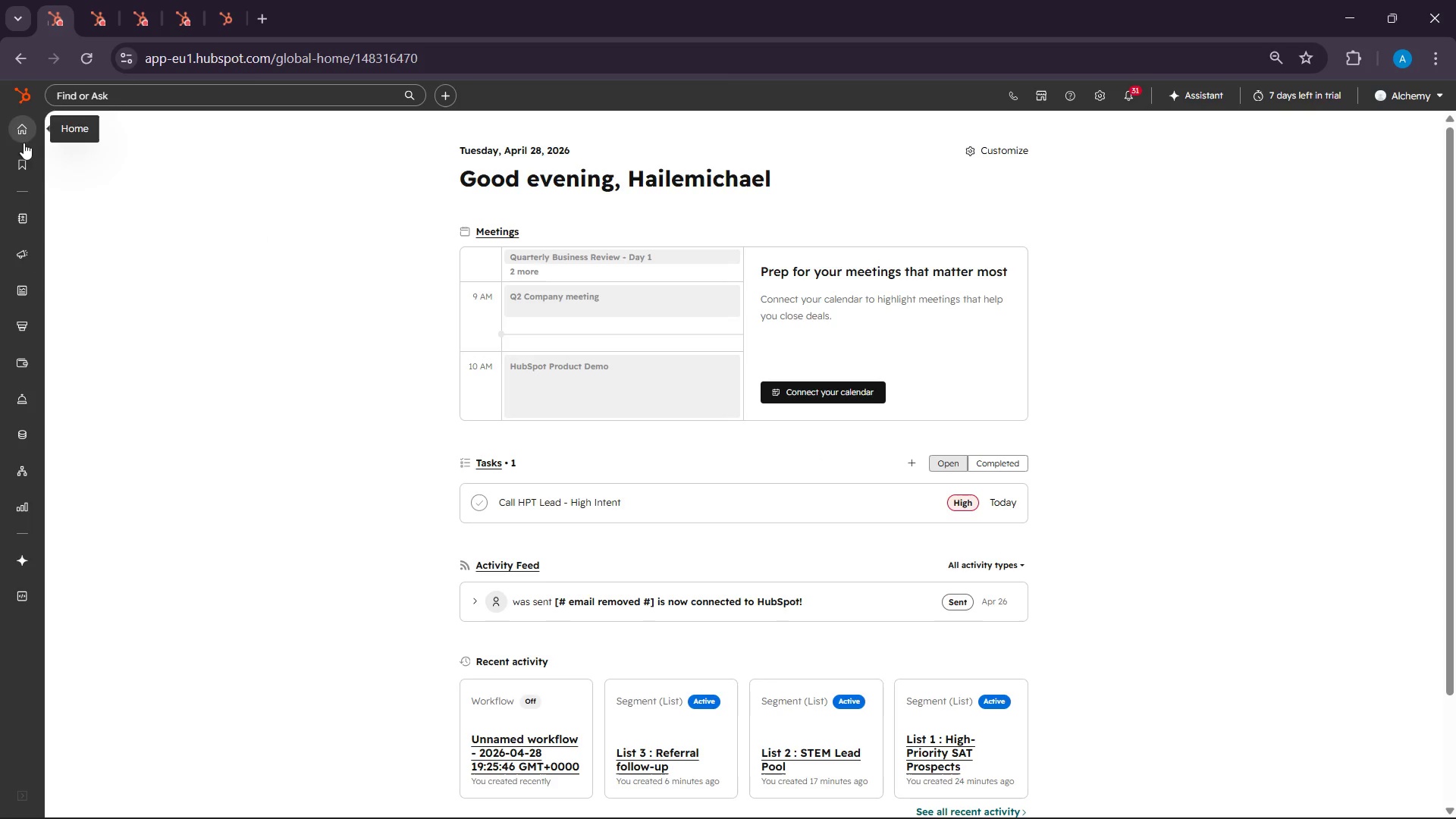 
mouse_move([35, 217])
 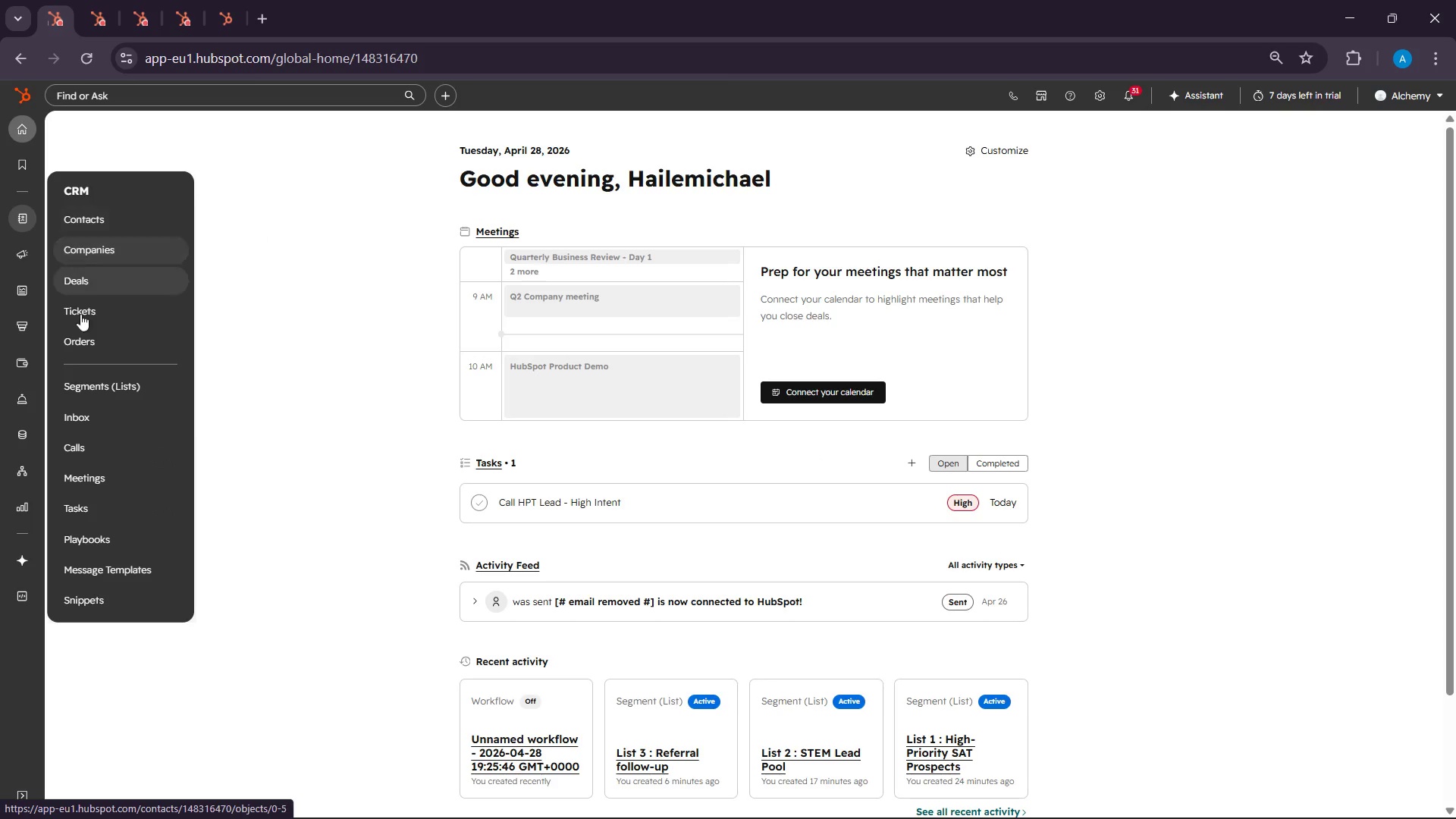 
left_click([80, 391])
 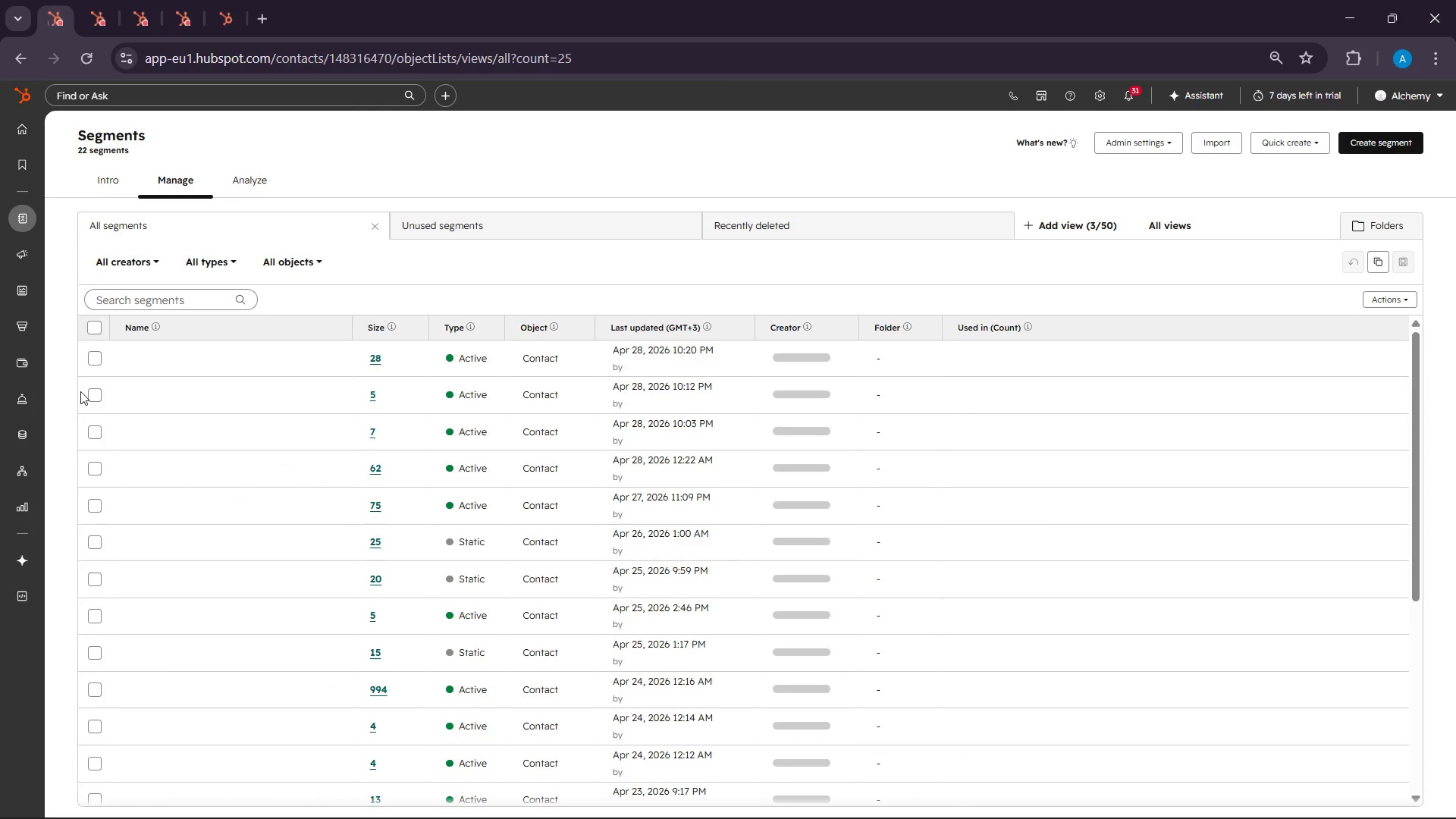 
wait(13.97)
 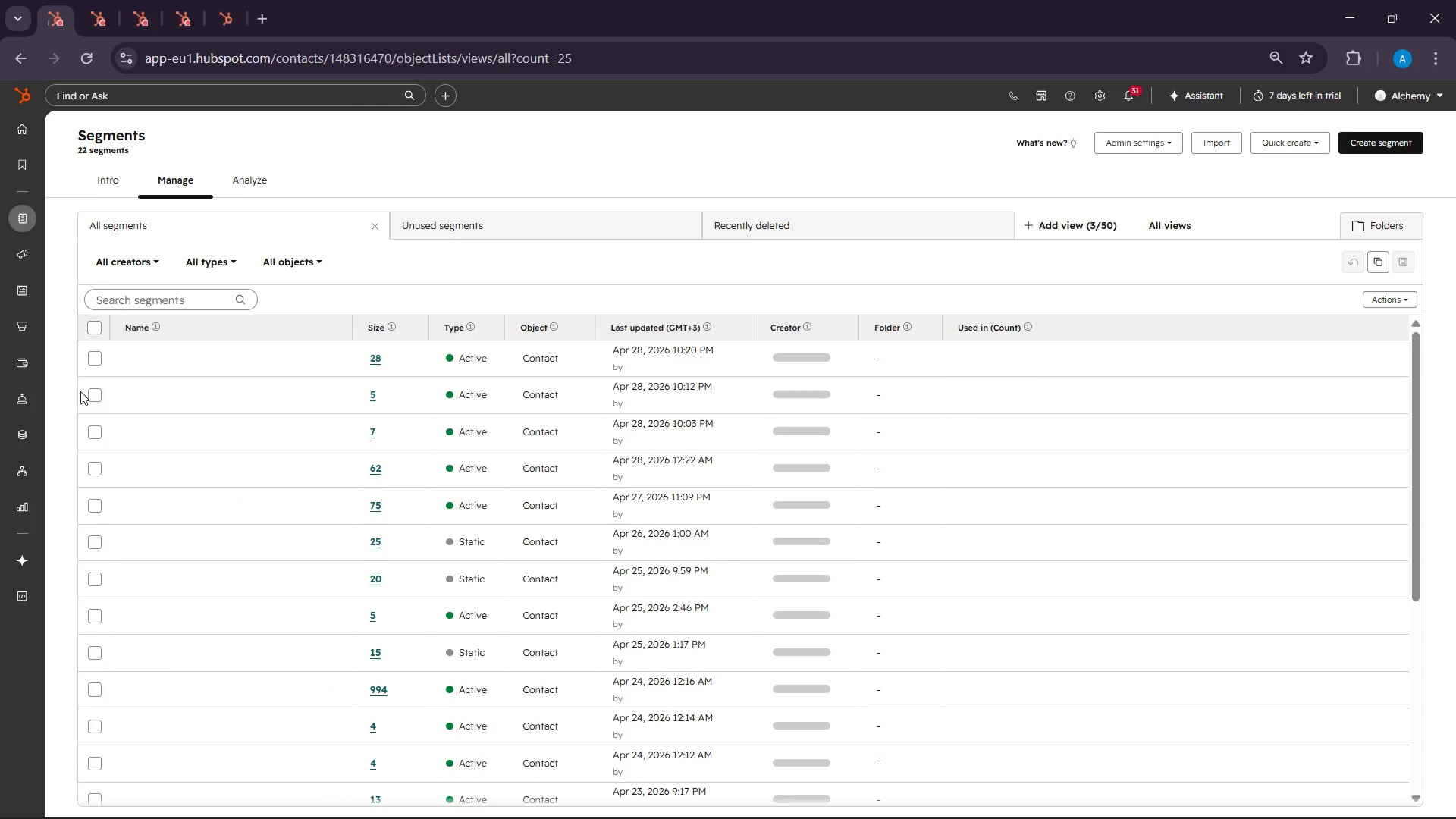 
left_click([315, 433])
 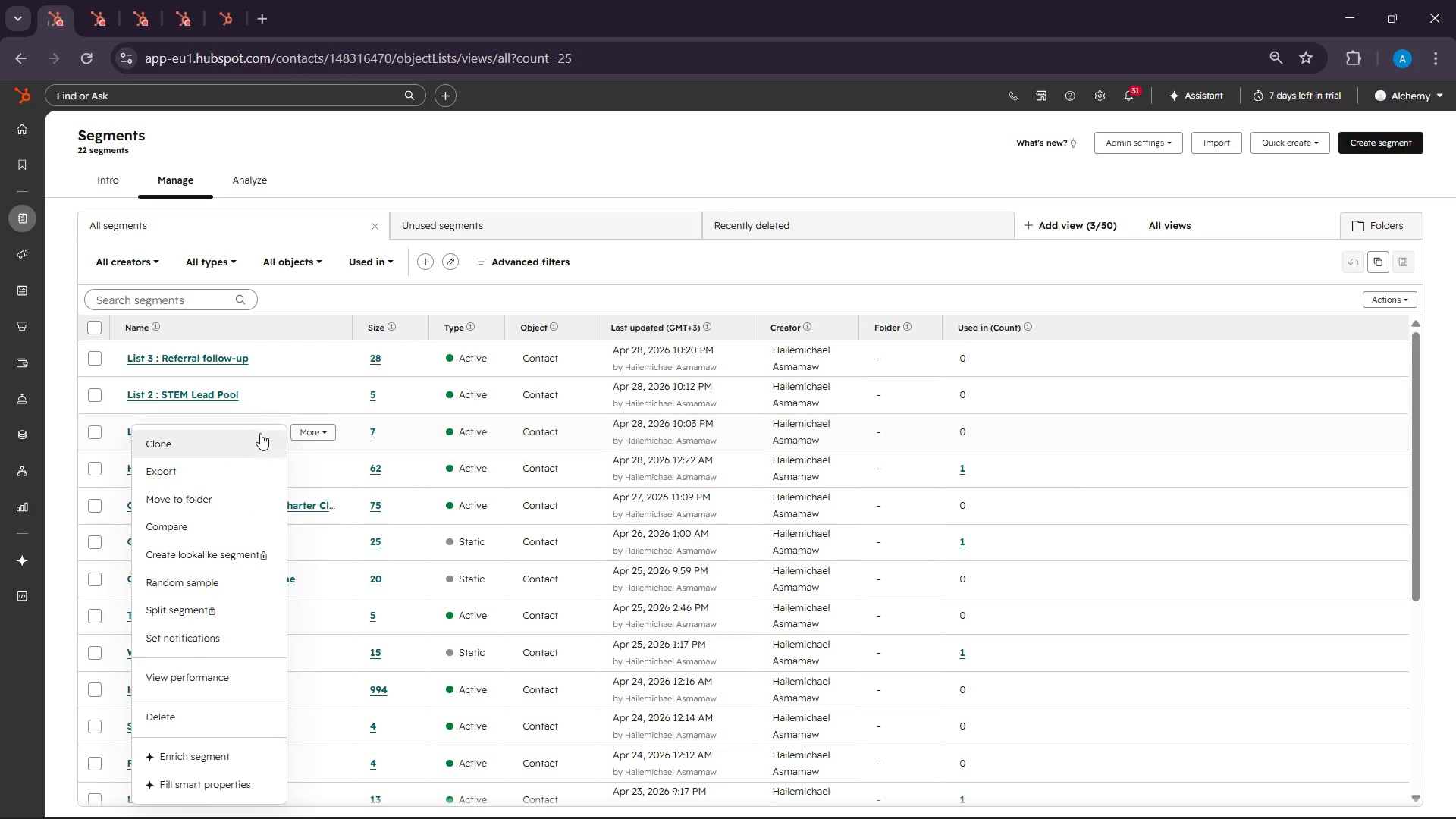 
left_click([204, 470])
 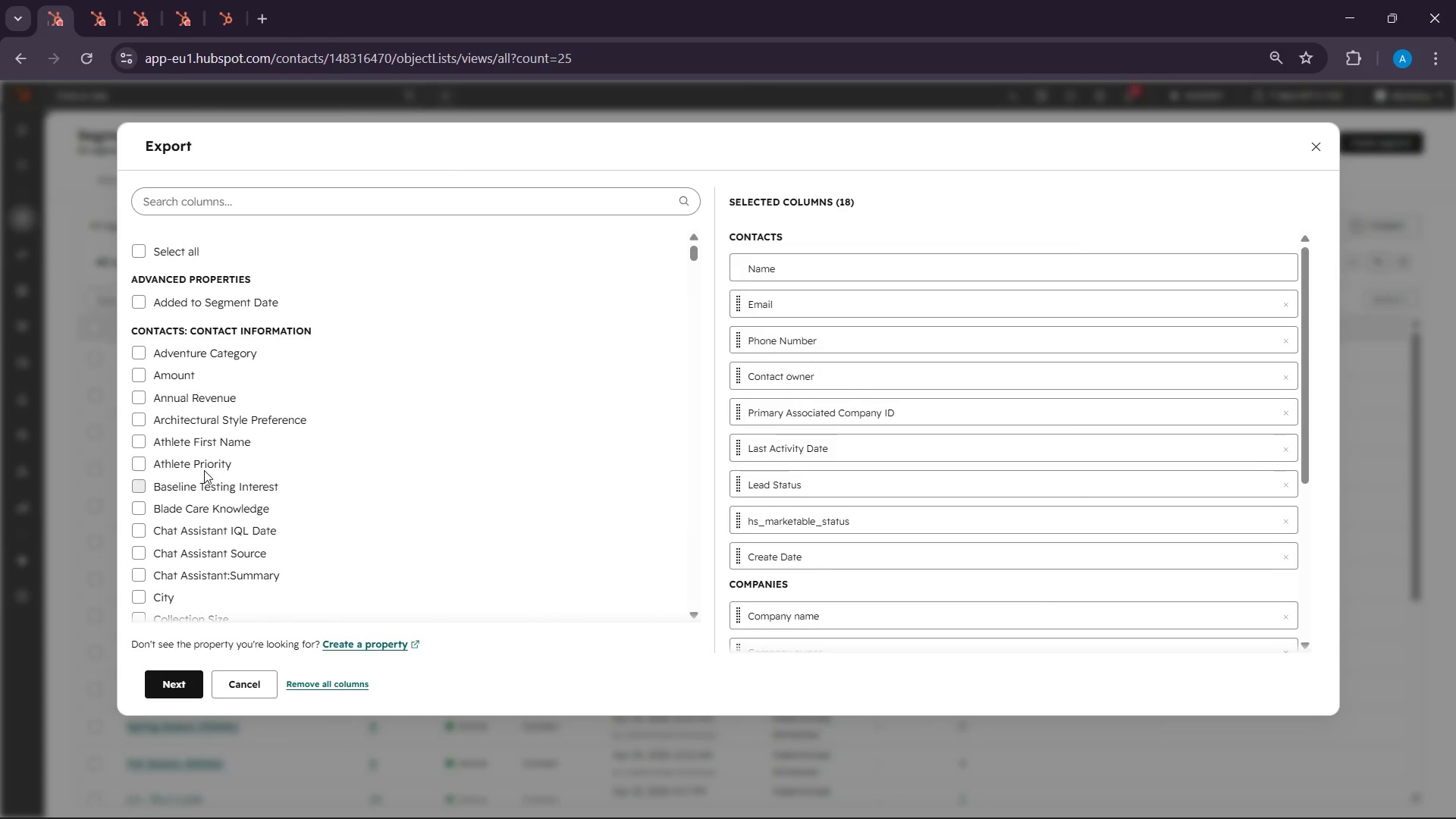 
wait(13.75)
 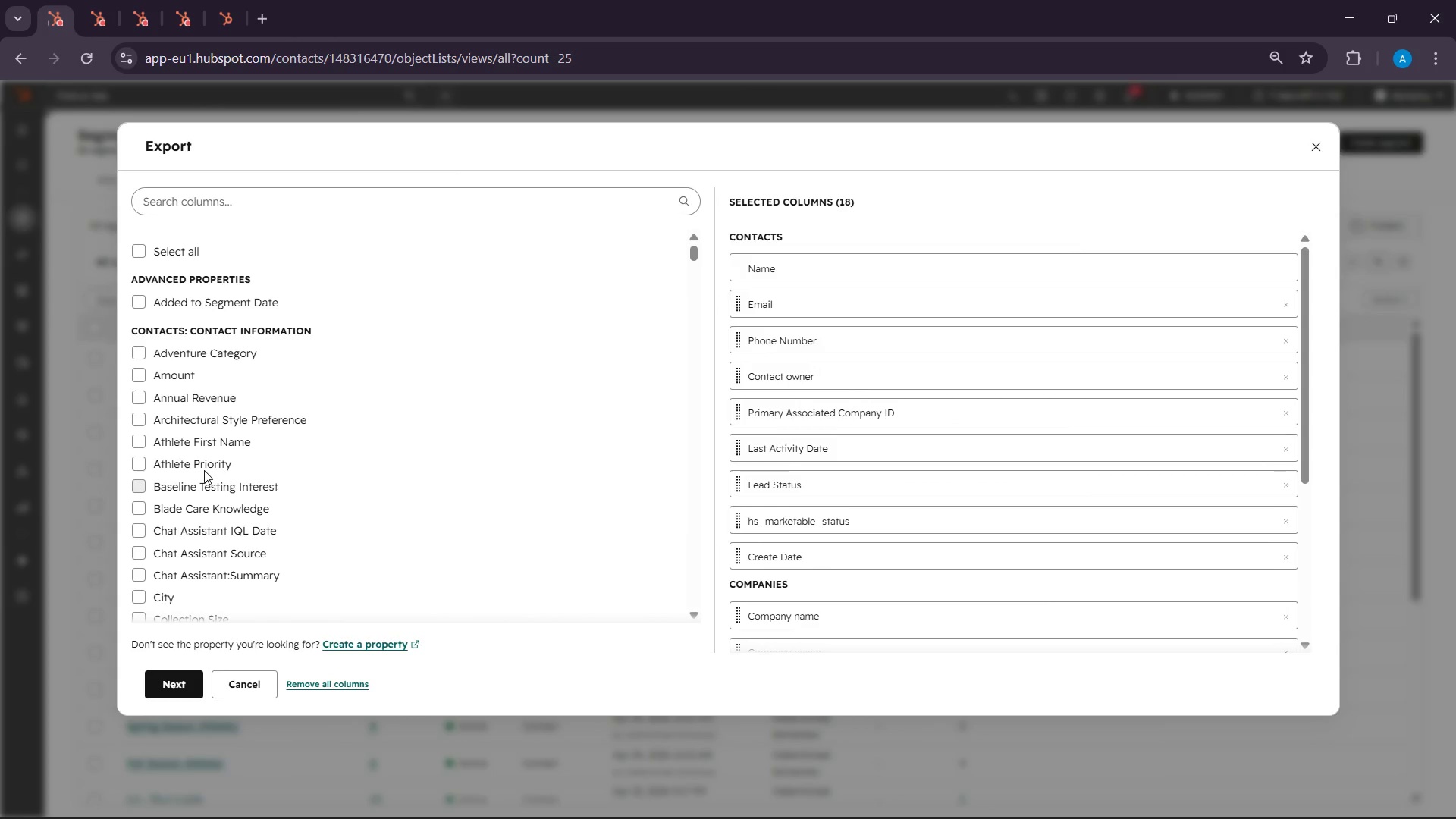 
scroll: coordinate [950, 465], scroll_direction: down, amount: 13.0
 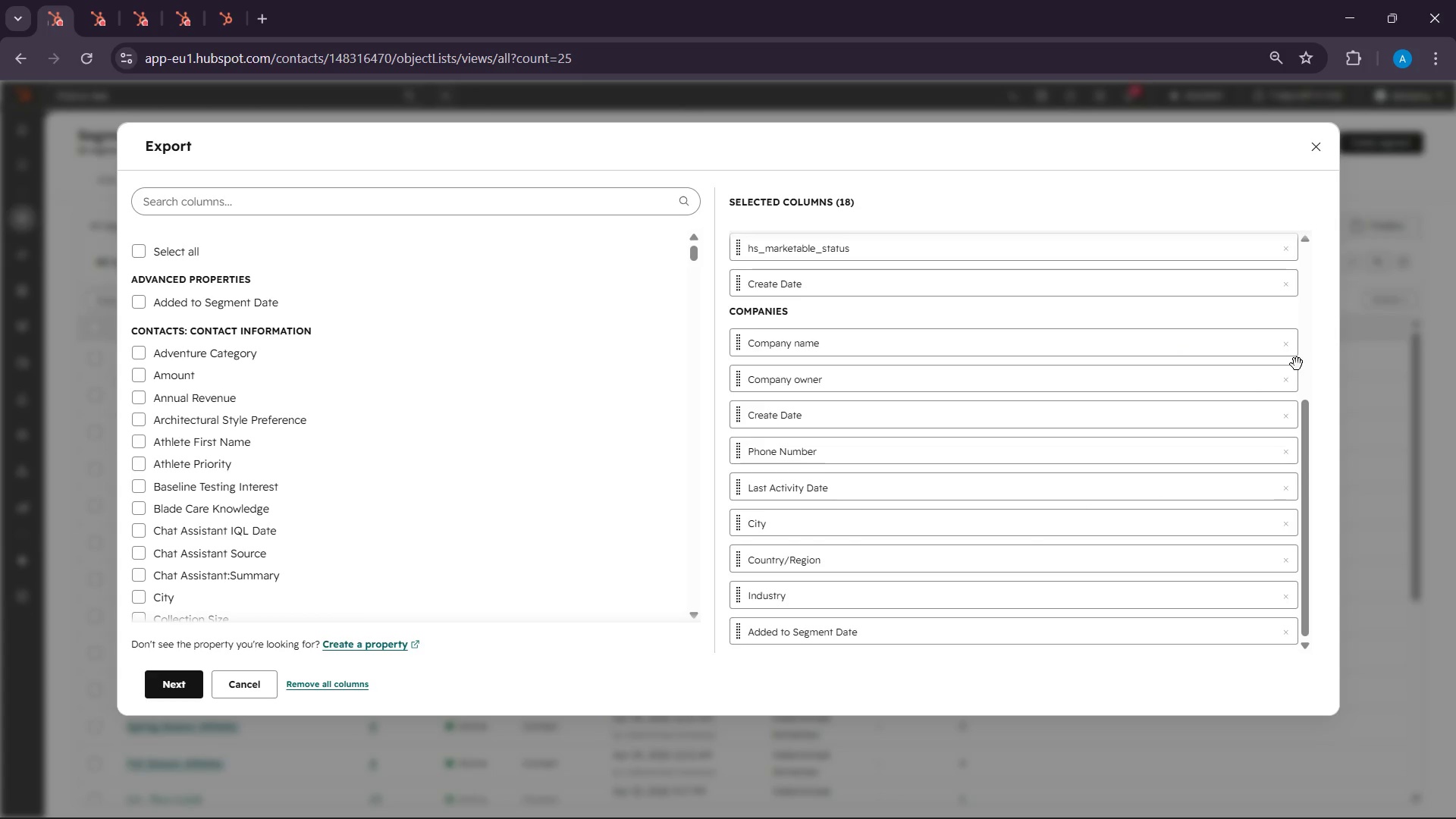 
scroll: coordinate [1105, 457], scroll_direction: up, amount: 25.0
 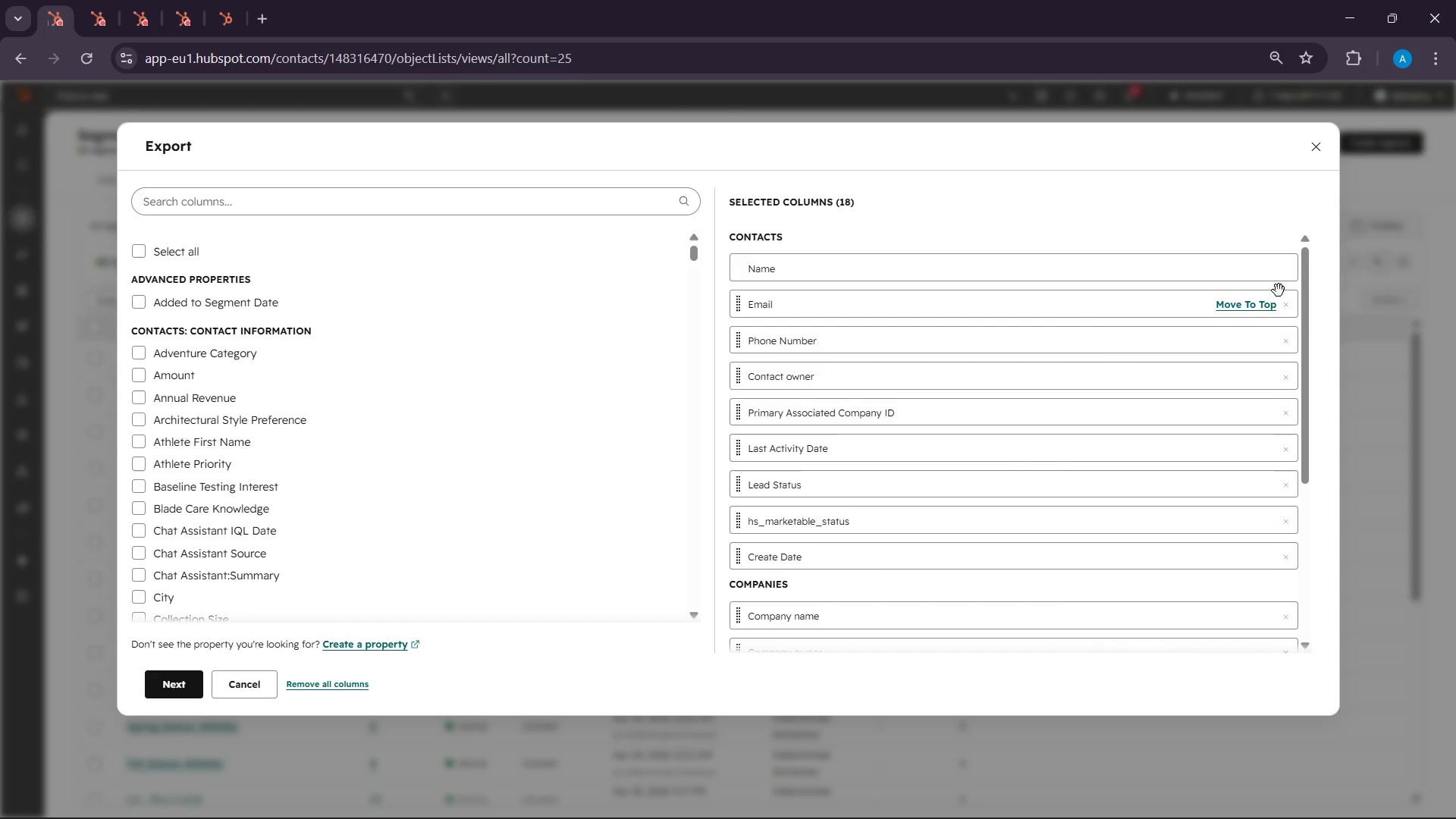 
wait(340.3)
 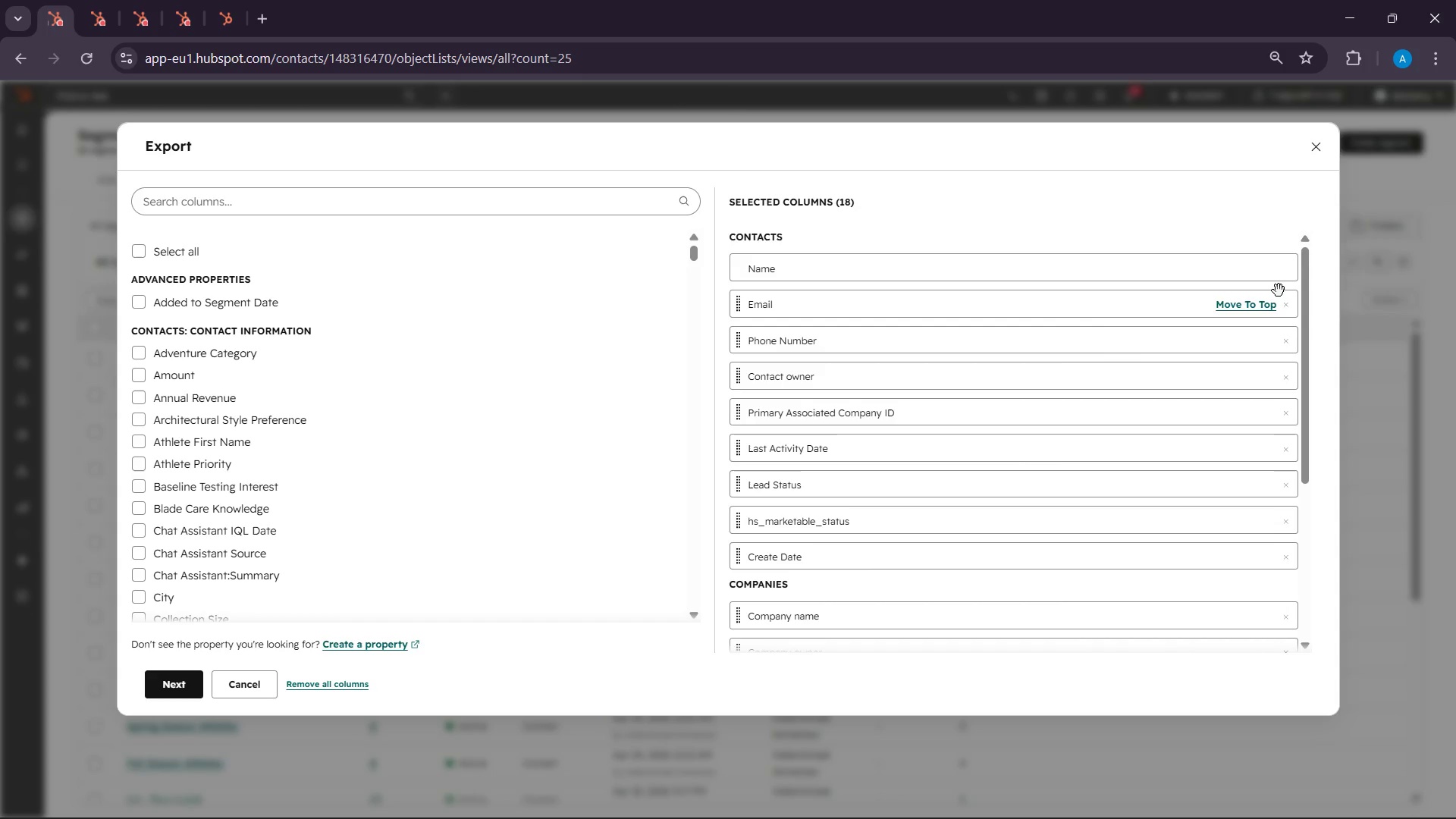 
left_click([1291, 303])
 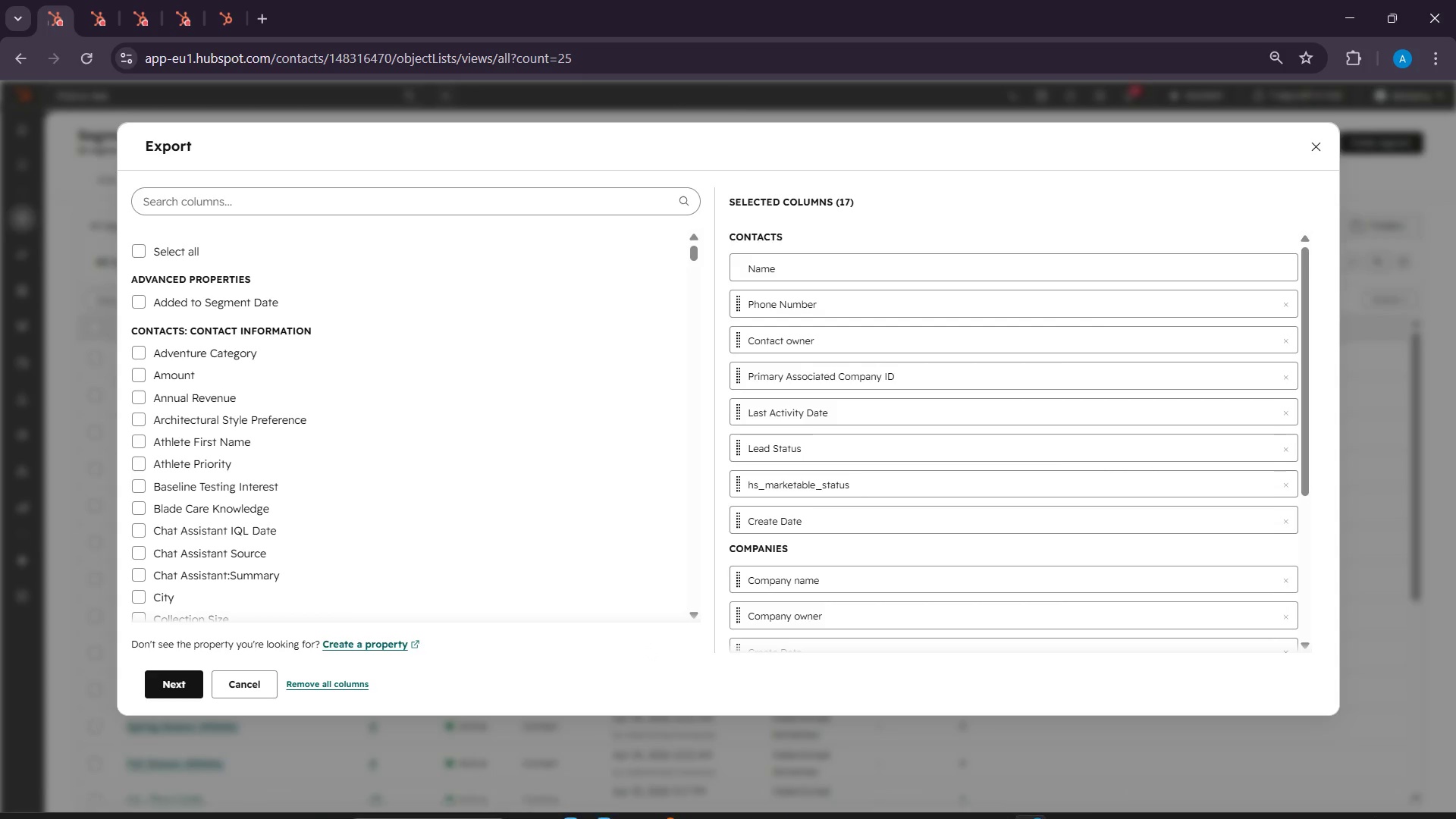 
wait(7.55)
 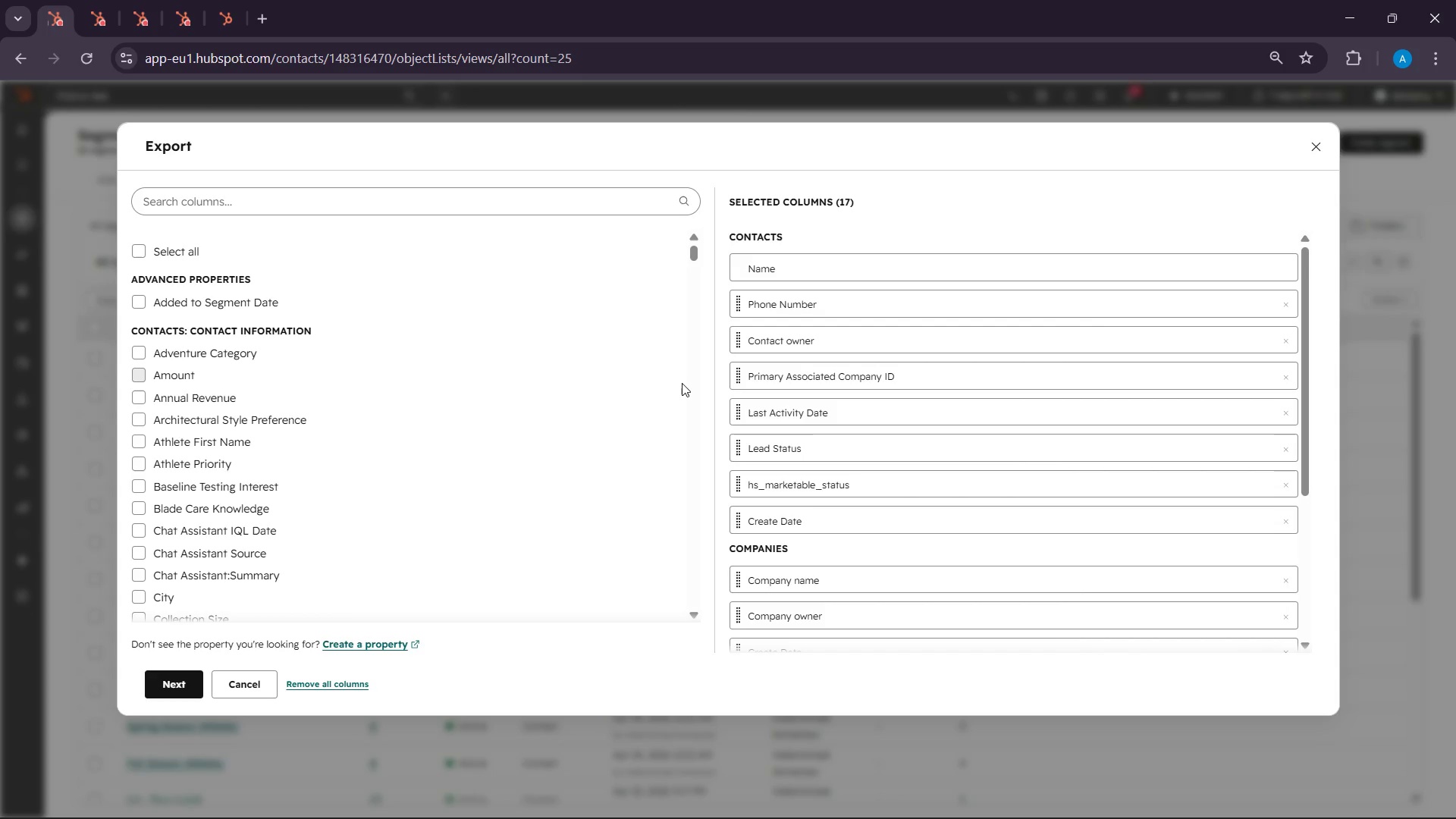 
left_click([1069, 800])
 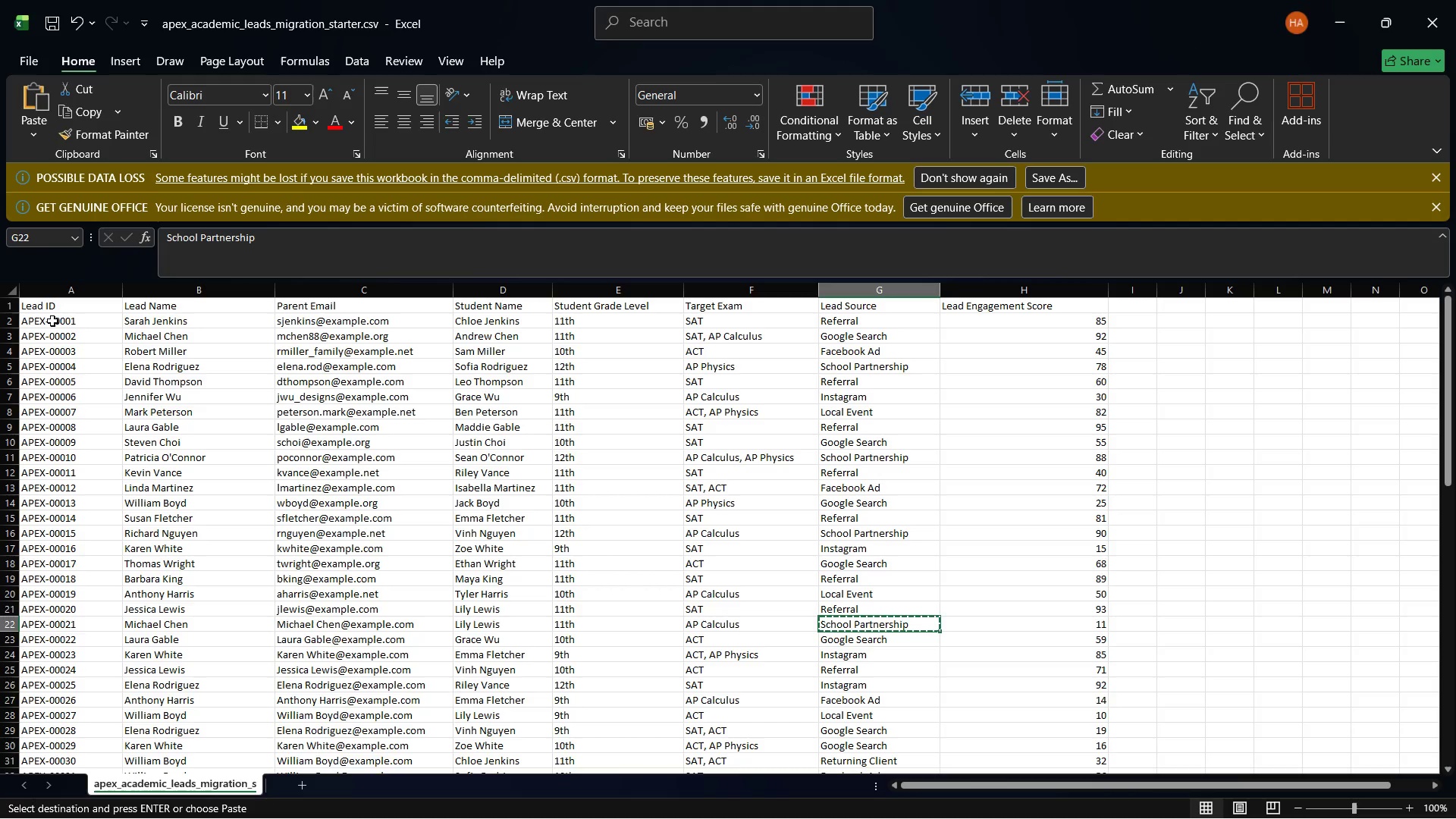 
left_click([48, 307])
 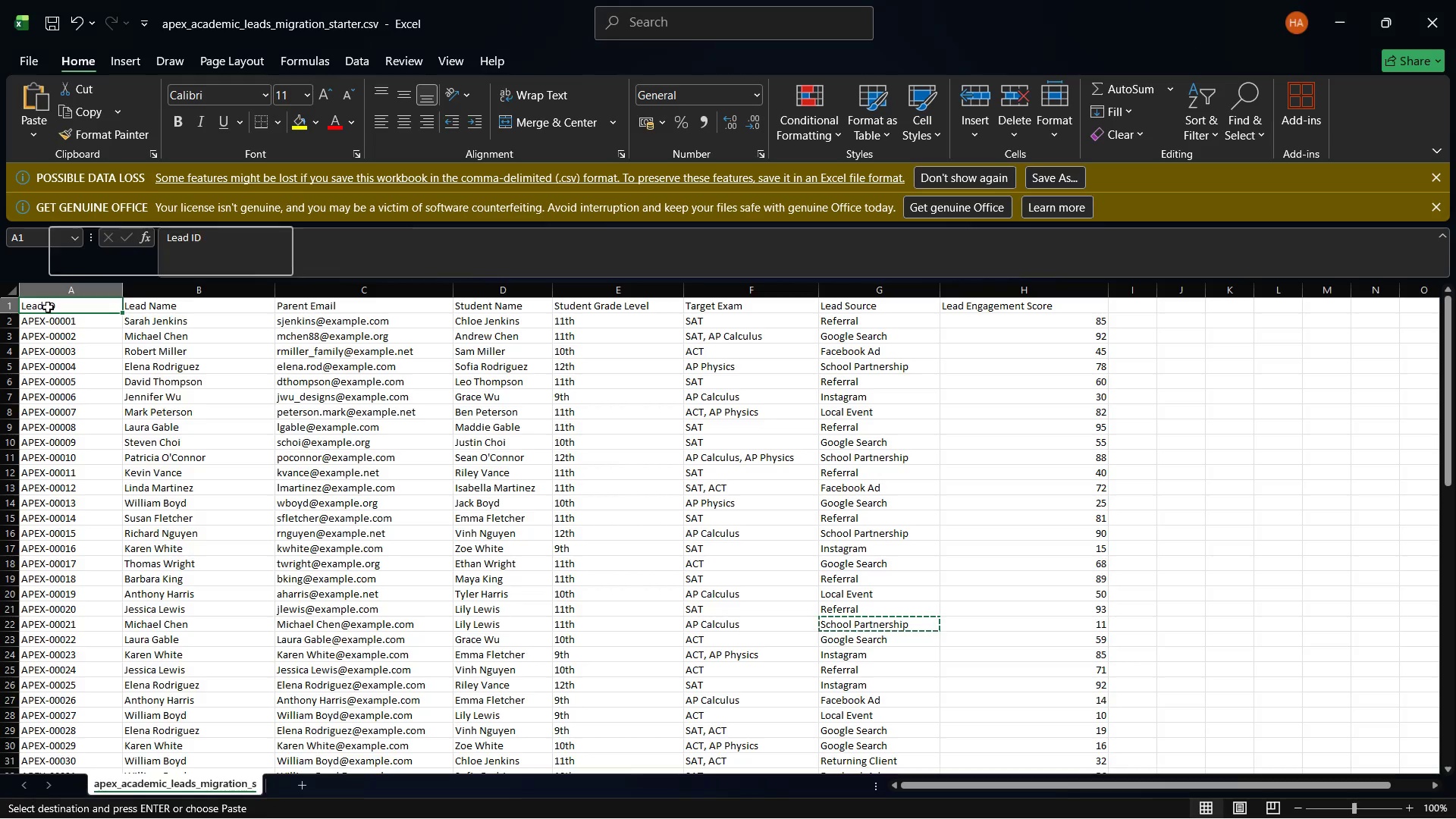 
right_click([48, 307])
 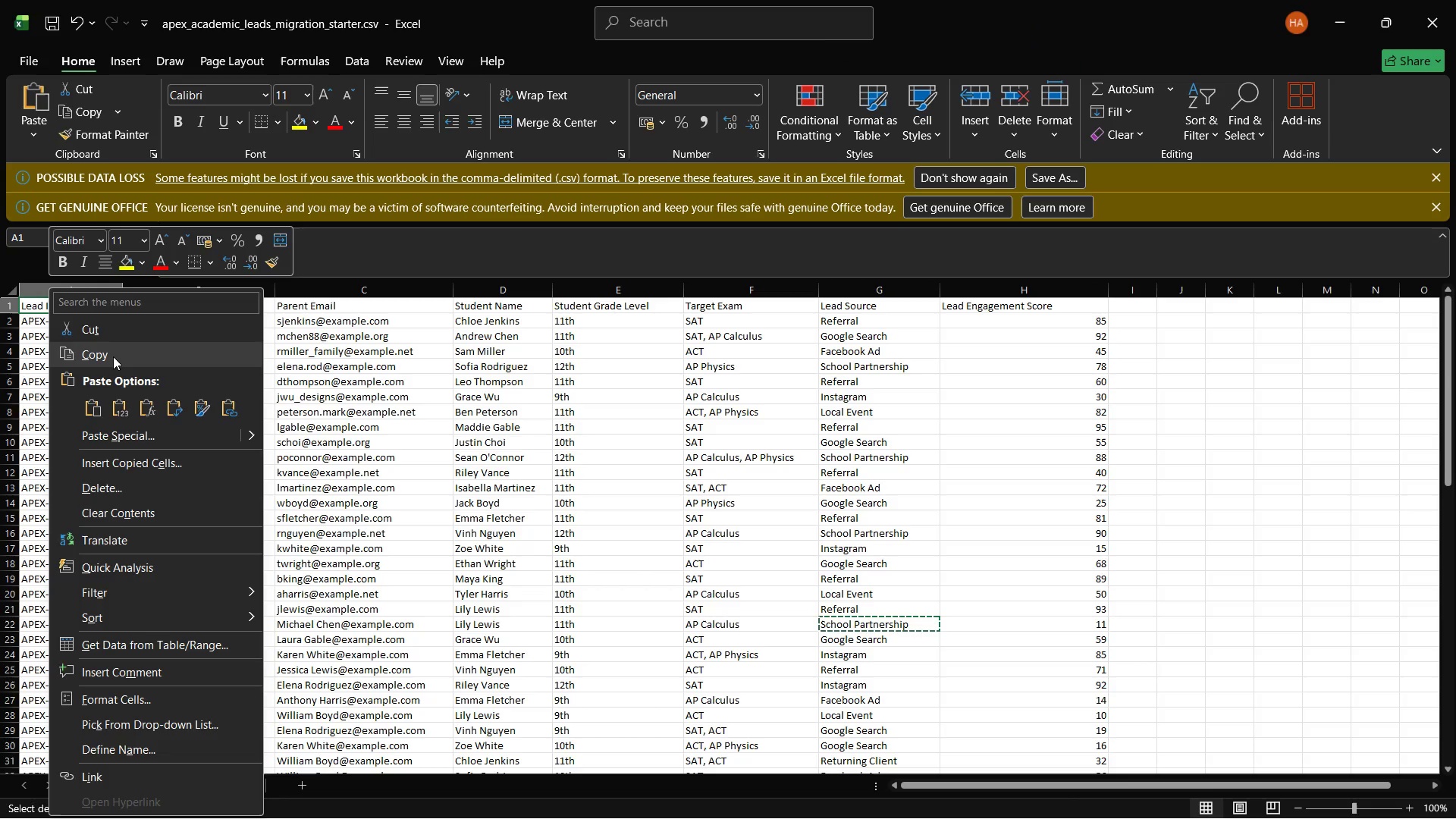 
left_click([113, 356])
 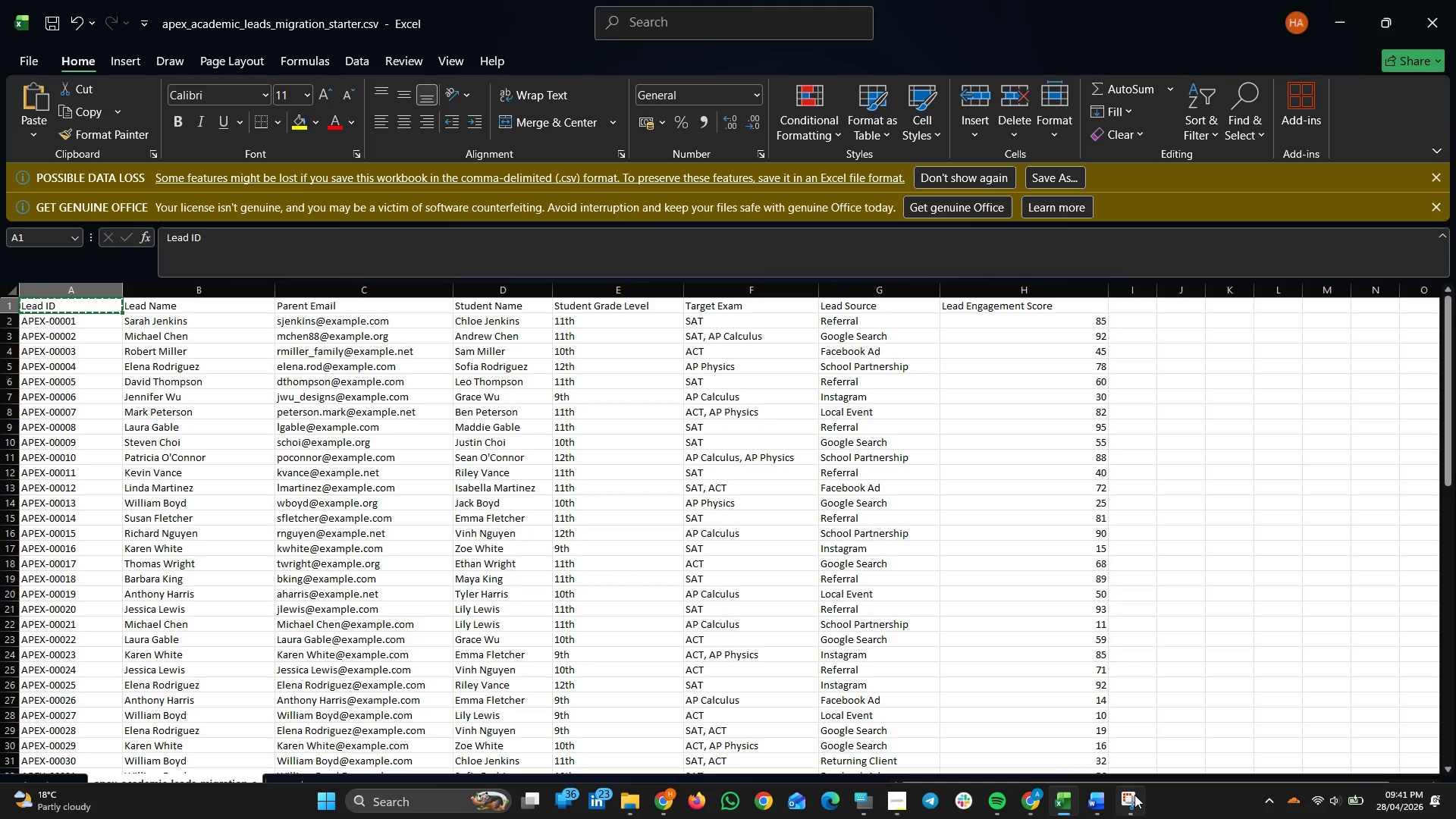 
left_click([1092, 803])
 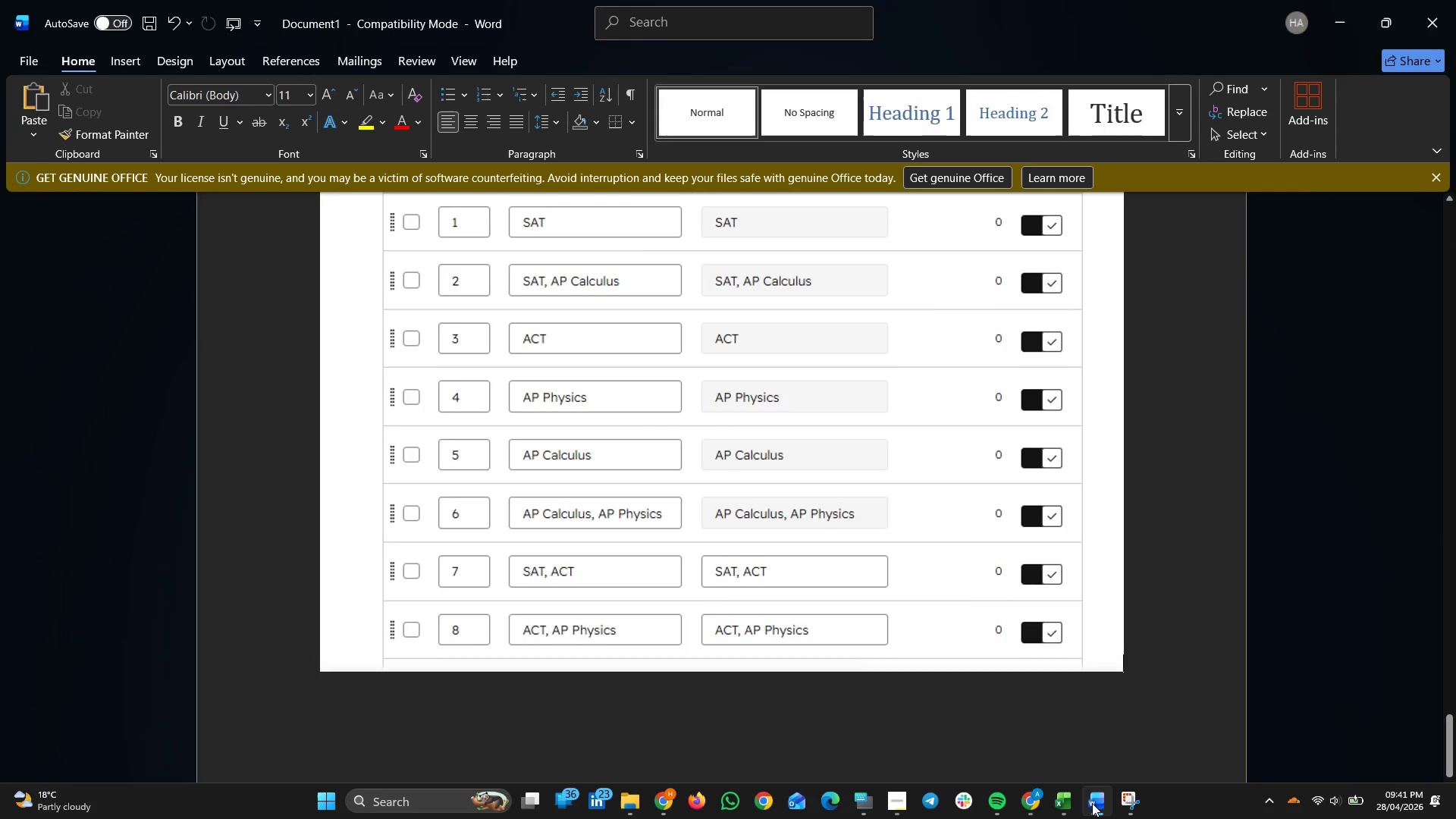 
left_click([1092, 803])
 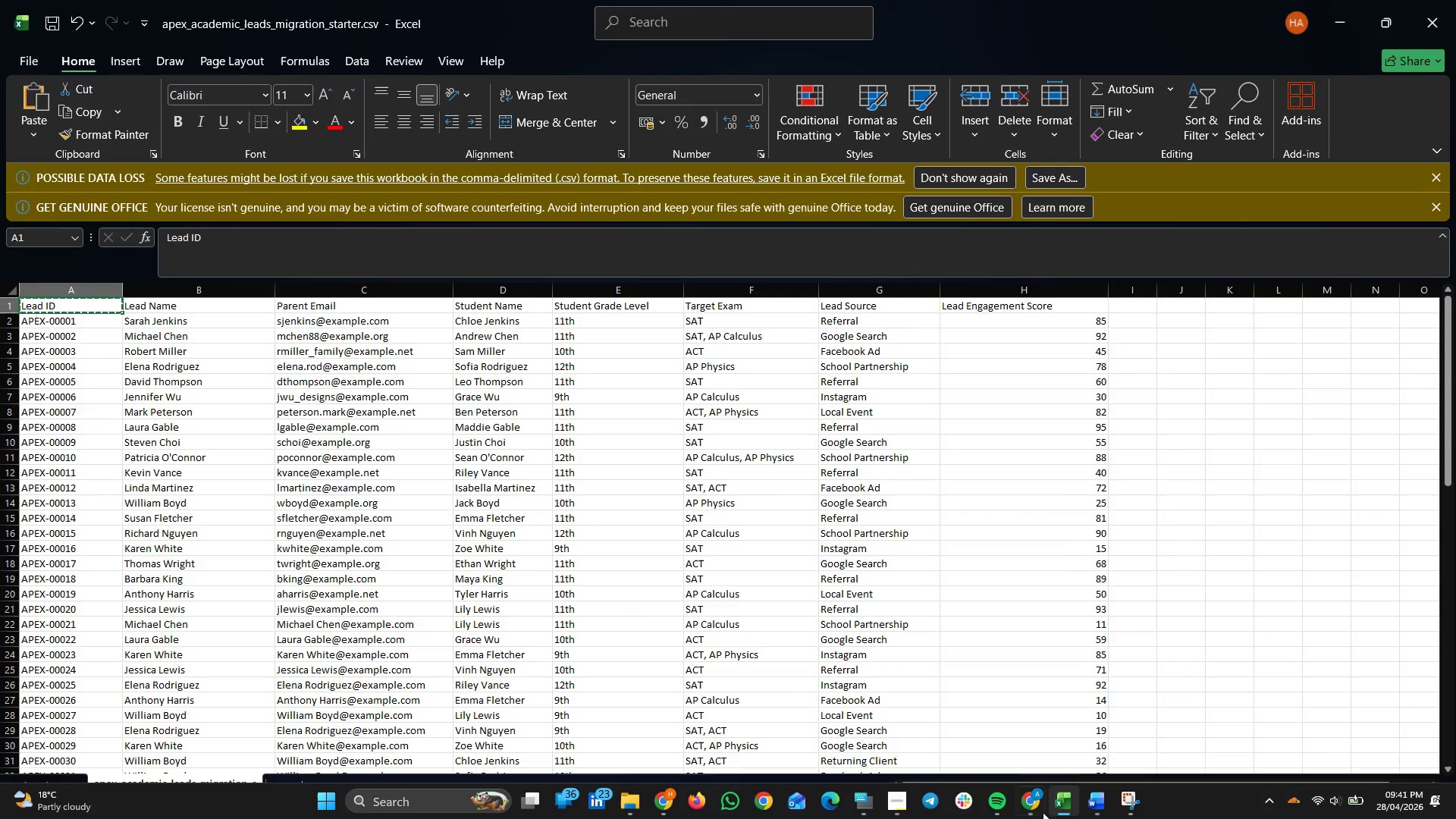 
left_click([1043, 812])
 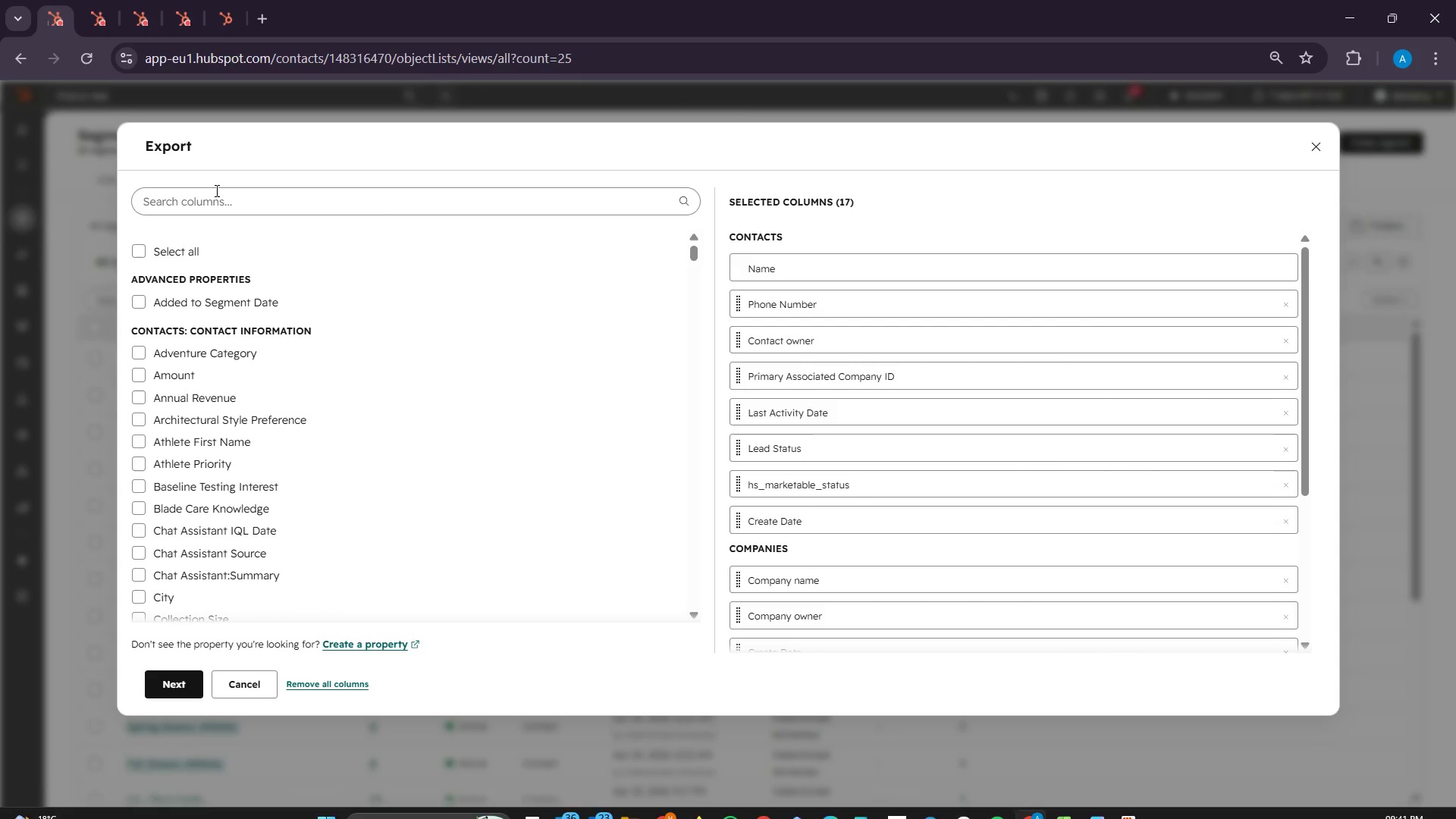 
right_click([215, 190])
 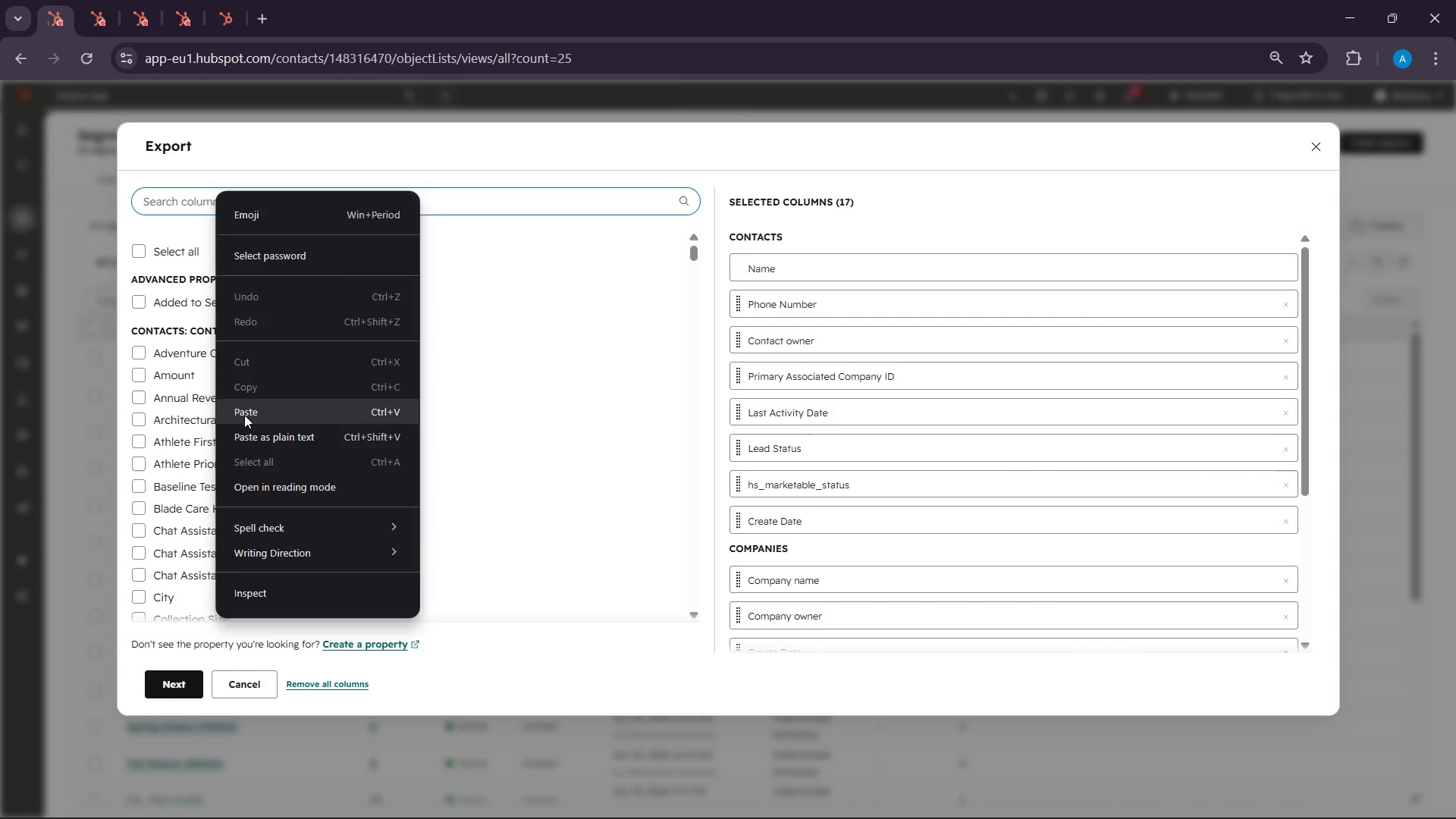 
left_click([244, 415])
 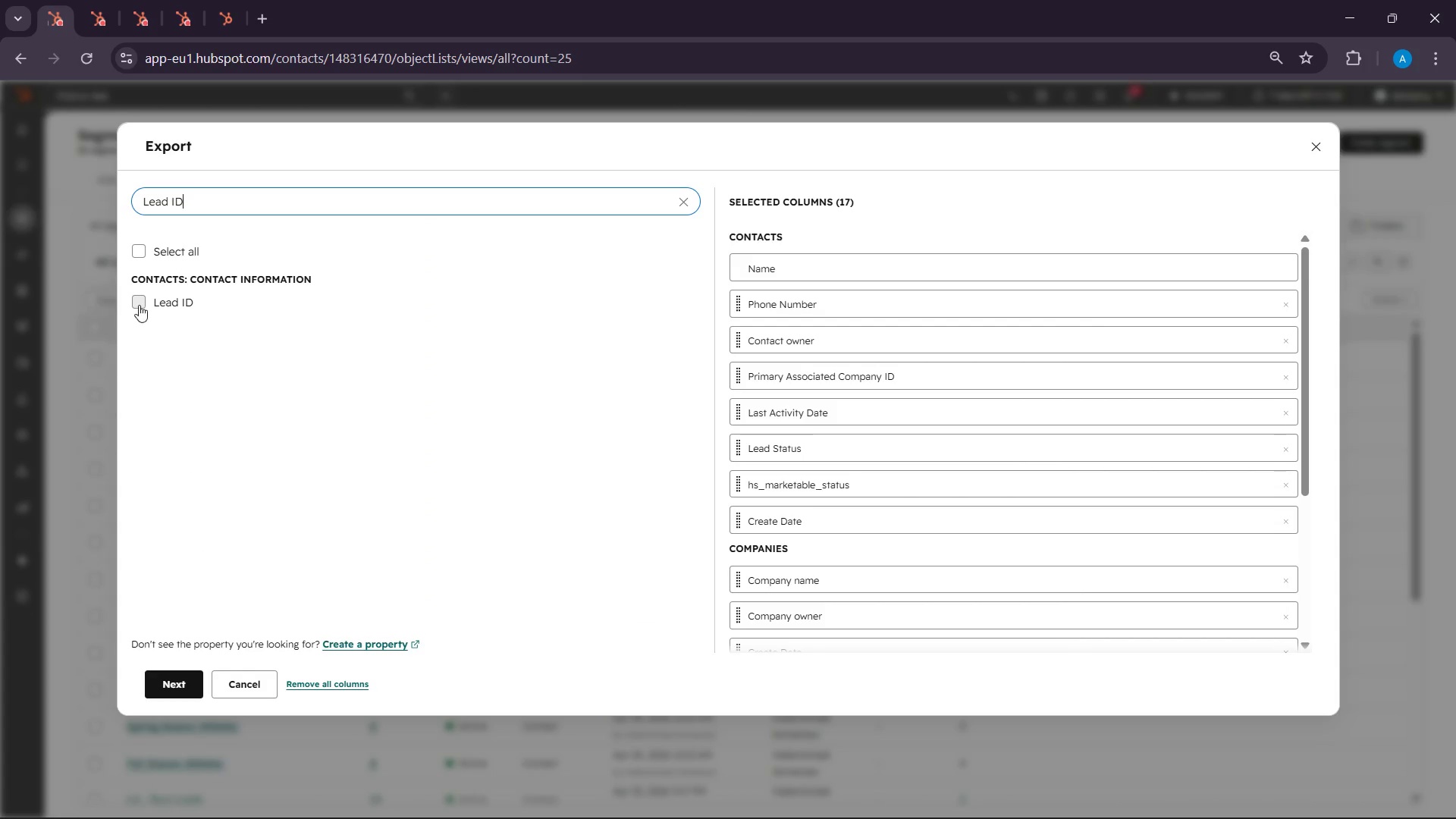 
left_click([139, 303])
 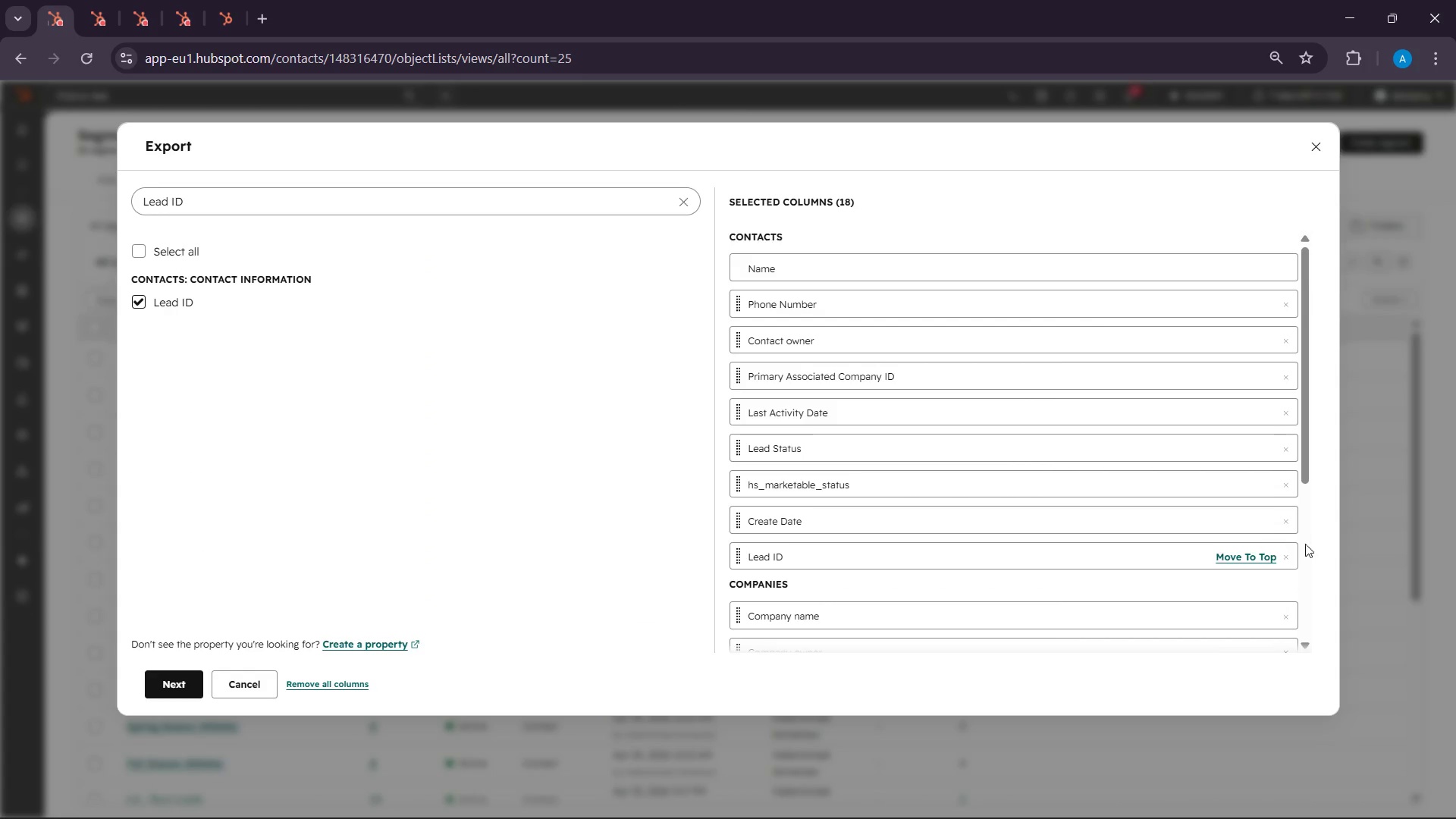 
left_click([1286, 564])
 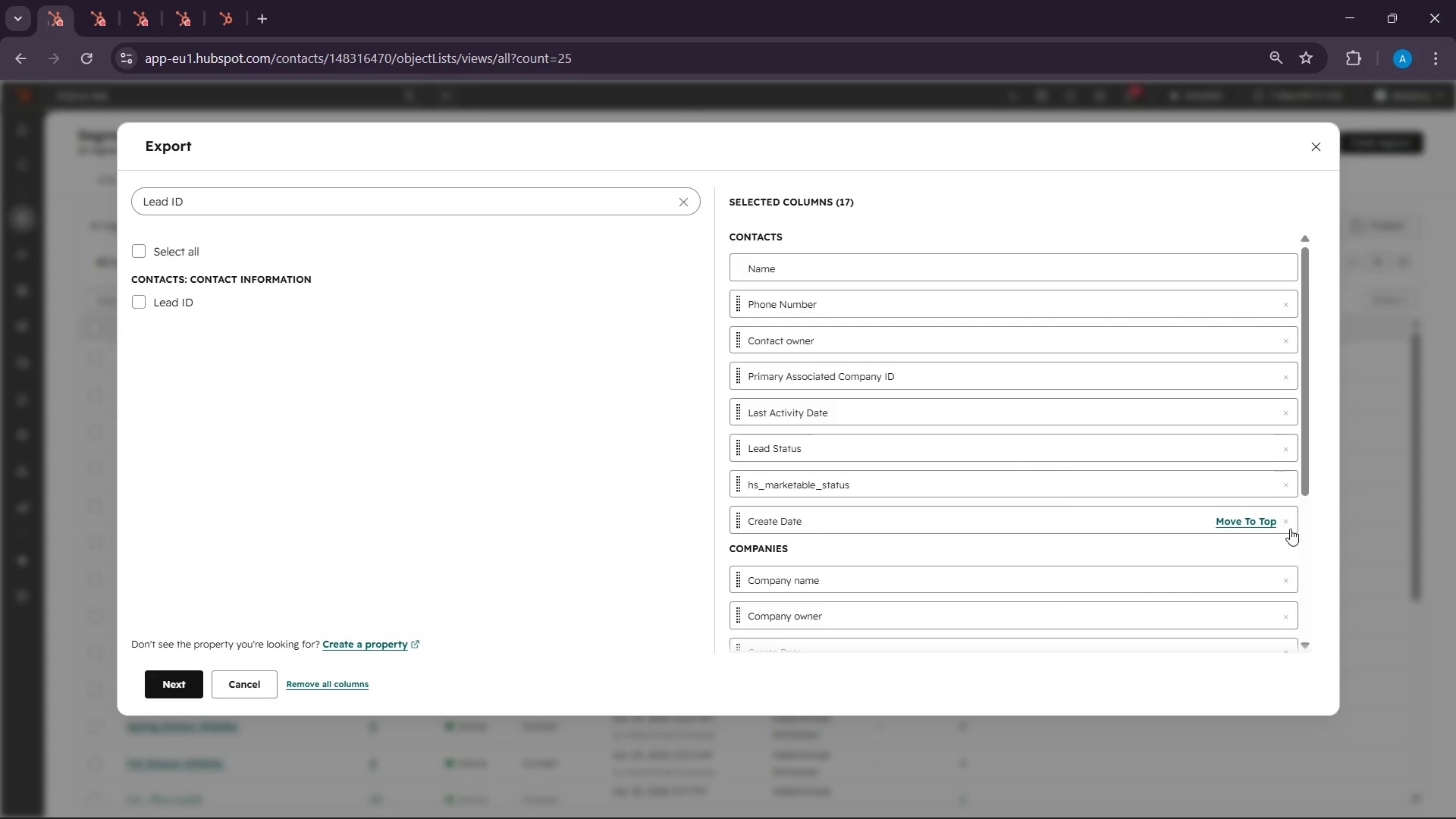 
left_click([1290, 528])
 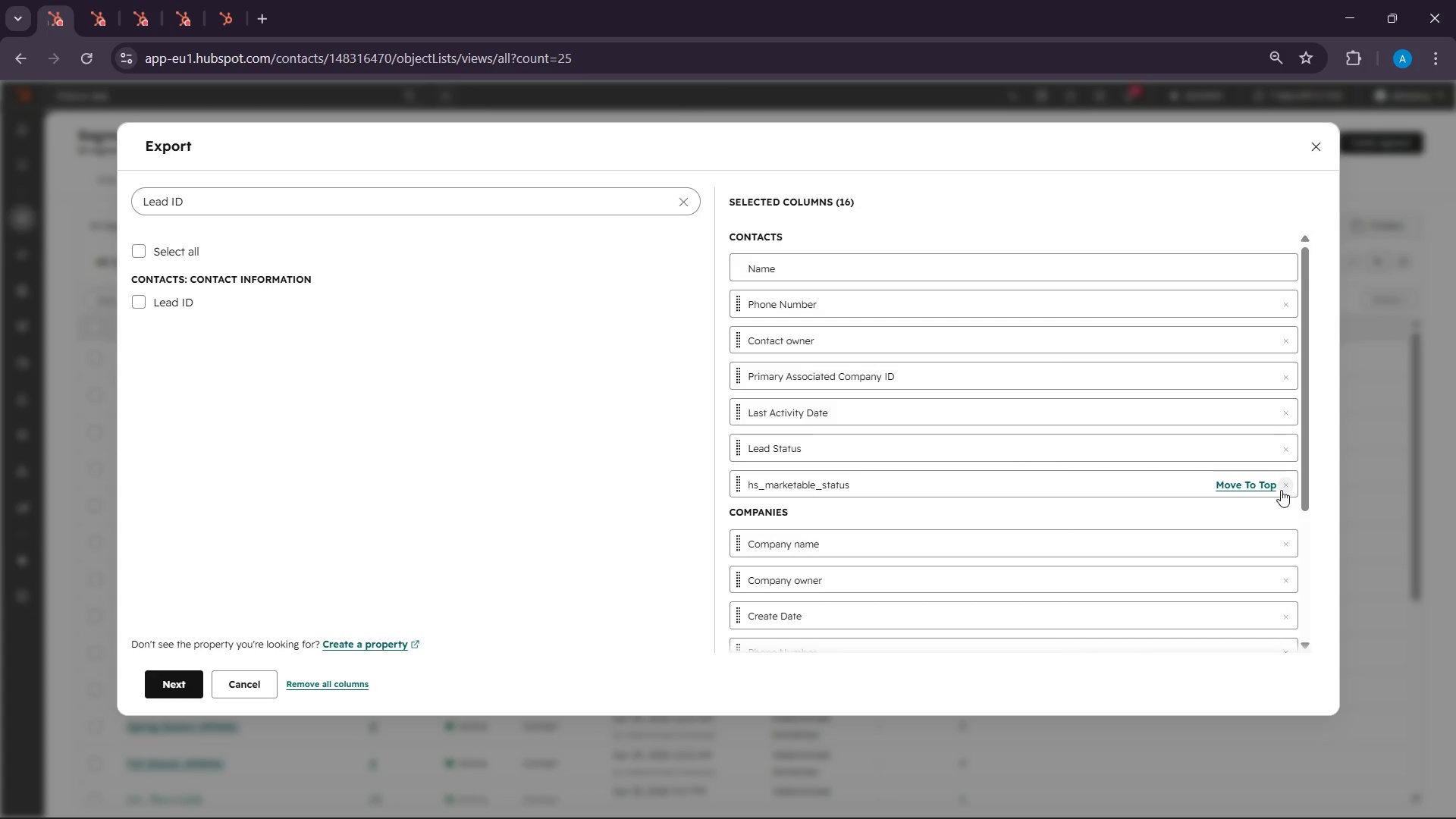 
left_click([1281, 490])
 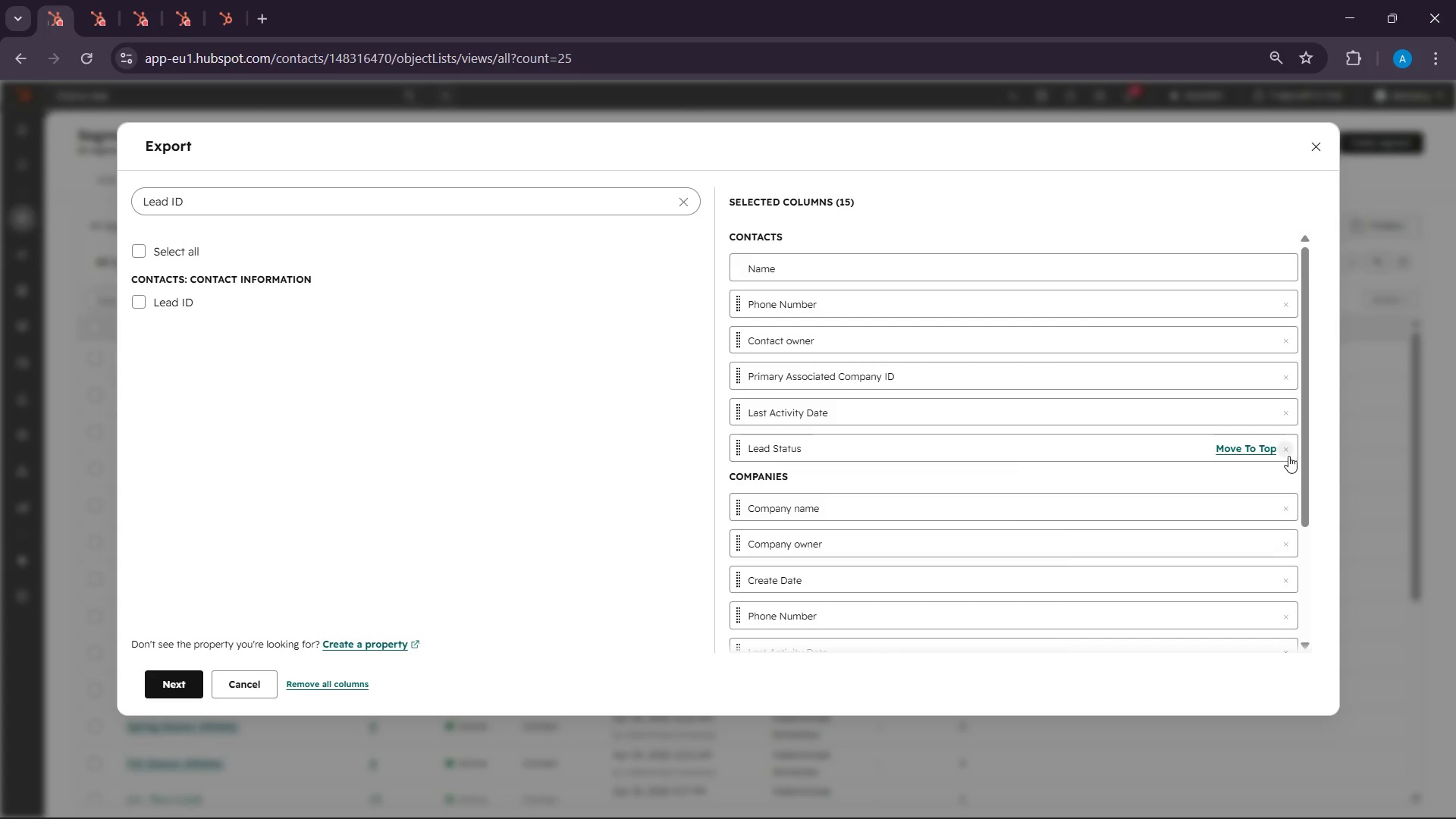 
left_click([1288, 456])
 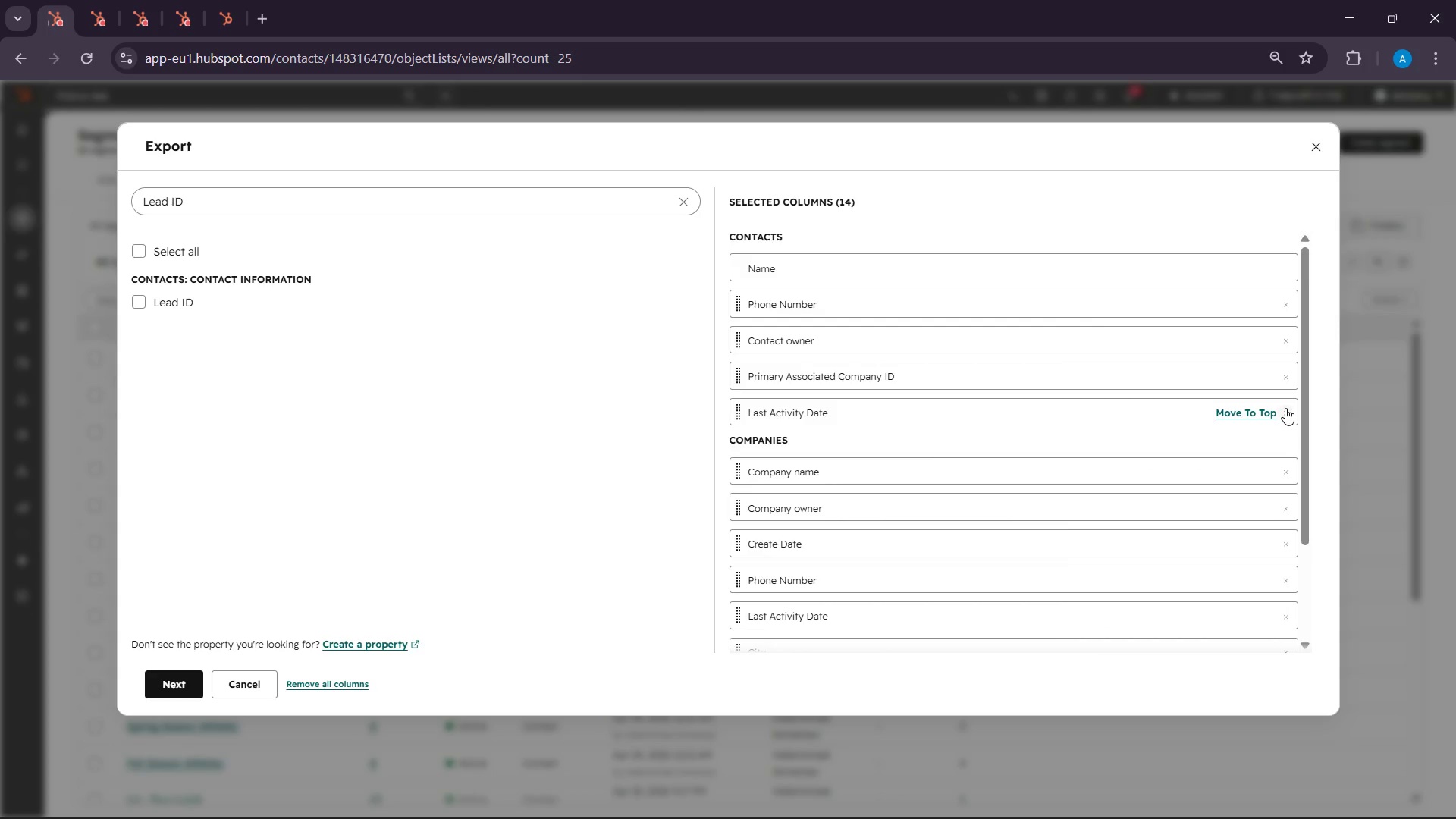 
left_click([1285, 408])
 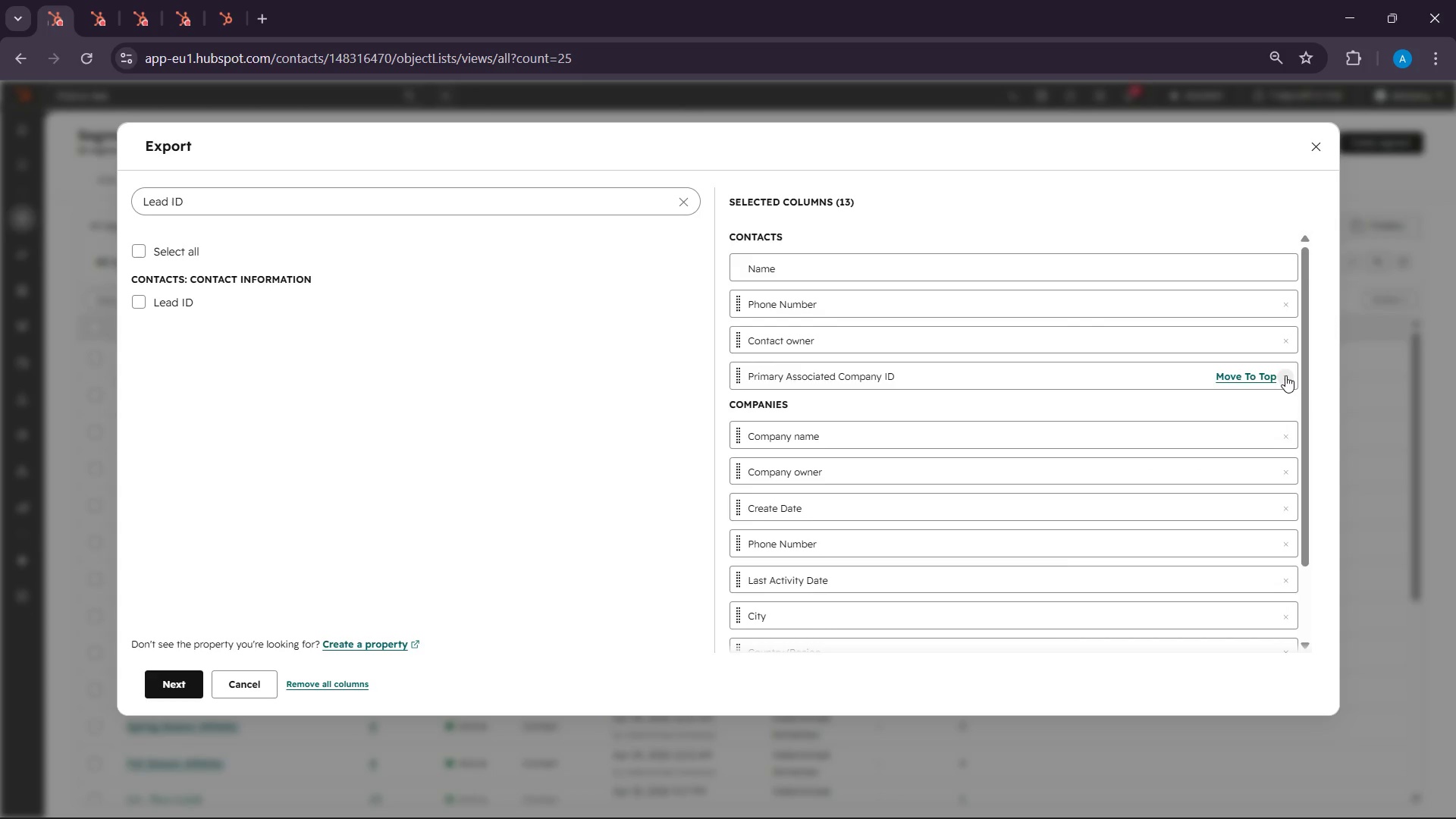 
left_click([1285, 375])
 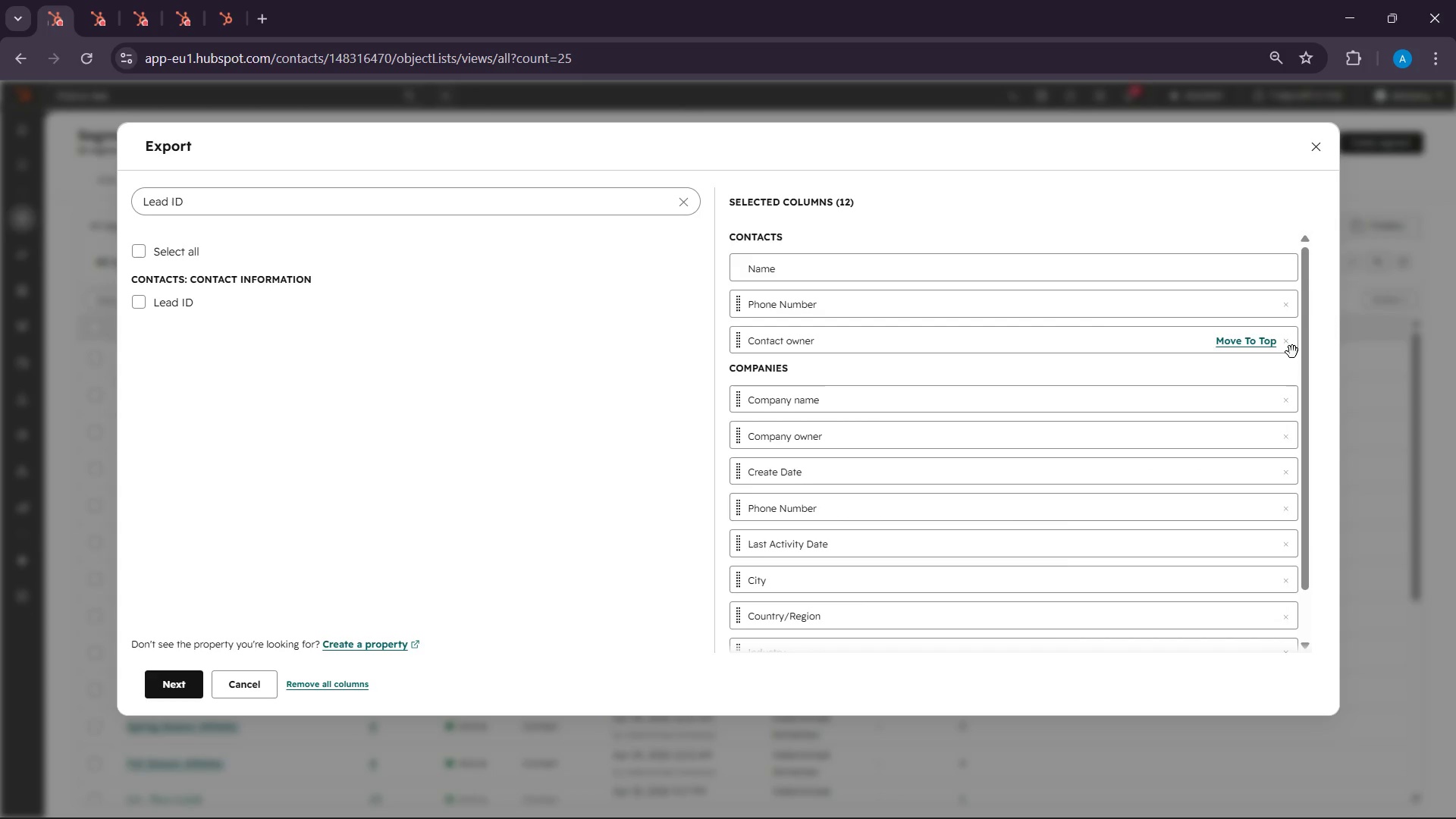 
left_click([1292, 352])
 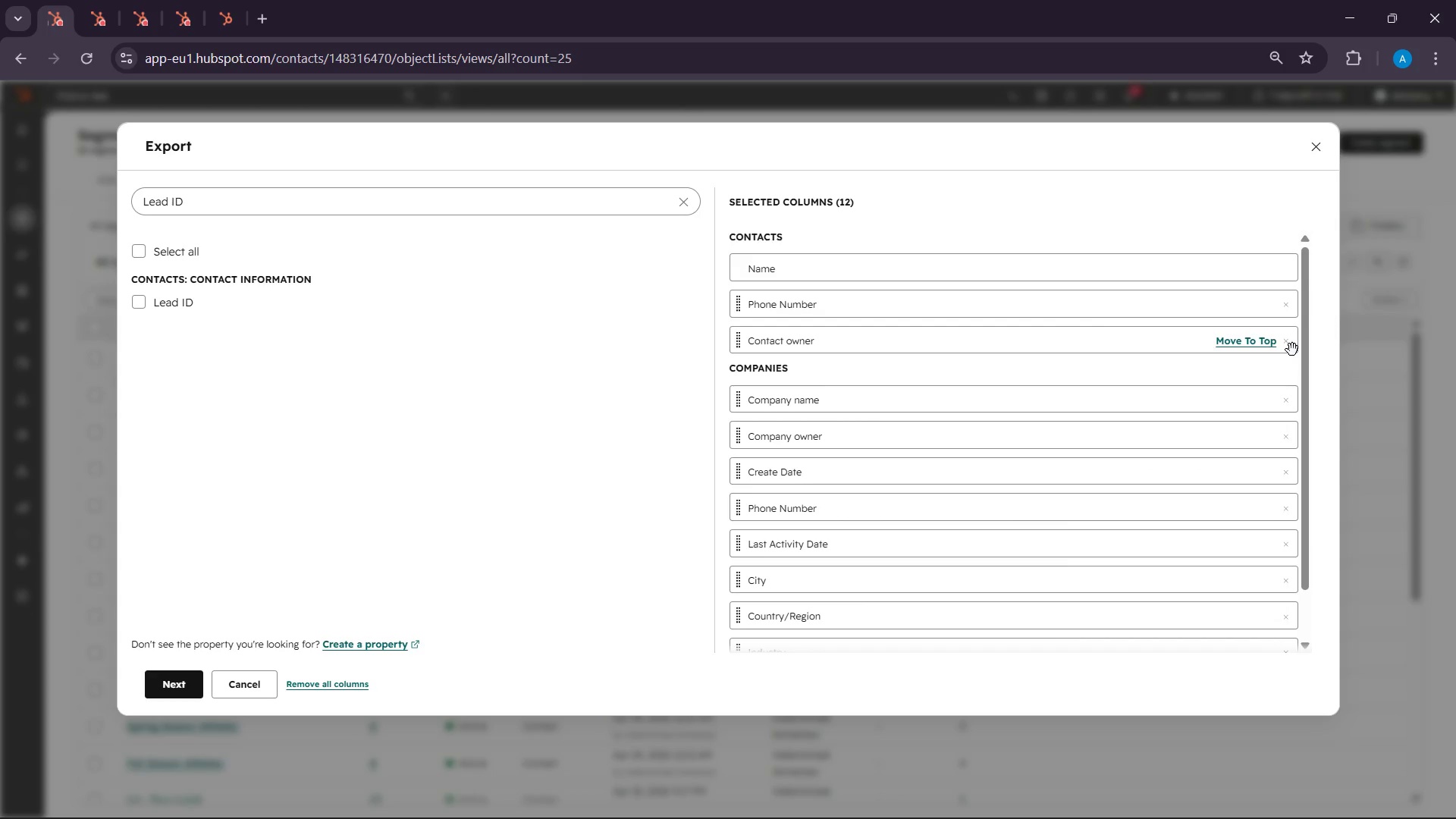 
left_click([1292, 350])
 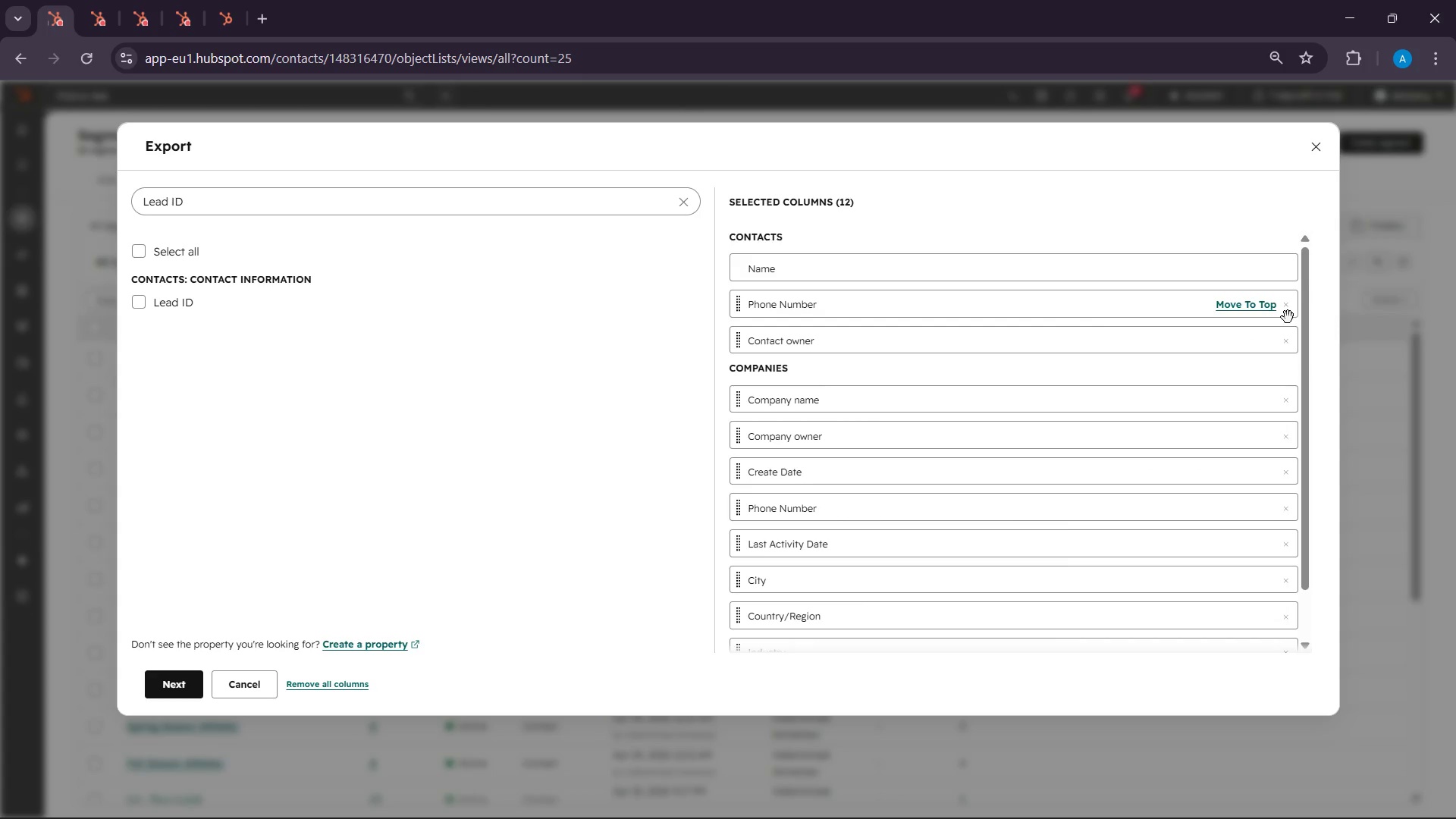 
left_click([1288, 317])
 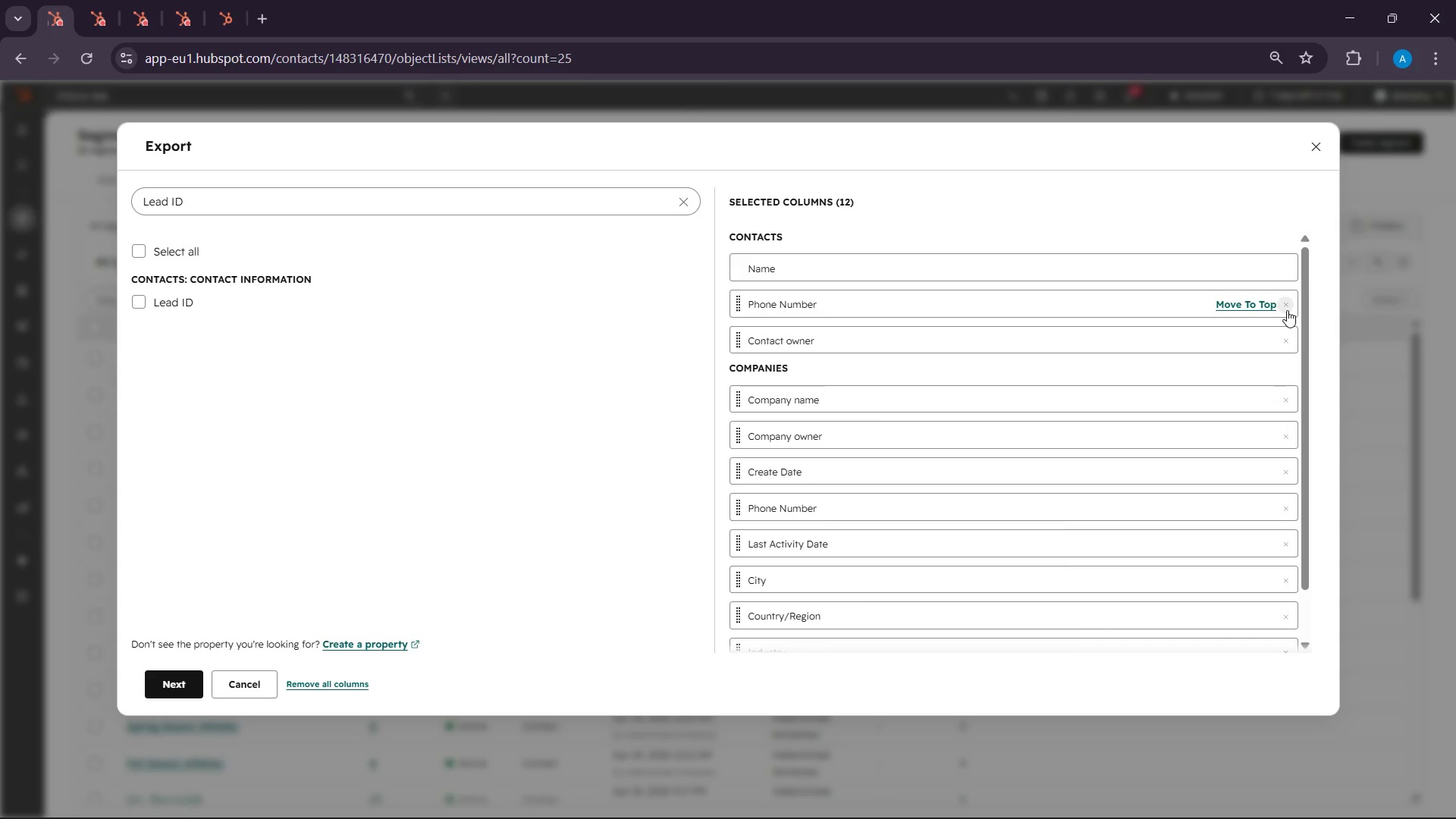 
double_click([1287, 310])
 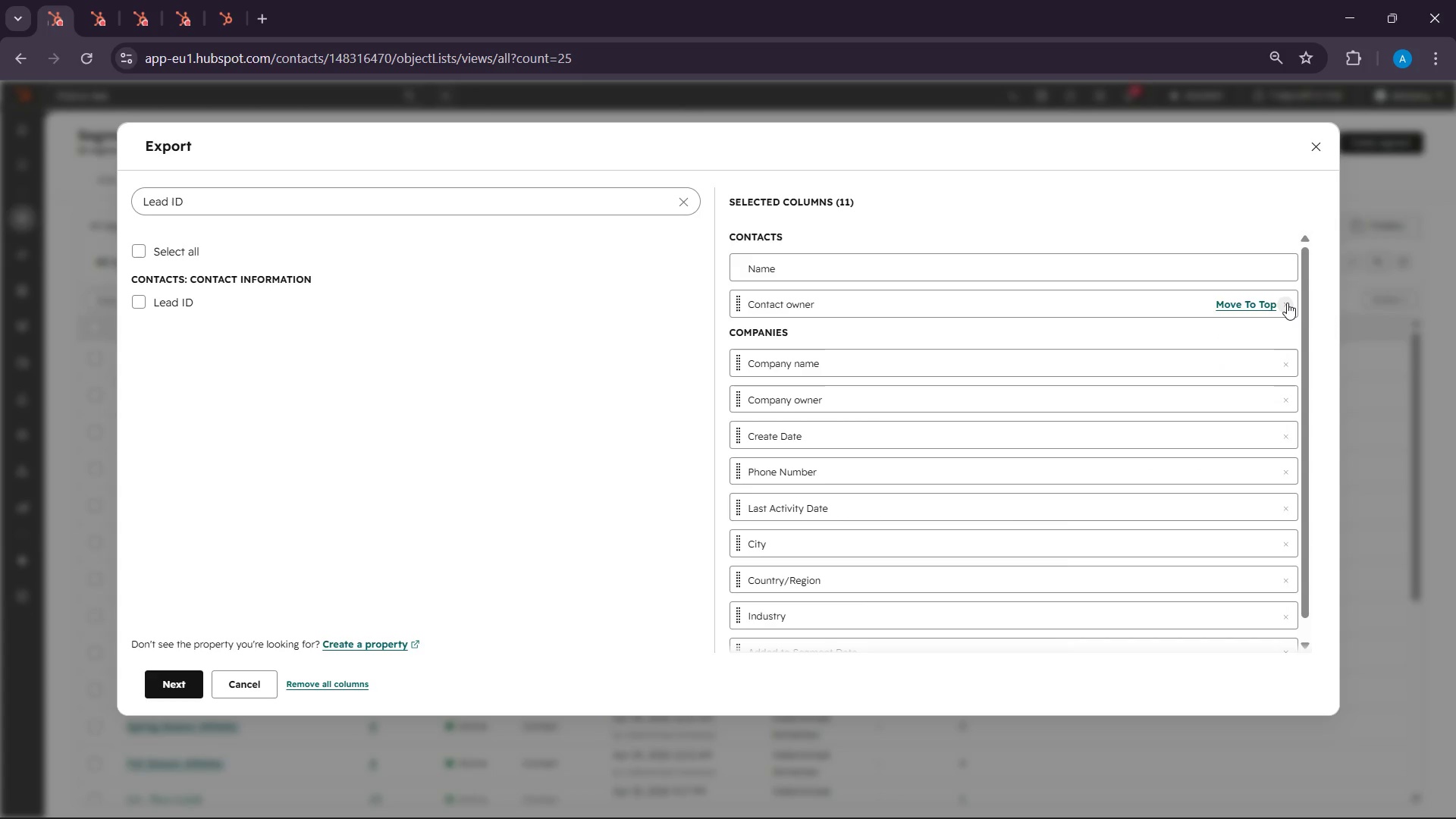 
left_click([1287, 303])
 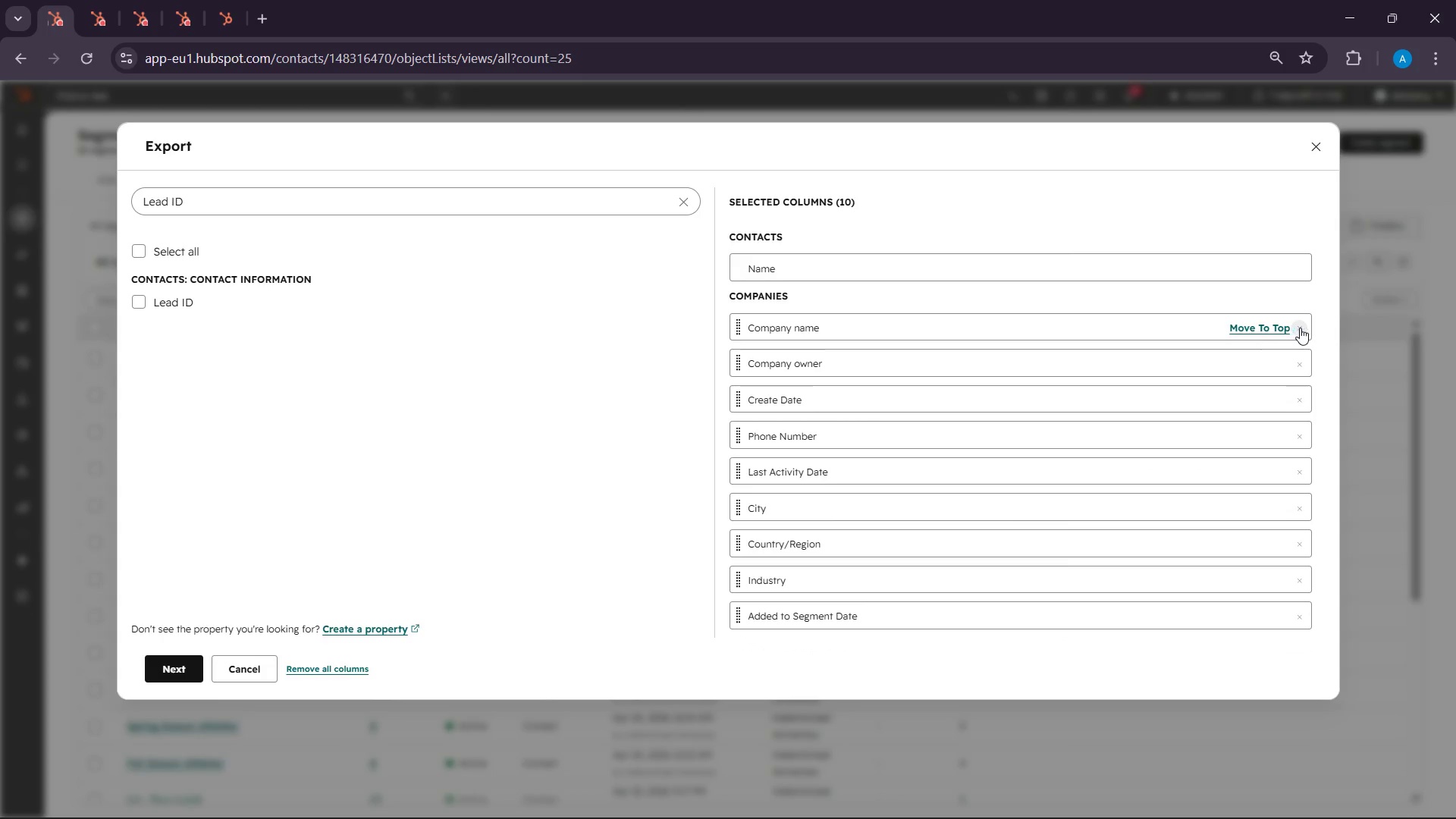 
left_click([1301, 328])
 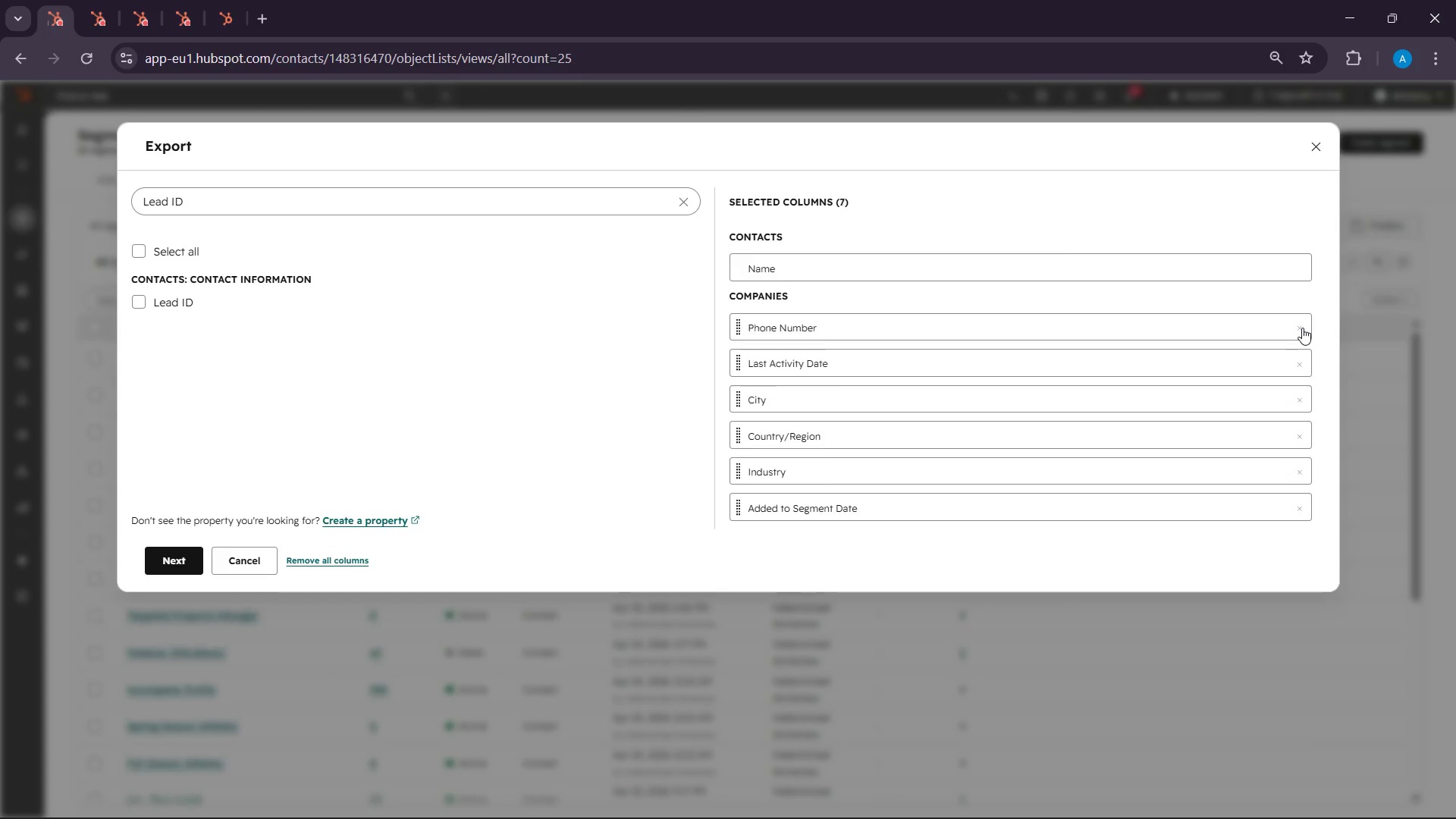 
double_click([1302, 328])
 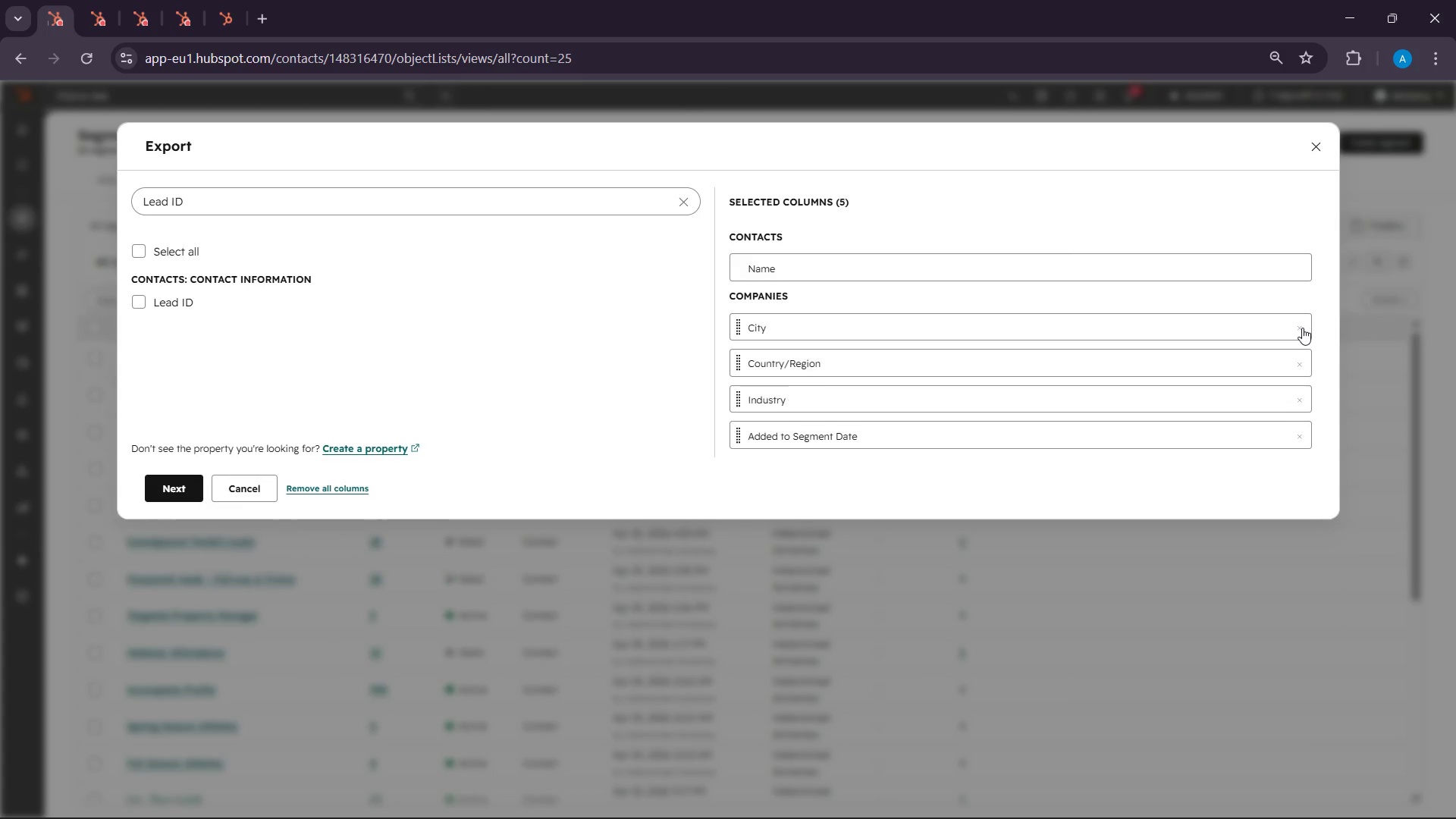 
triple_click([1302, 328])
 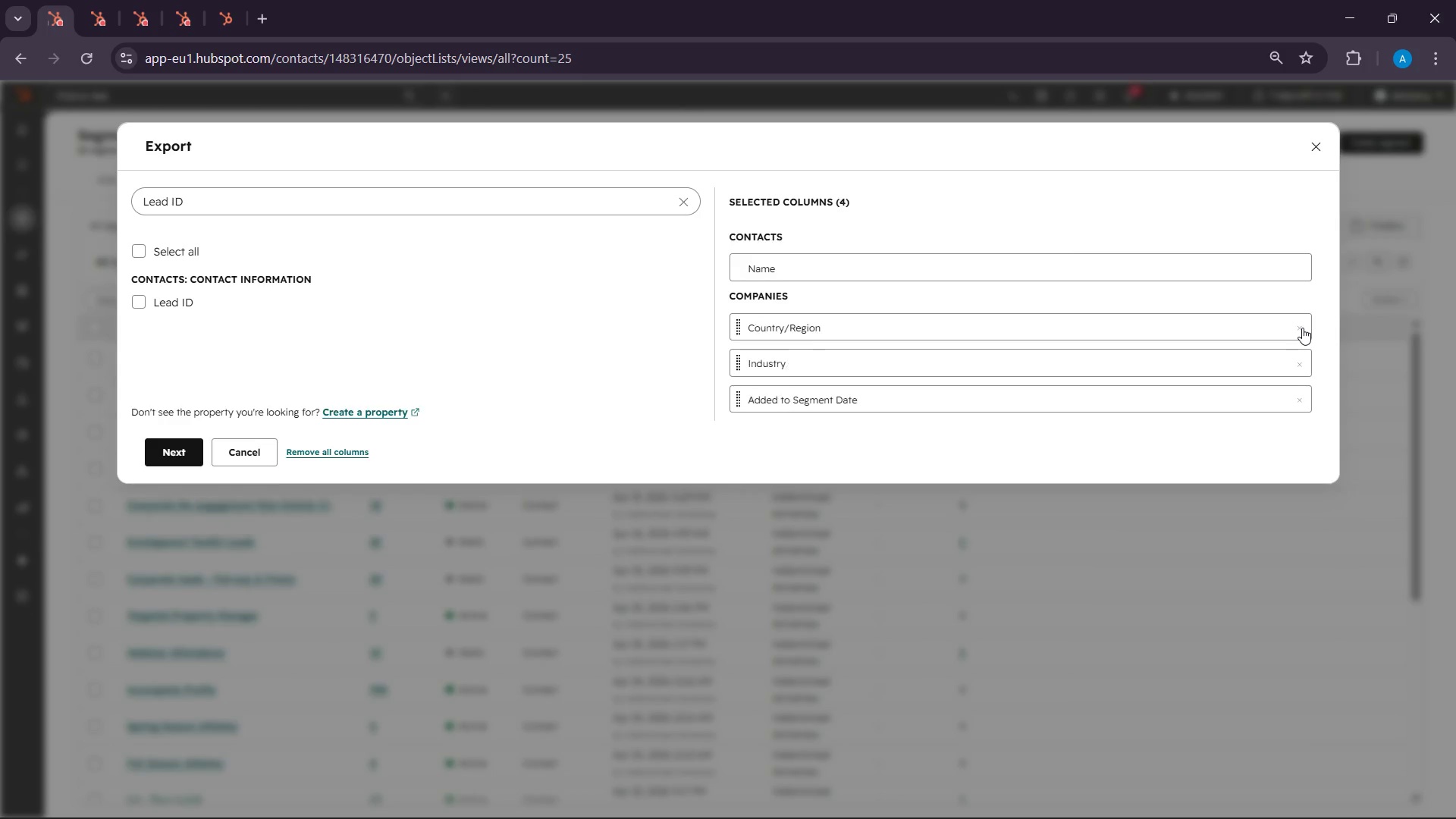 
triple_click([1302, 328])
 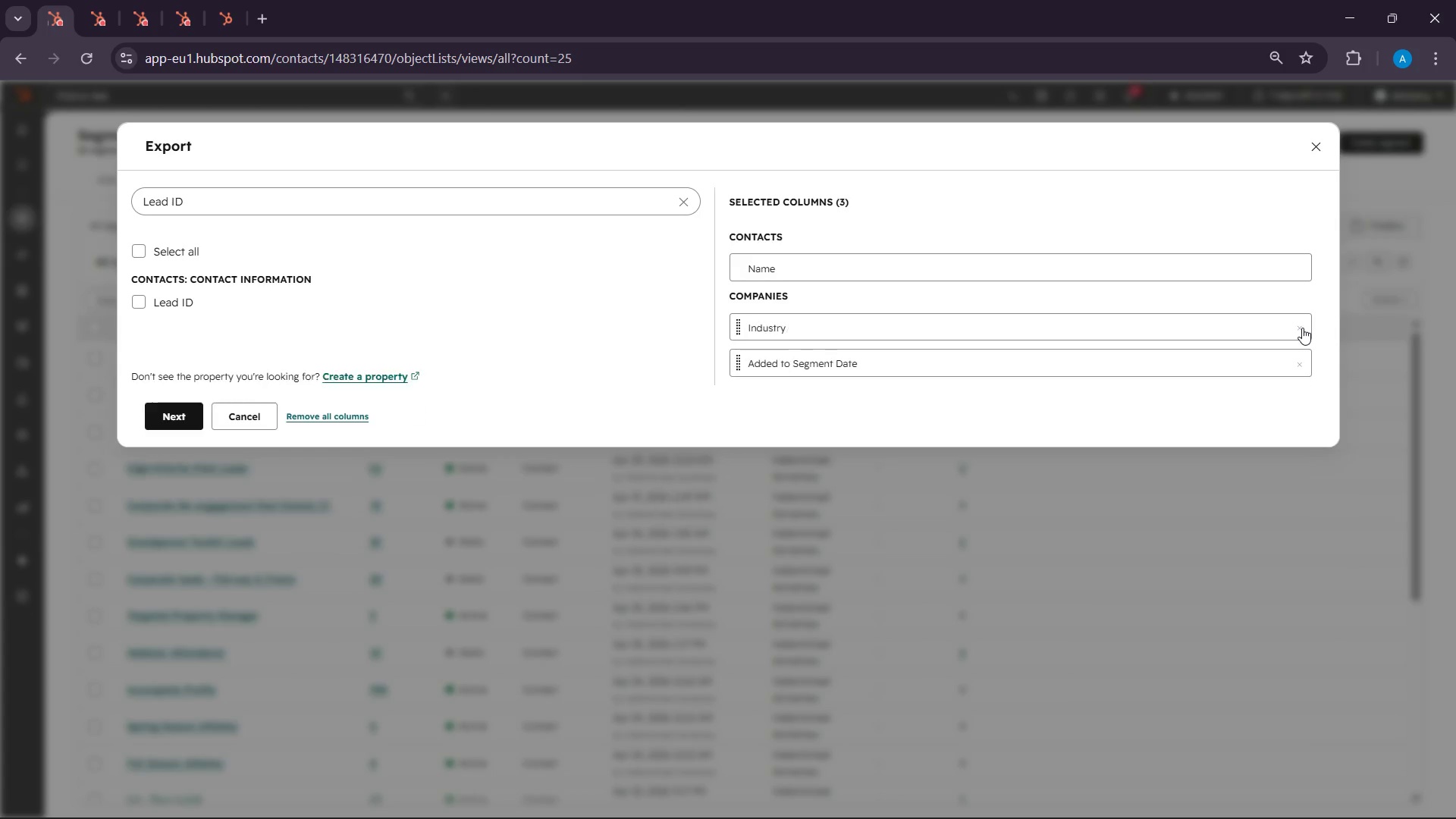 
triple_click([1302, 328])
 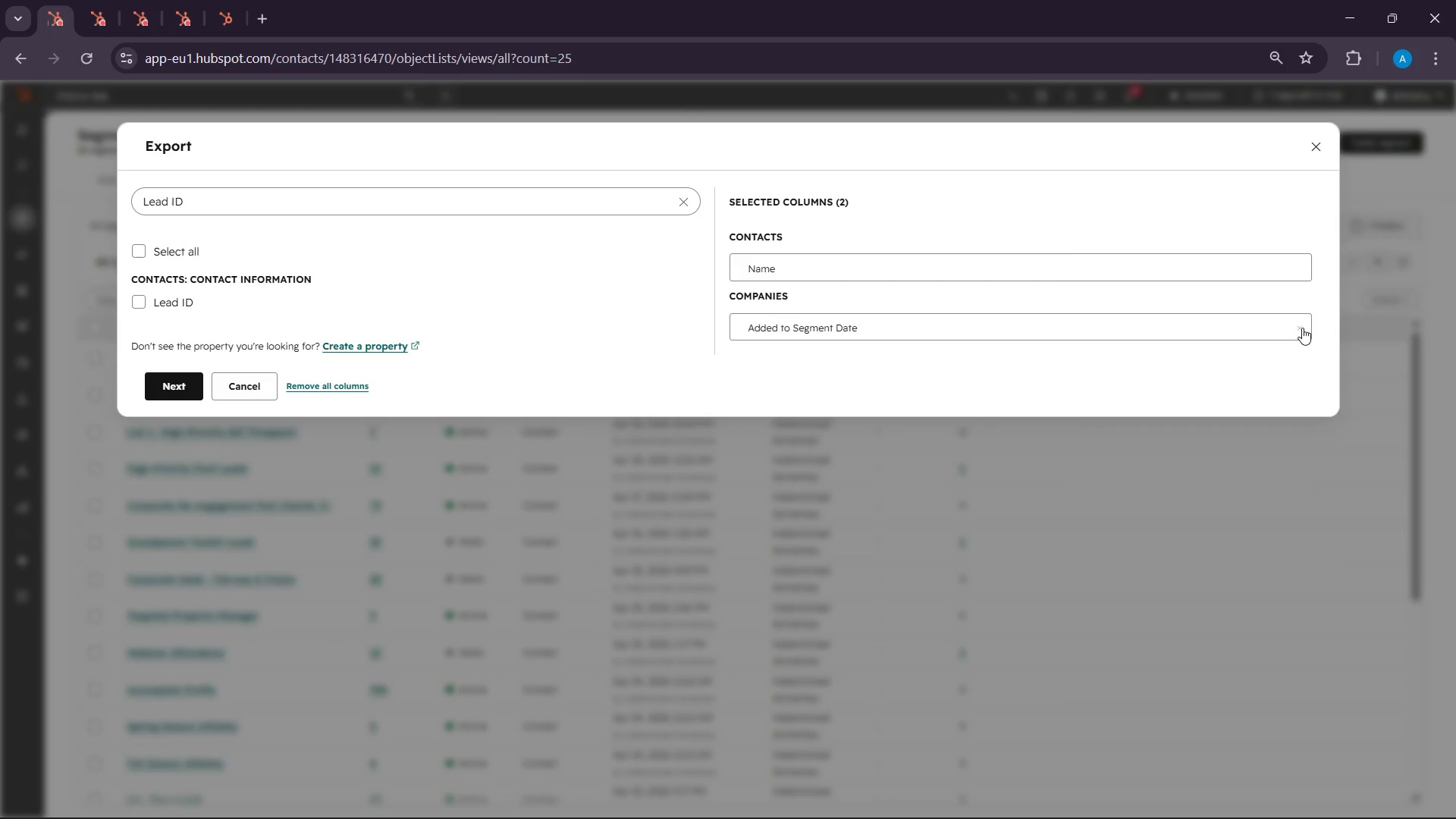 
triple_click([1302, 328])
 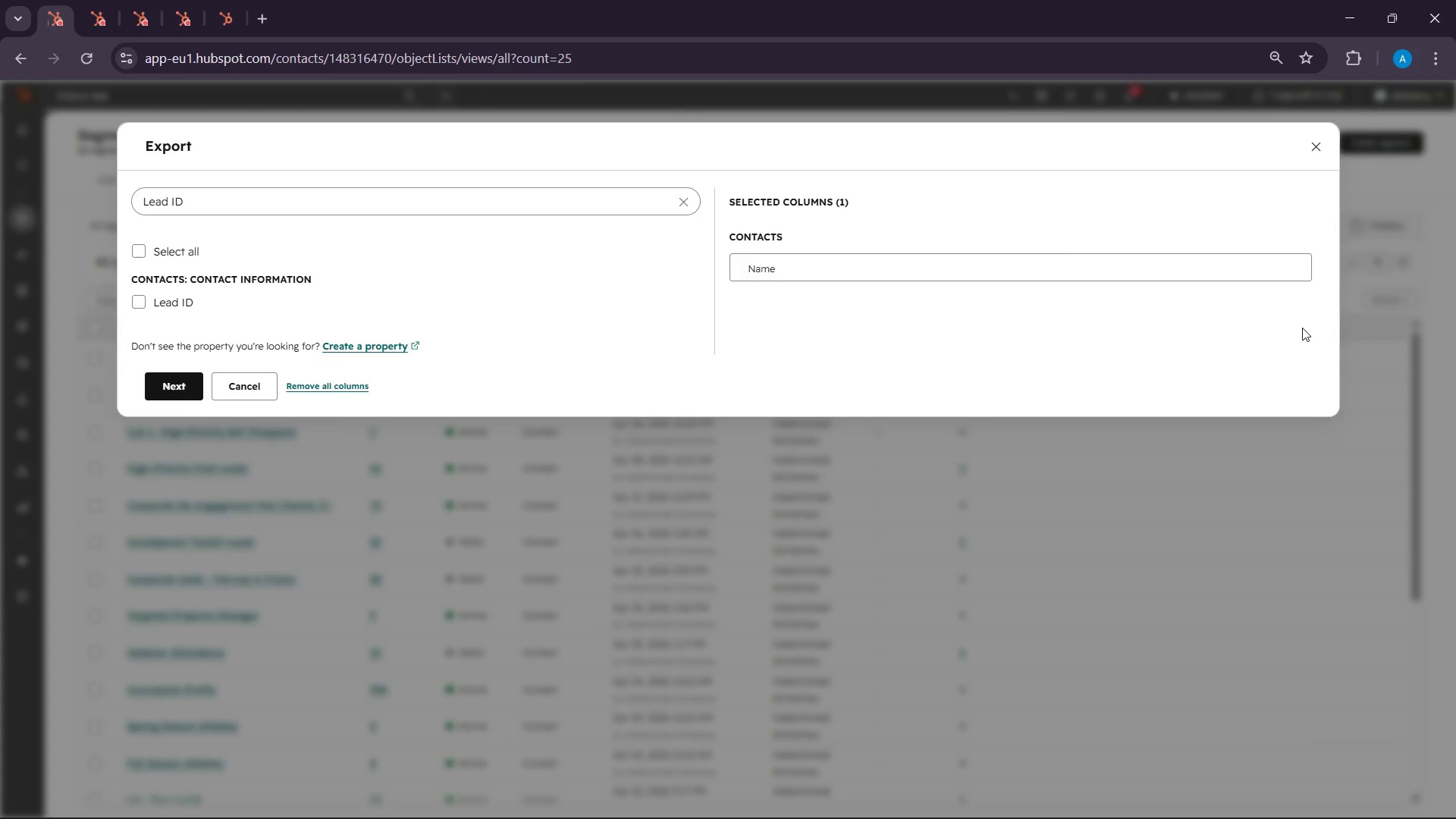 
triple_click([1302, 328])
 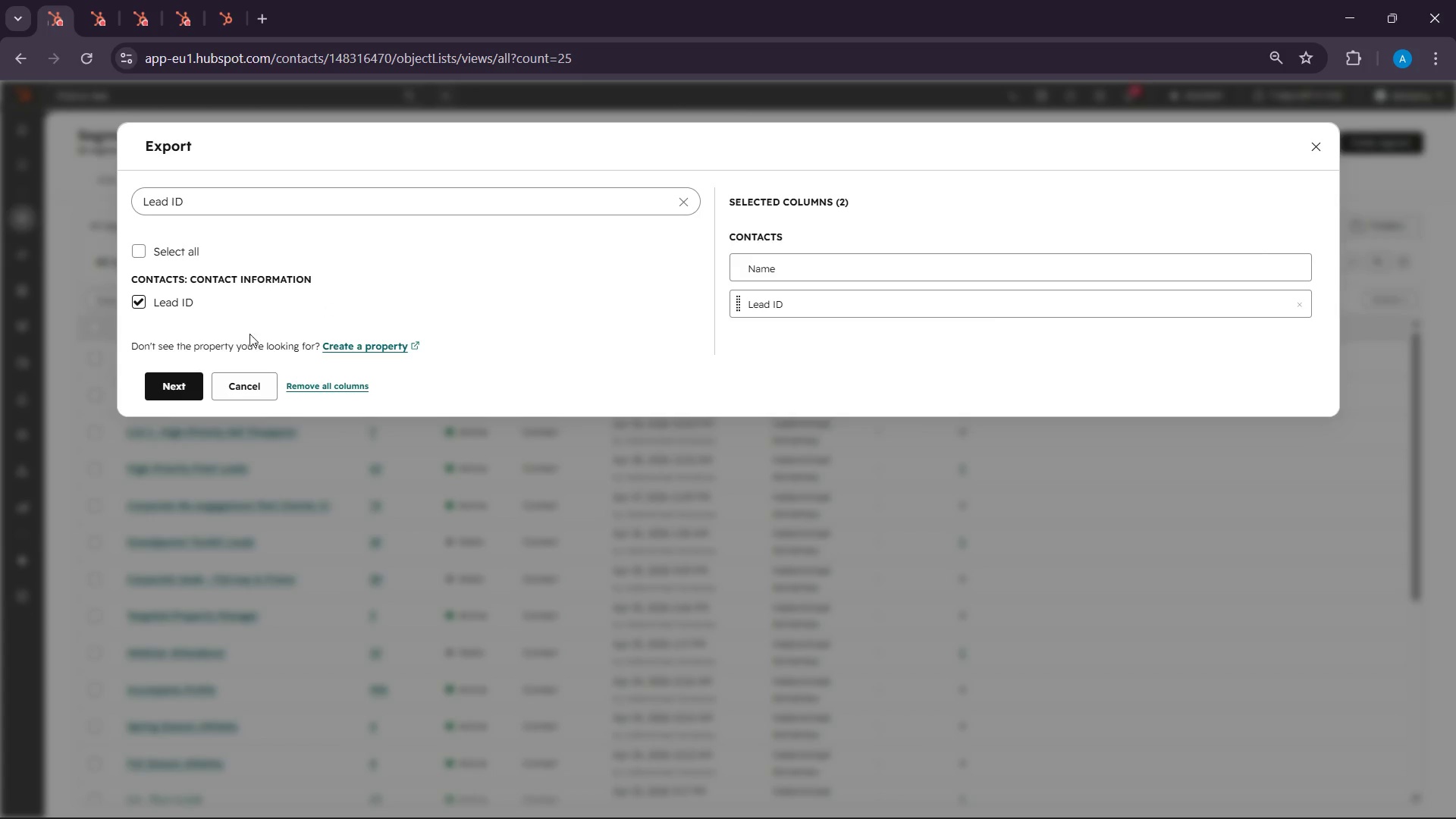 
double_click([238, 209])
 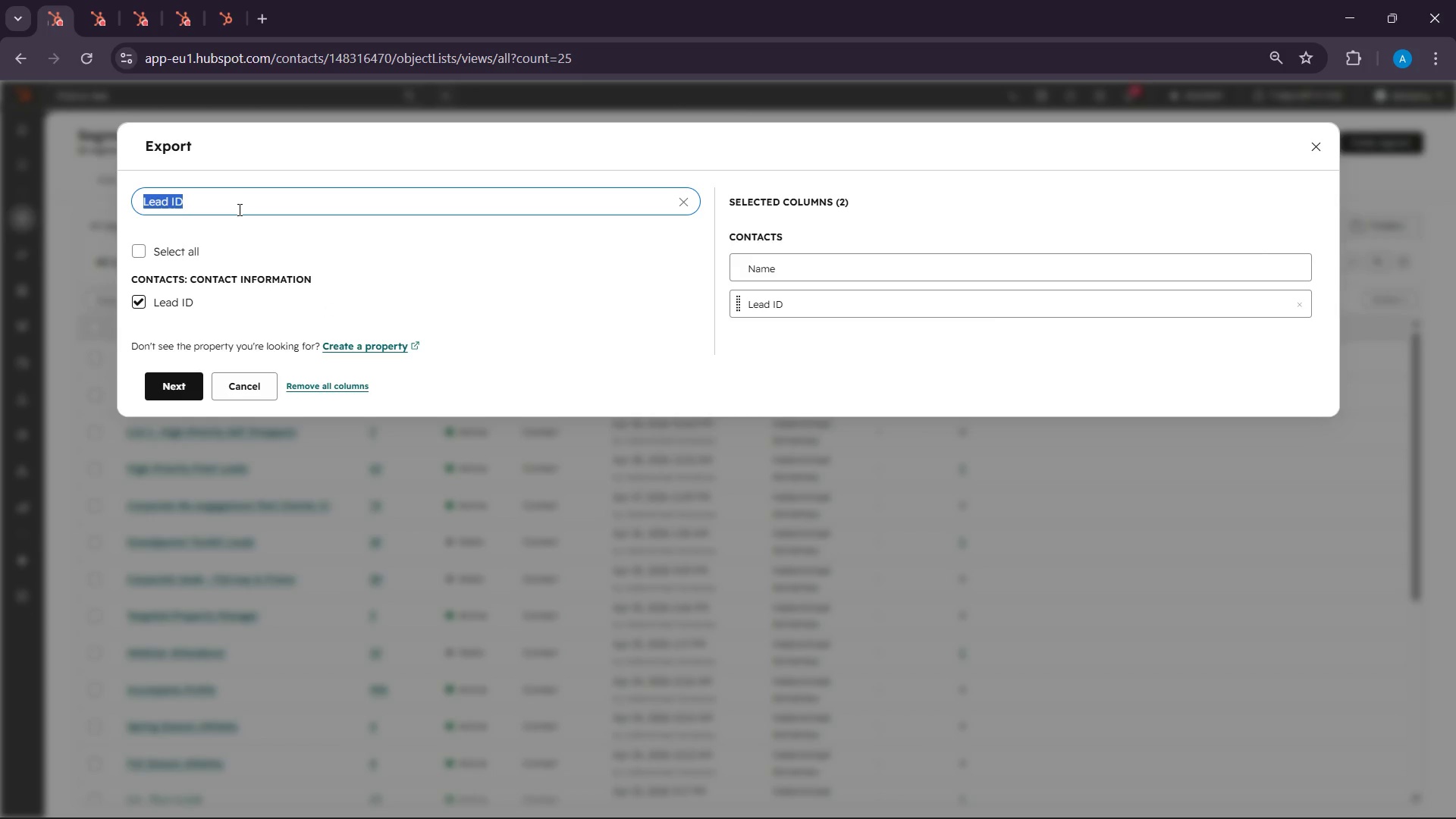 
triple_click([238, 209])
 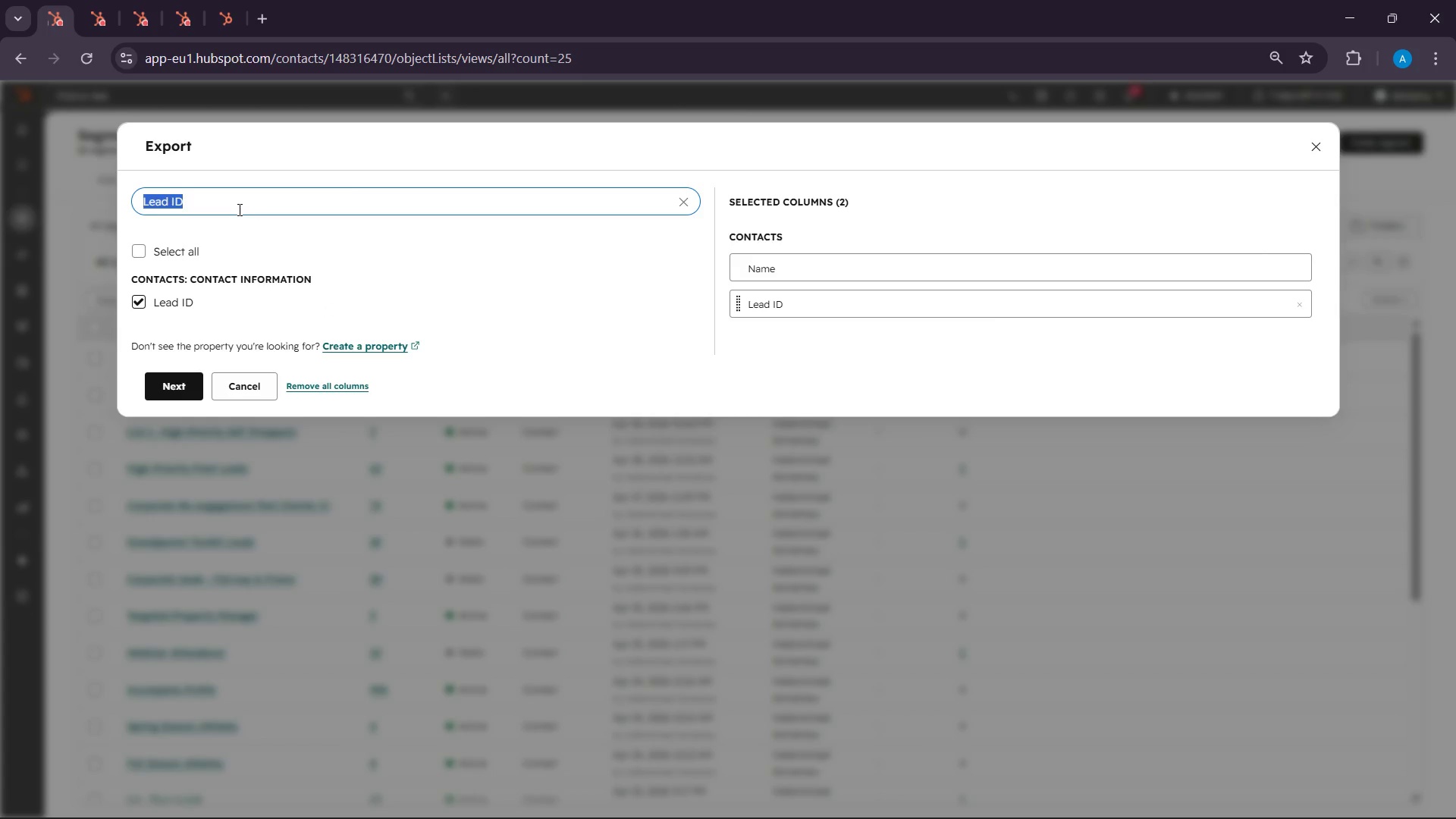 
key(Backspace)
 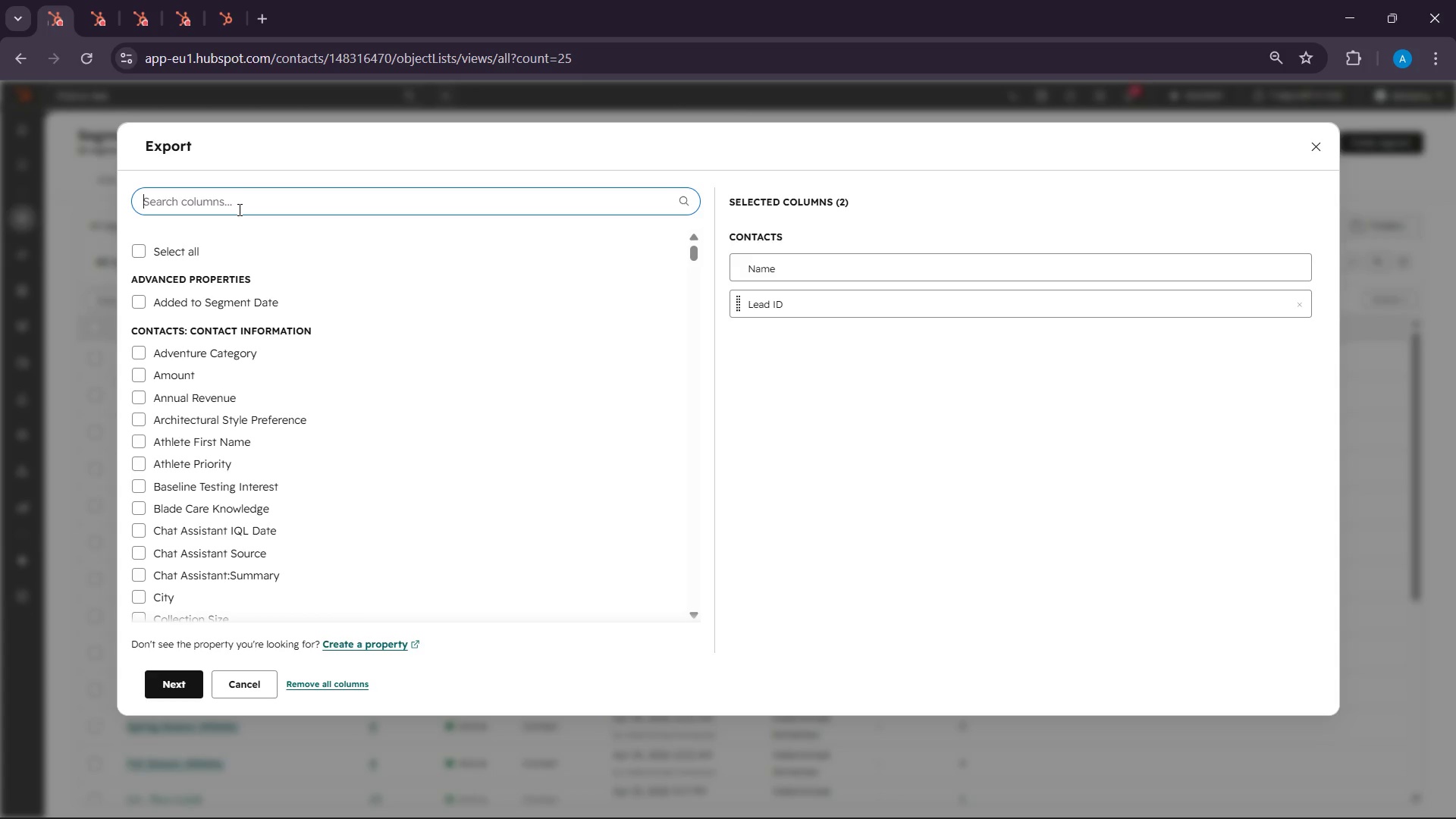 
wait(49.38)
 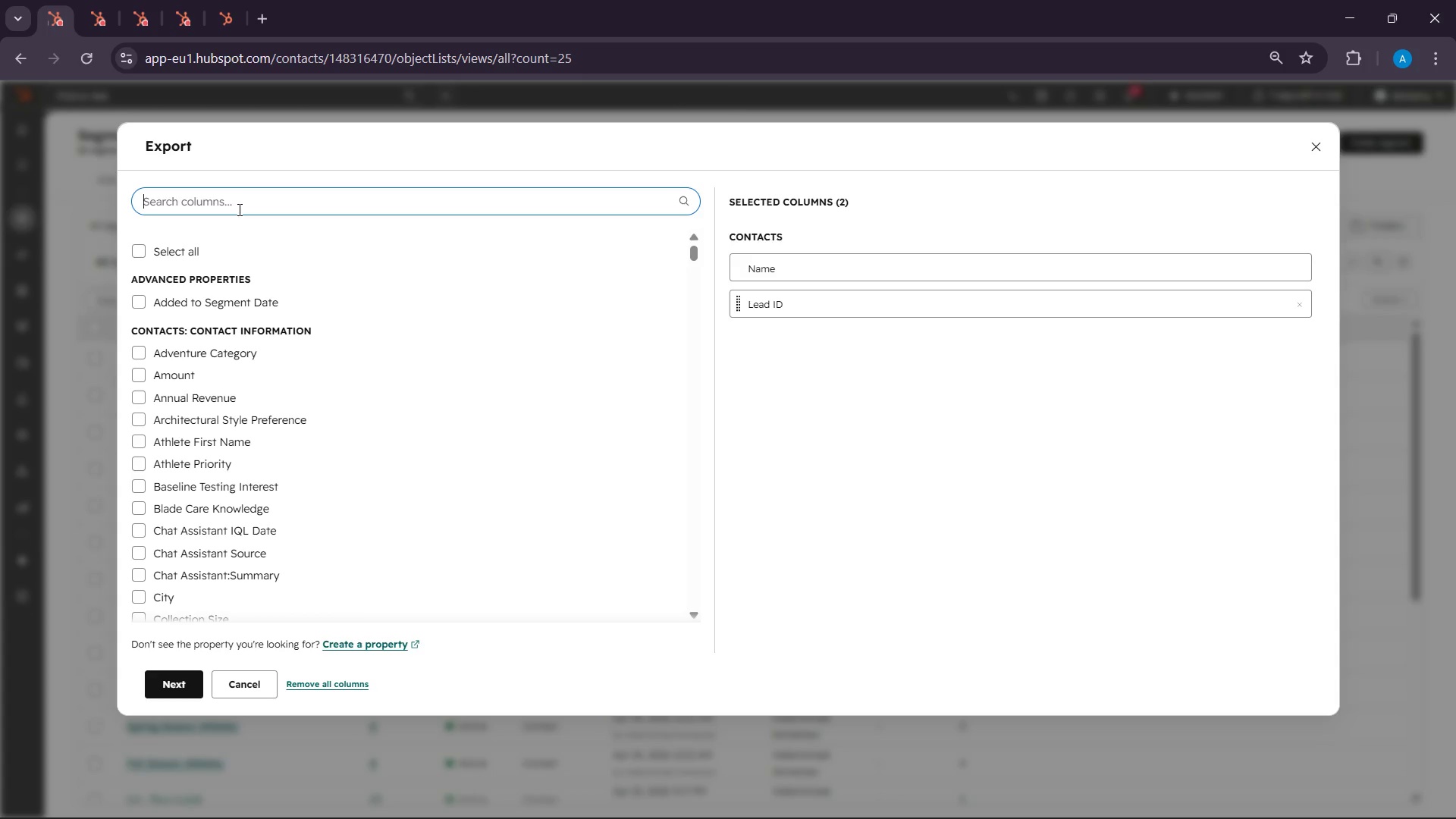 
left_click([1065, 808])
 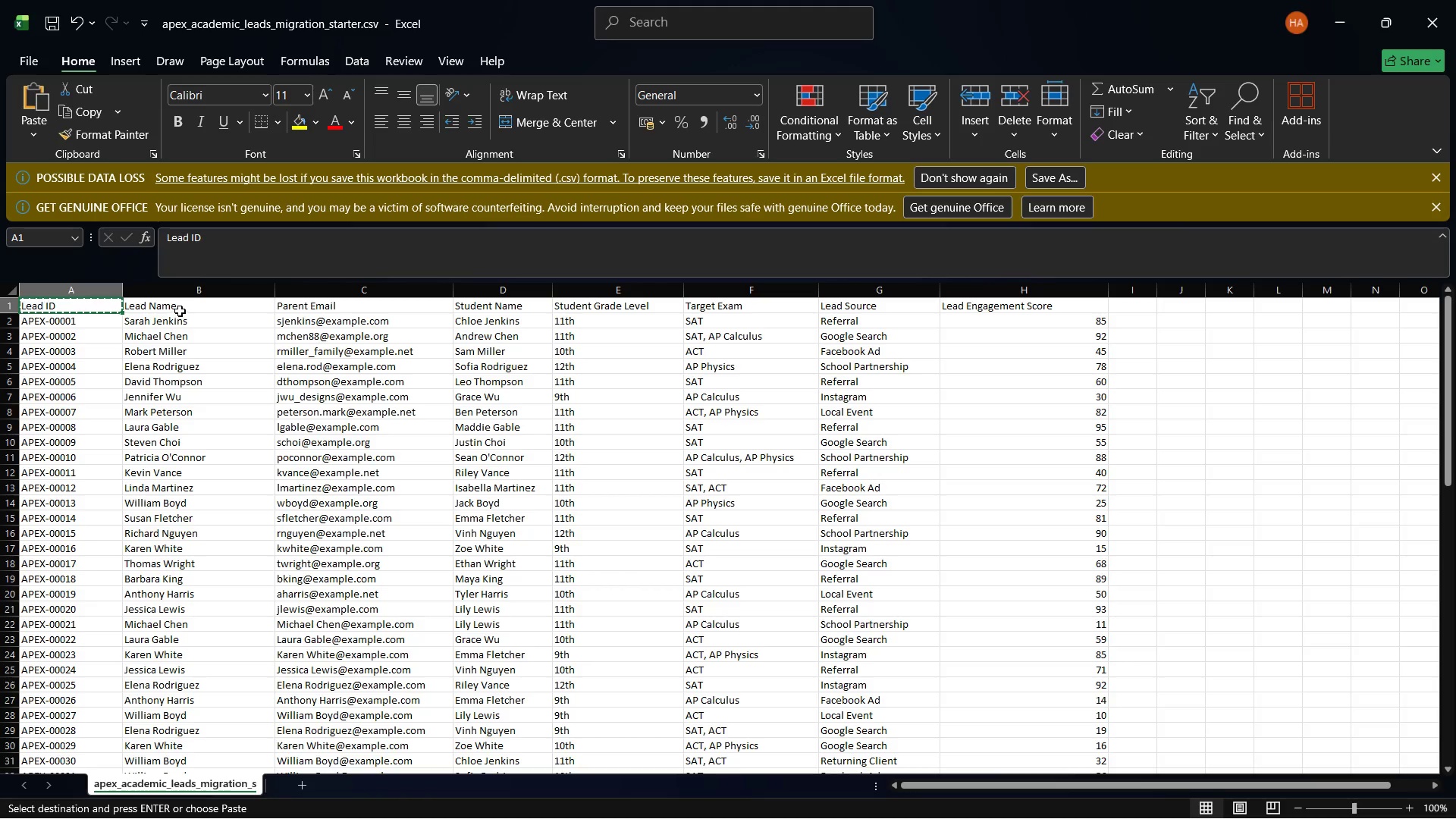 
left_click([177, 303])
 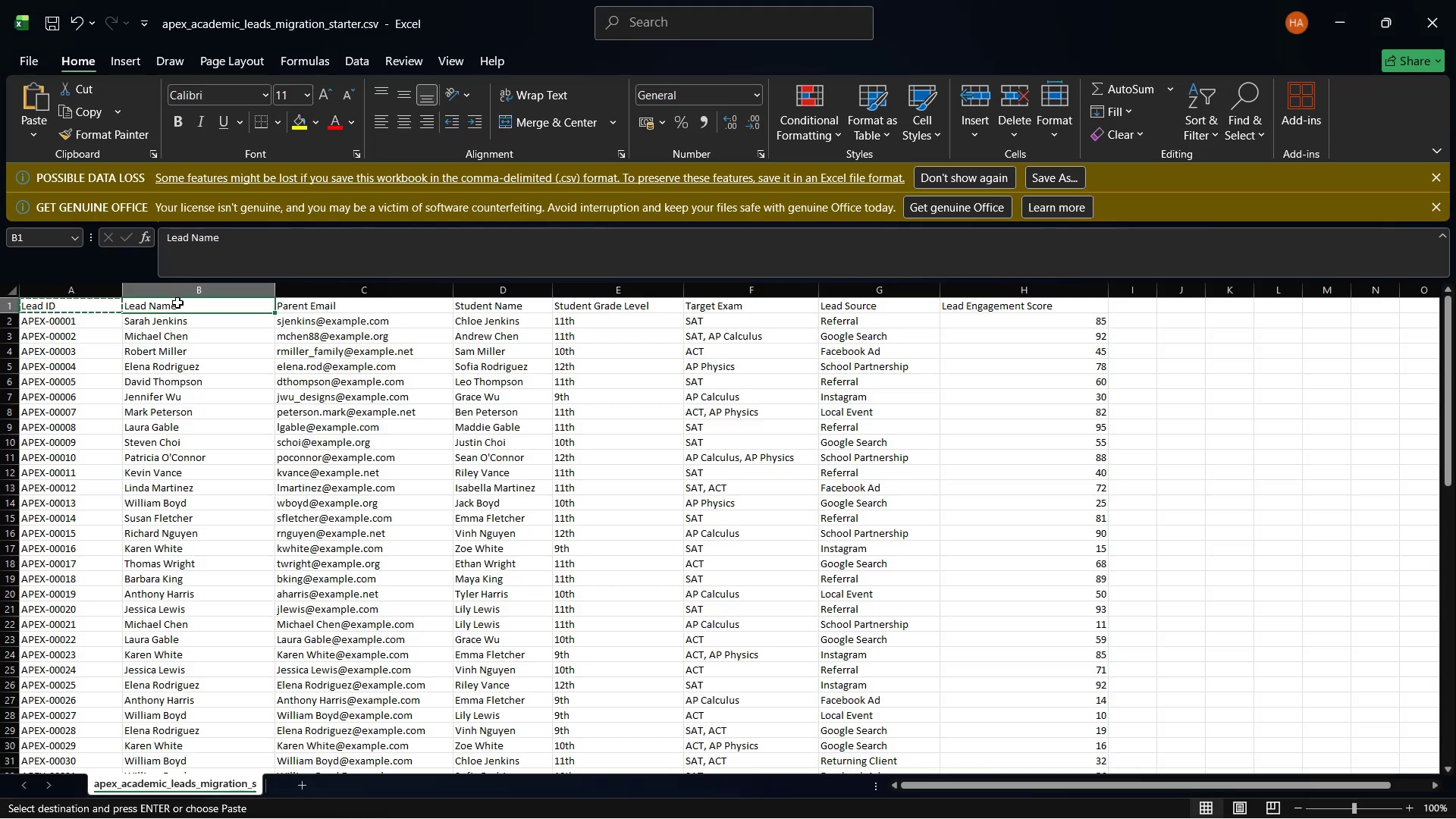 
right_click([177, 303])
 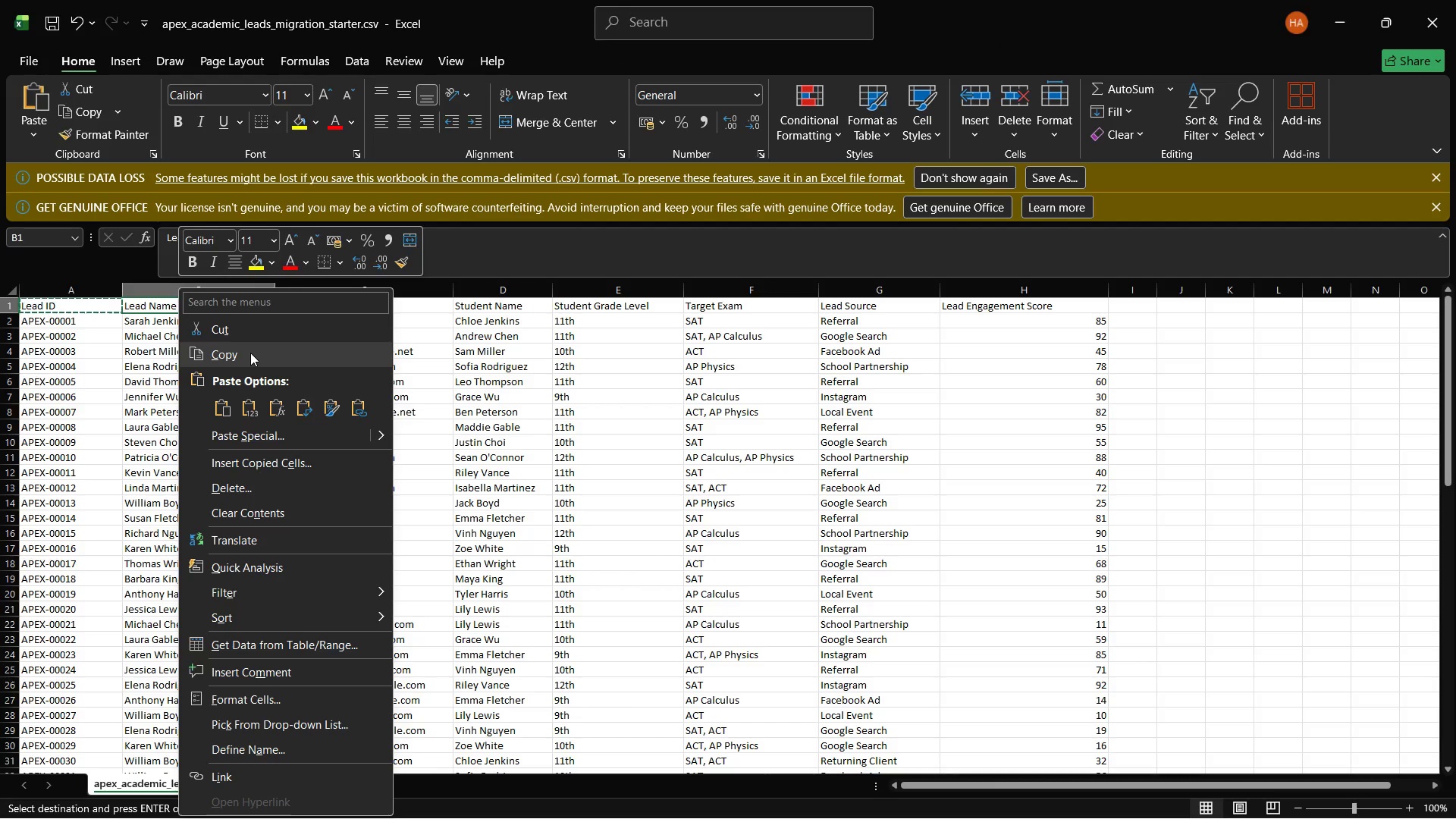 
left_click([250, 353])
 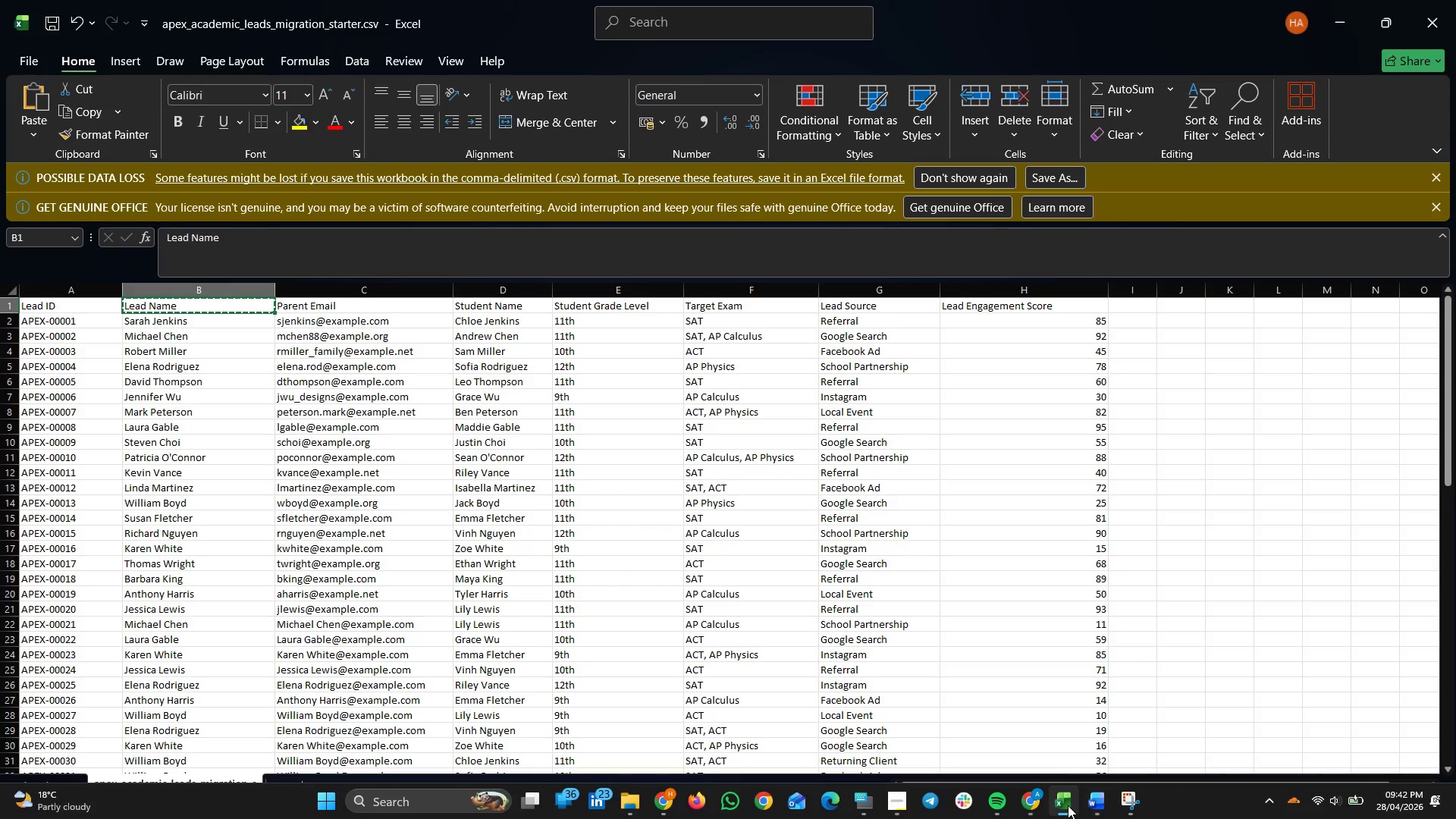 
left_click([1068, 805])
 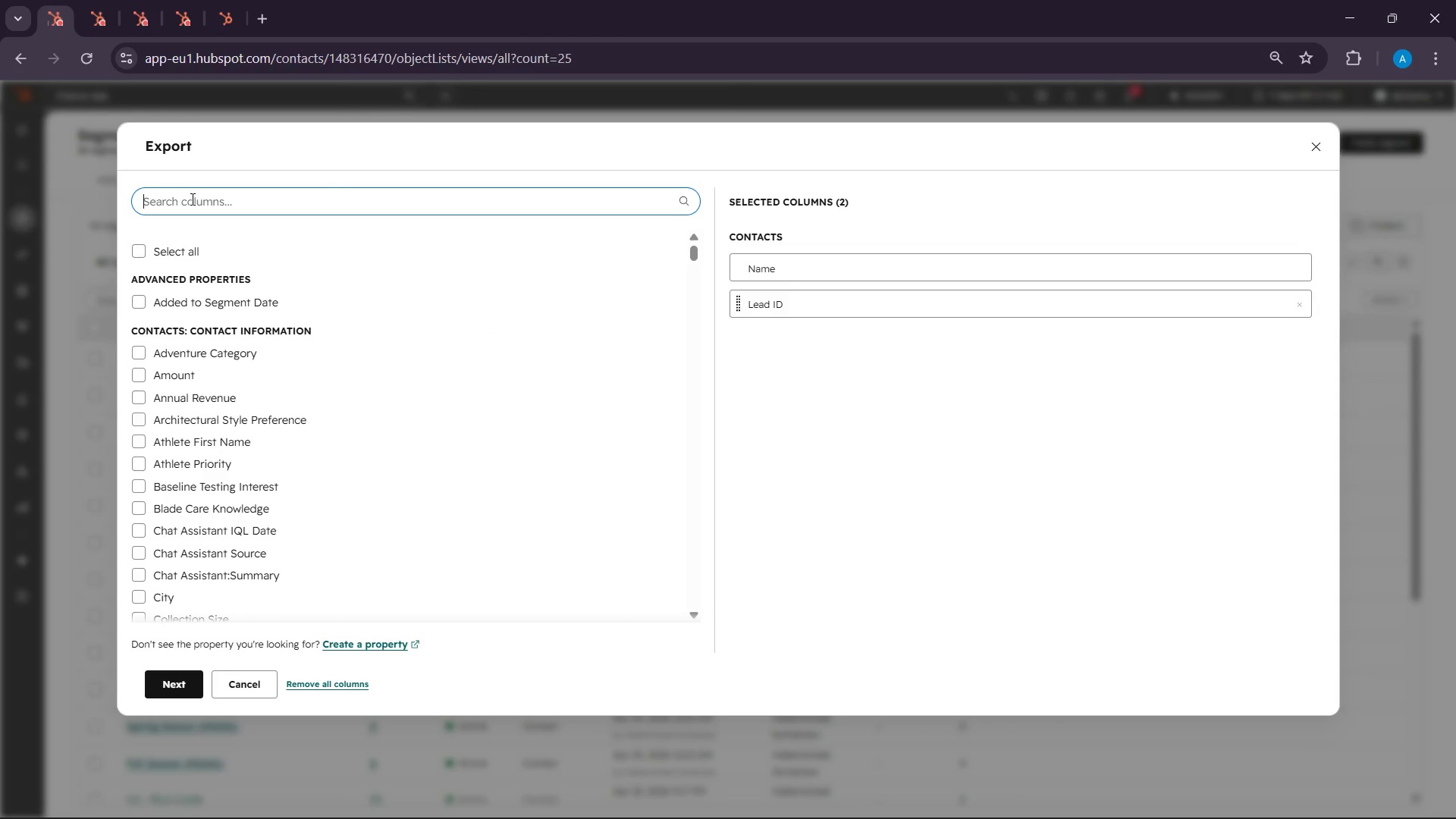 
right_click([191, 199])
 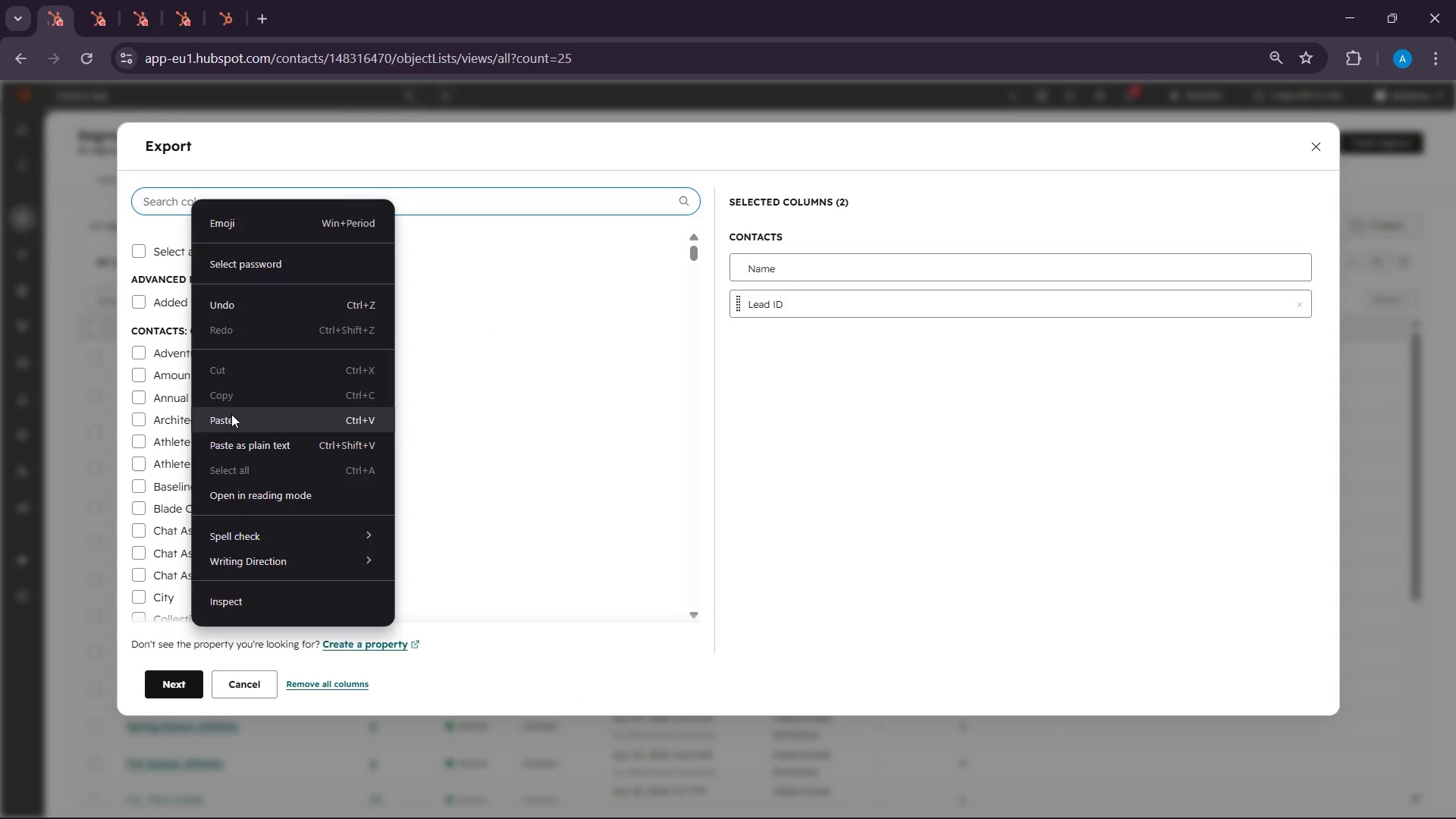 
left_click([231, 414])
 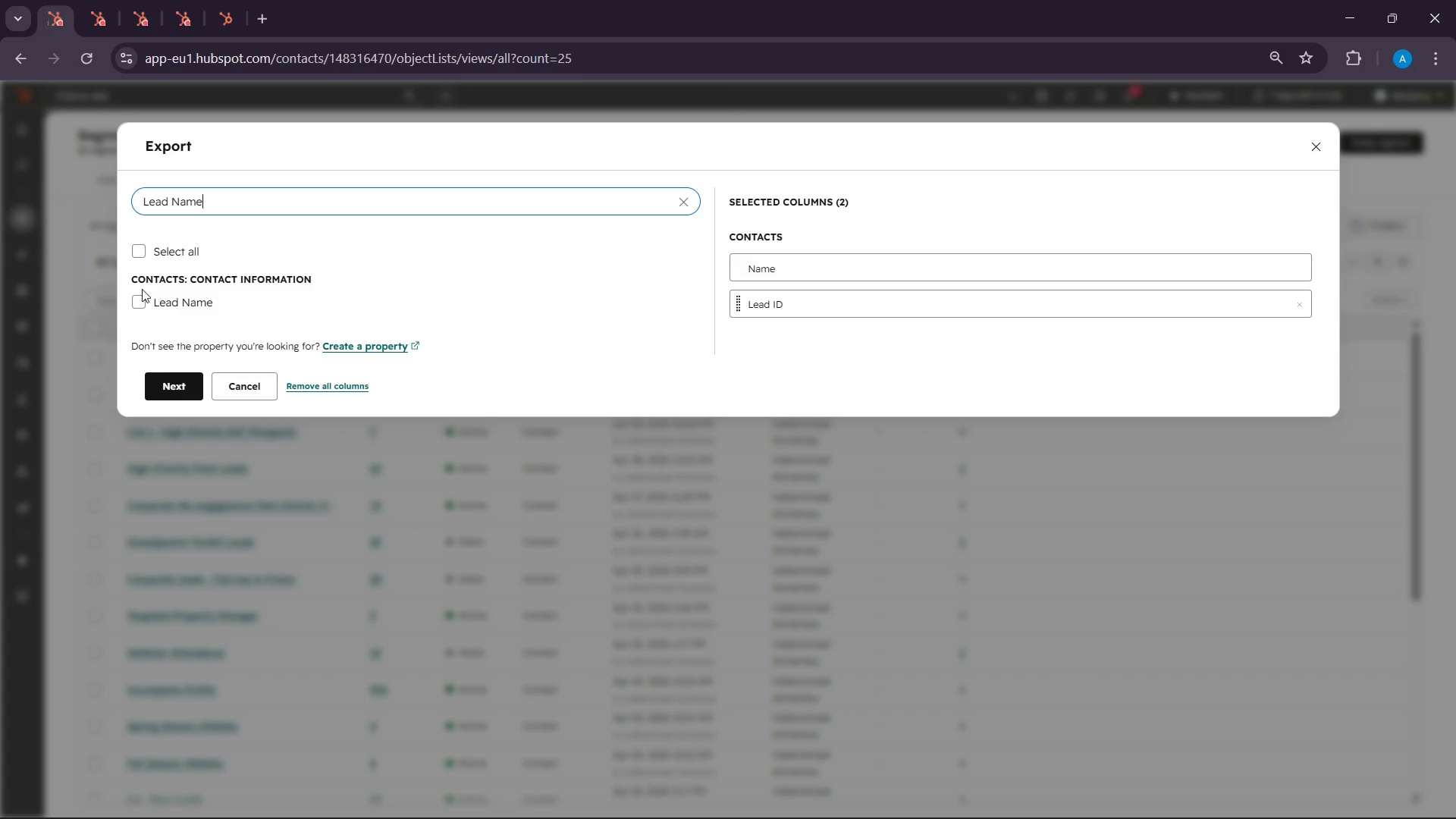 
left_click([140, 307])
 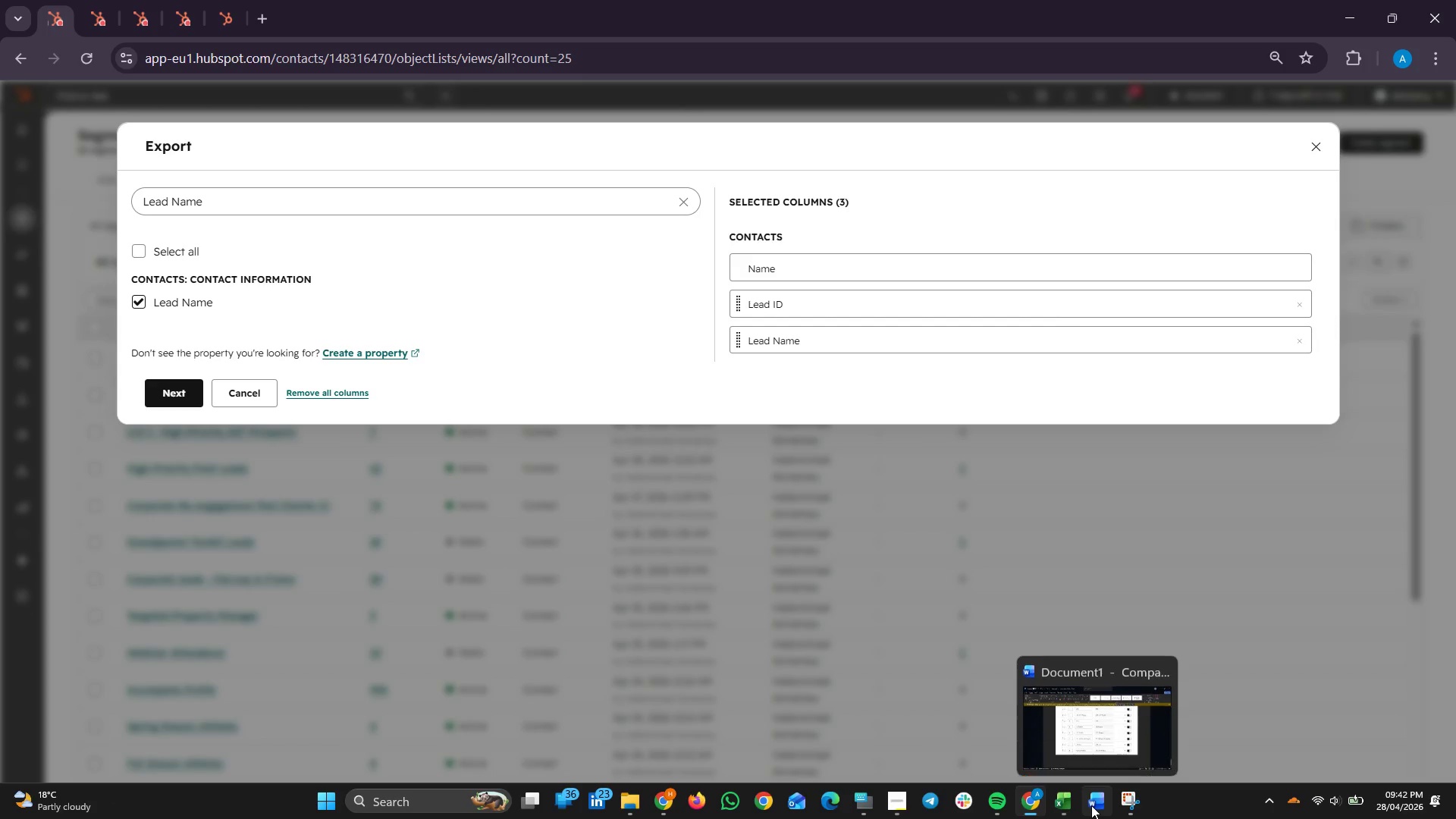 
left_click([1069, 811])
 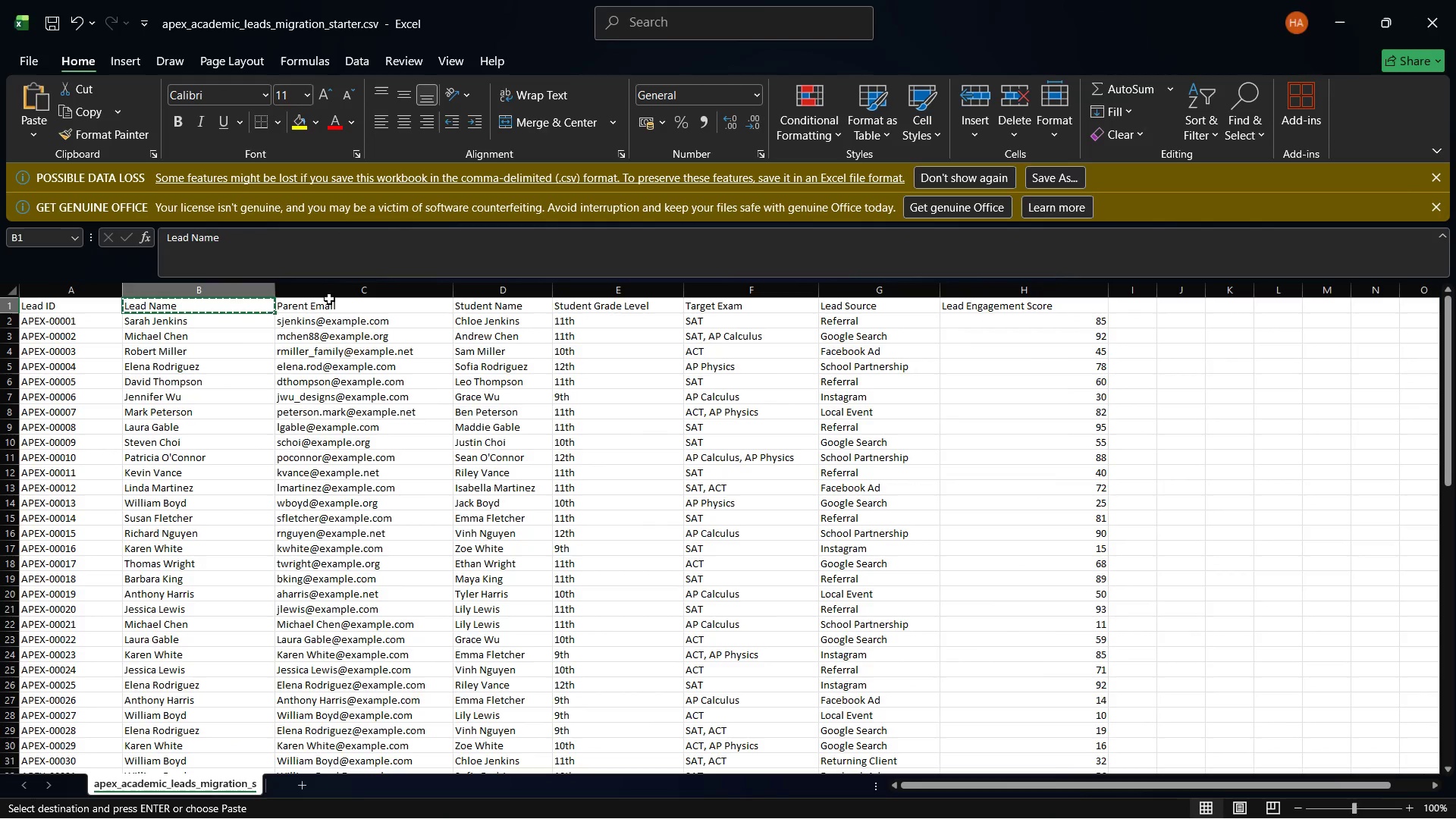 
left_click([329, 299])
 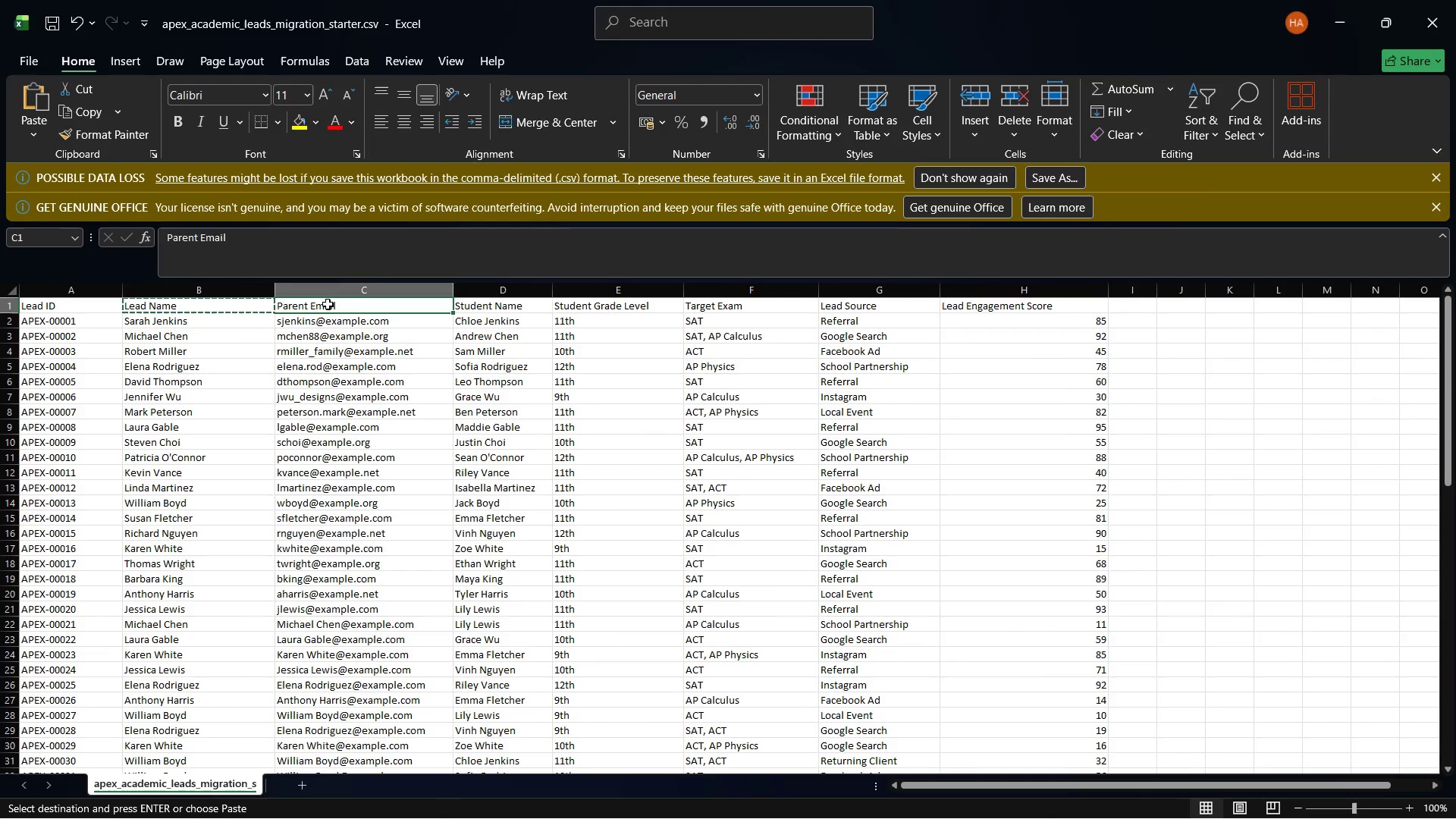 
right_click([328, 304])
 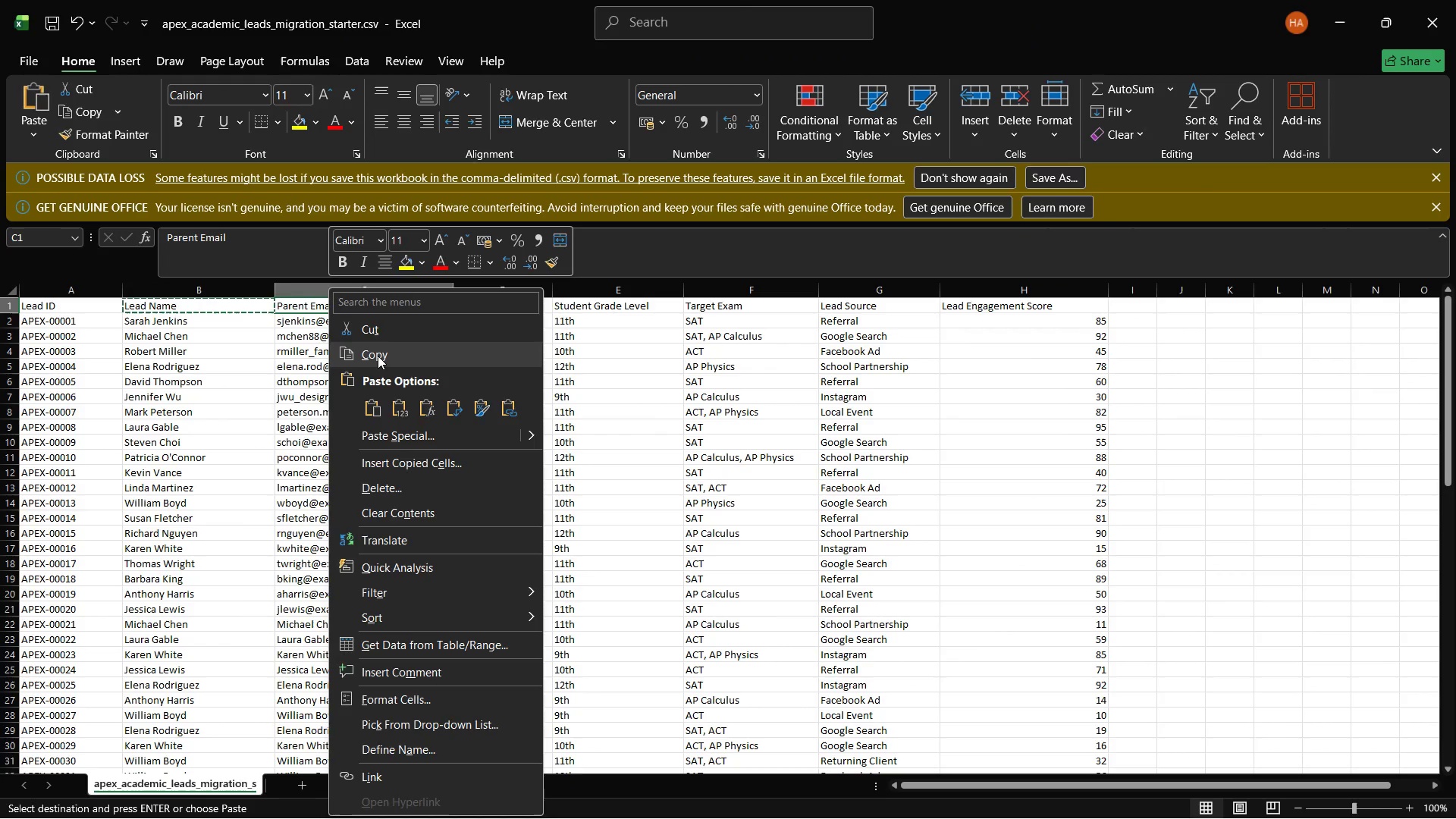 
left_click([378, 356])
 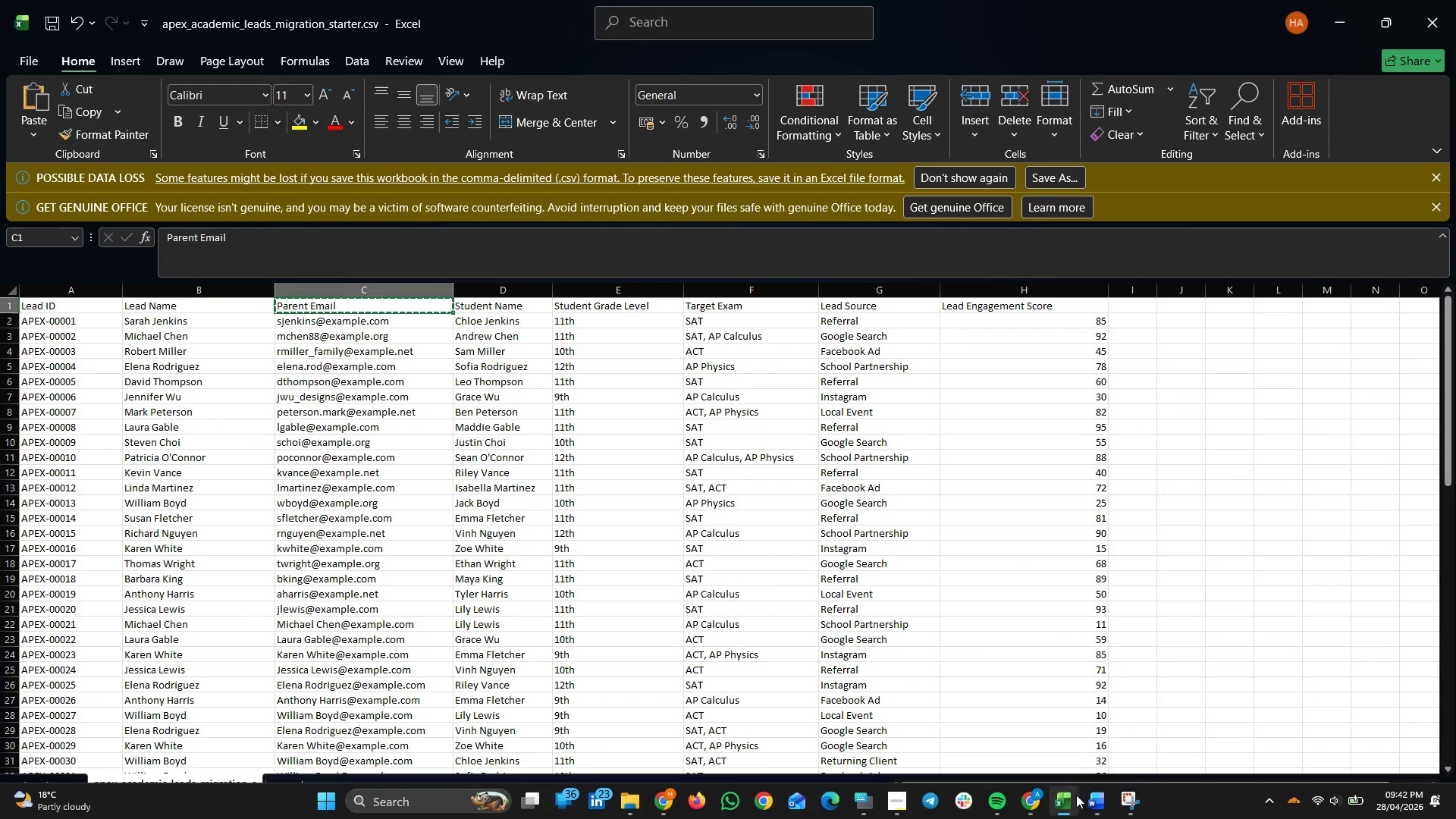 
left_click([1047, 802])
 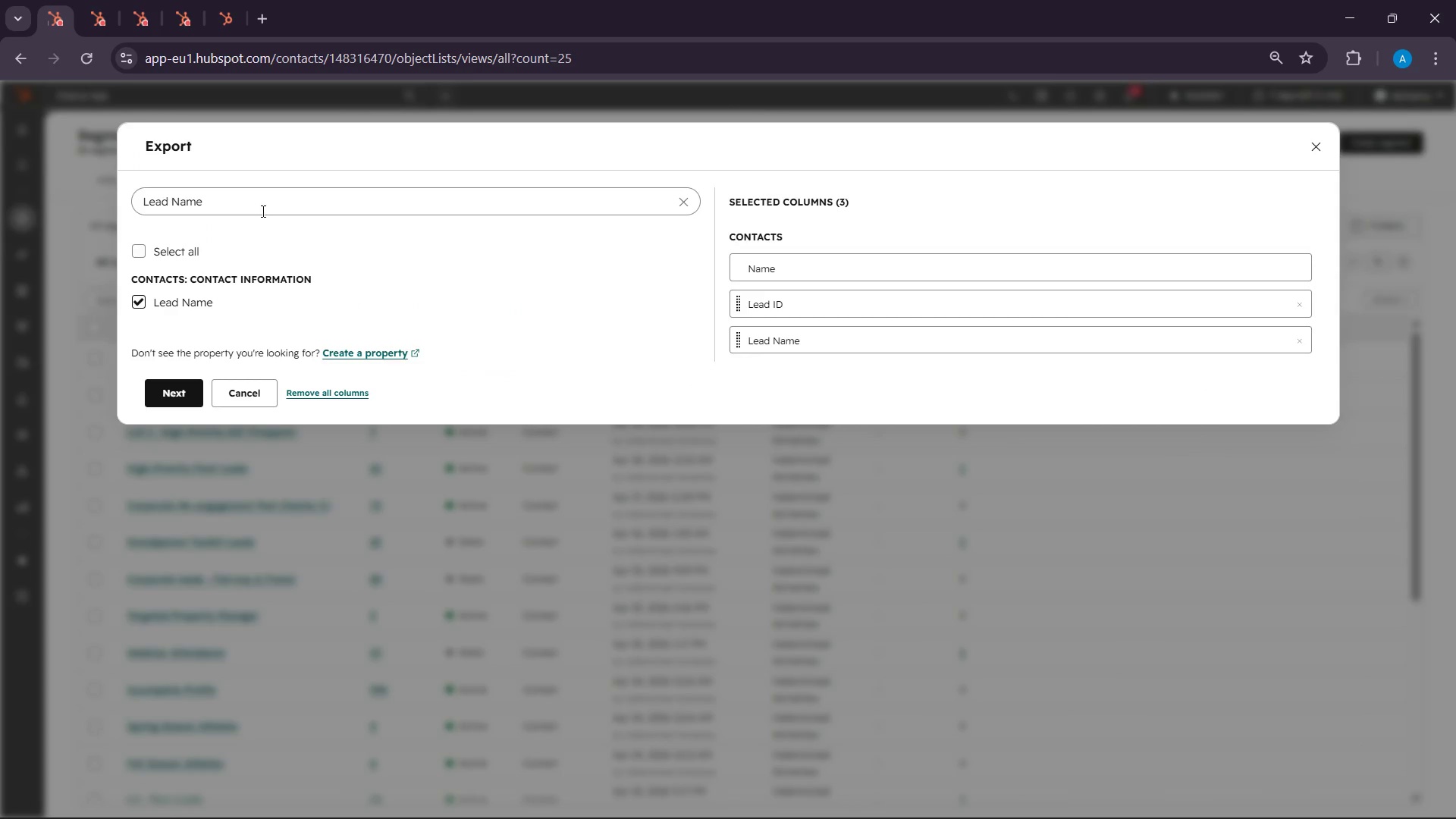 
double_click([262, 211])
 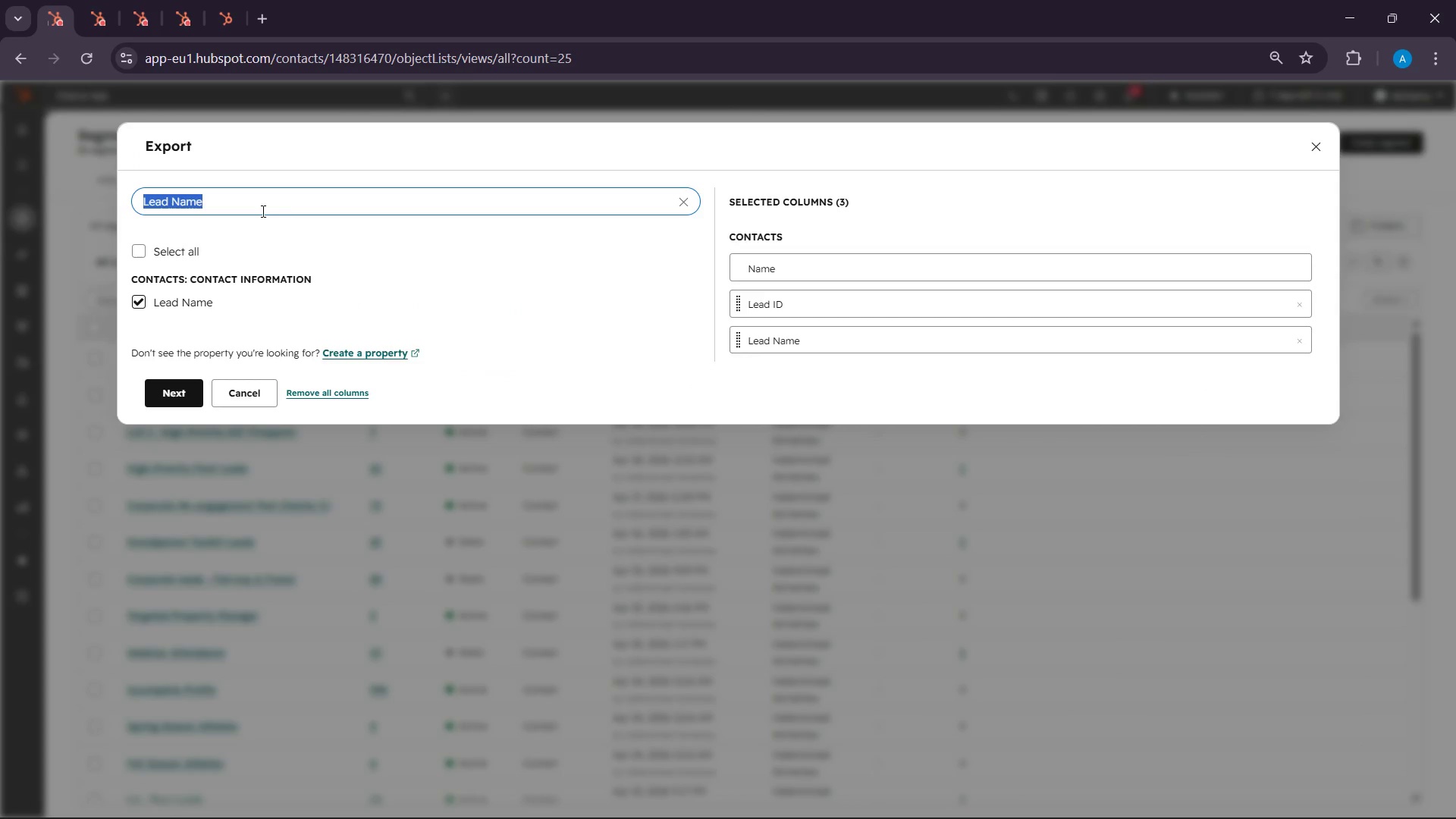 
triple_click([262, 211])
 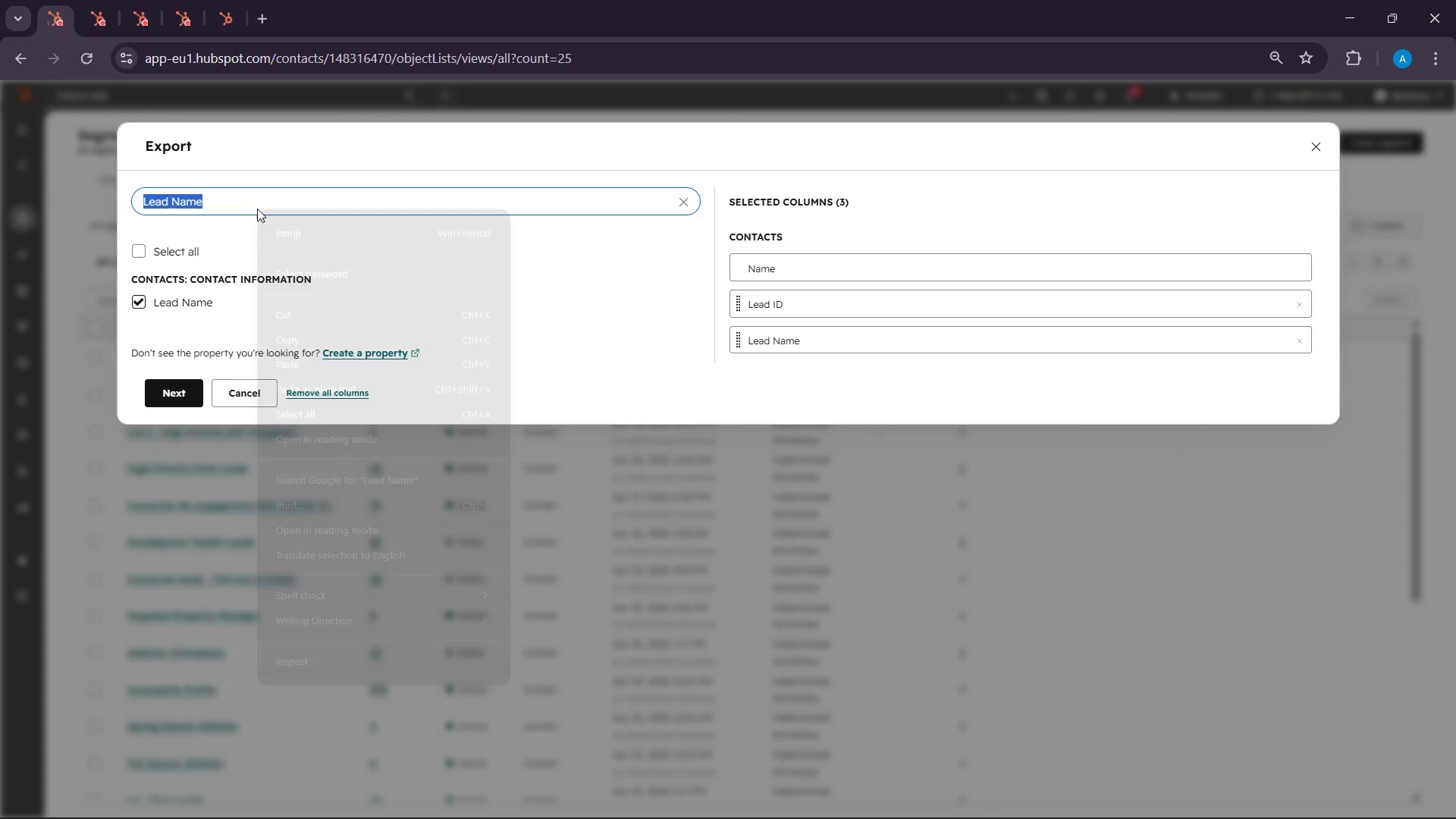 
right_click([257, 209])
 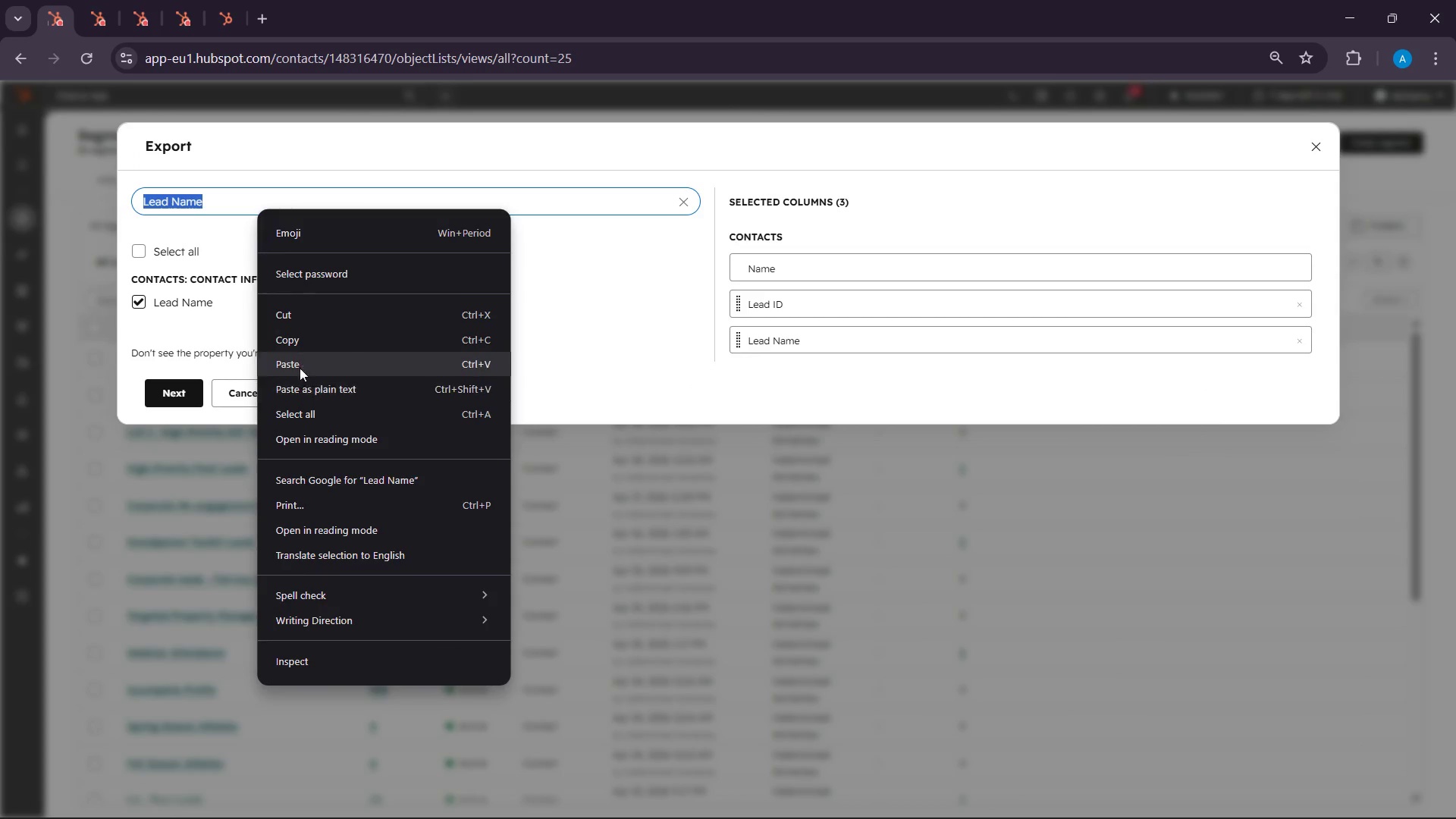 
left_click([299, 360])
 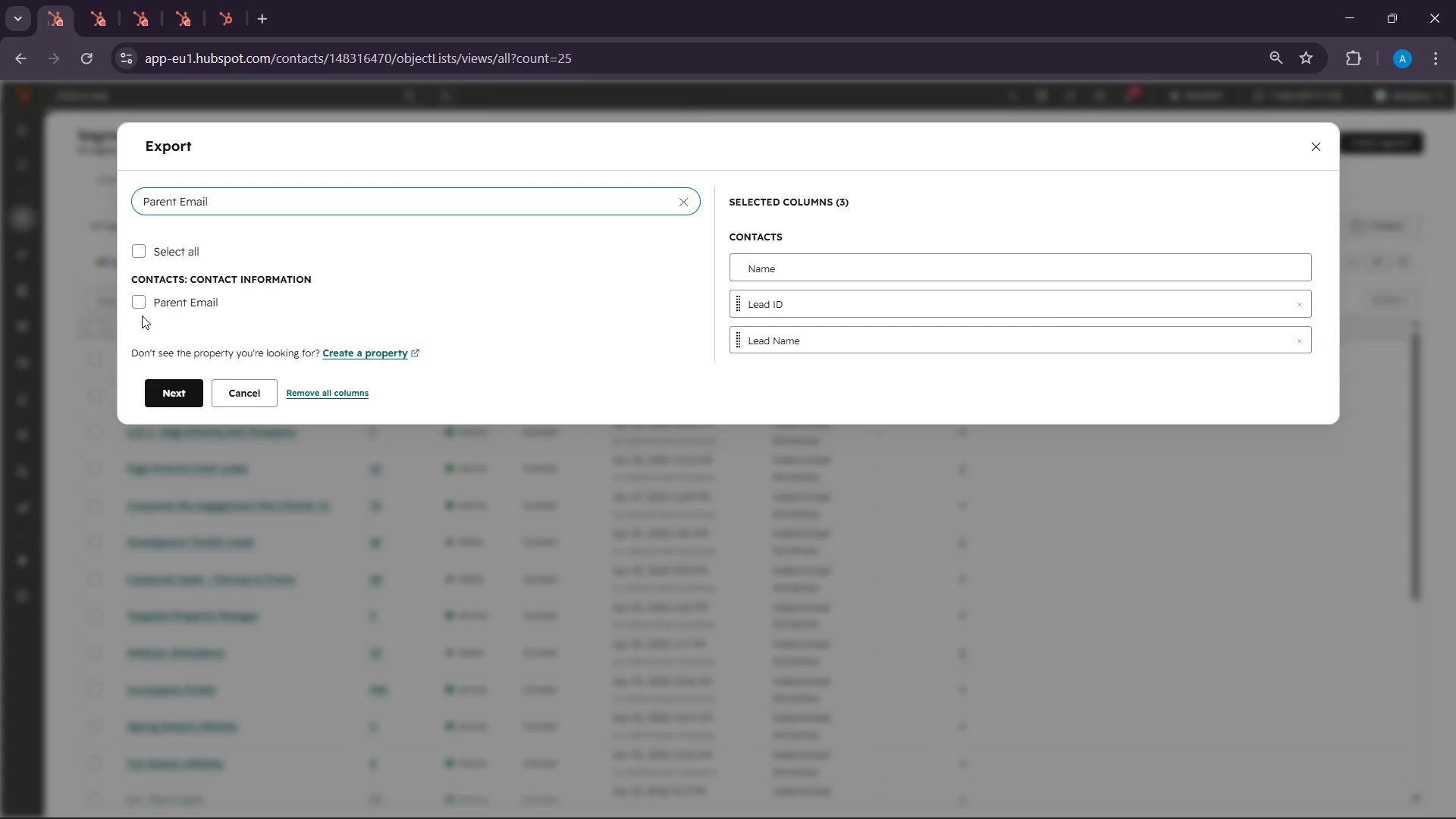 
left_click([142, 315])
 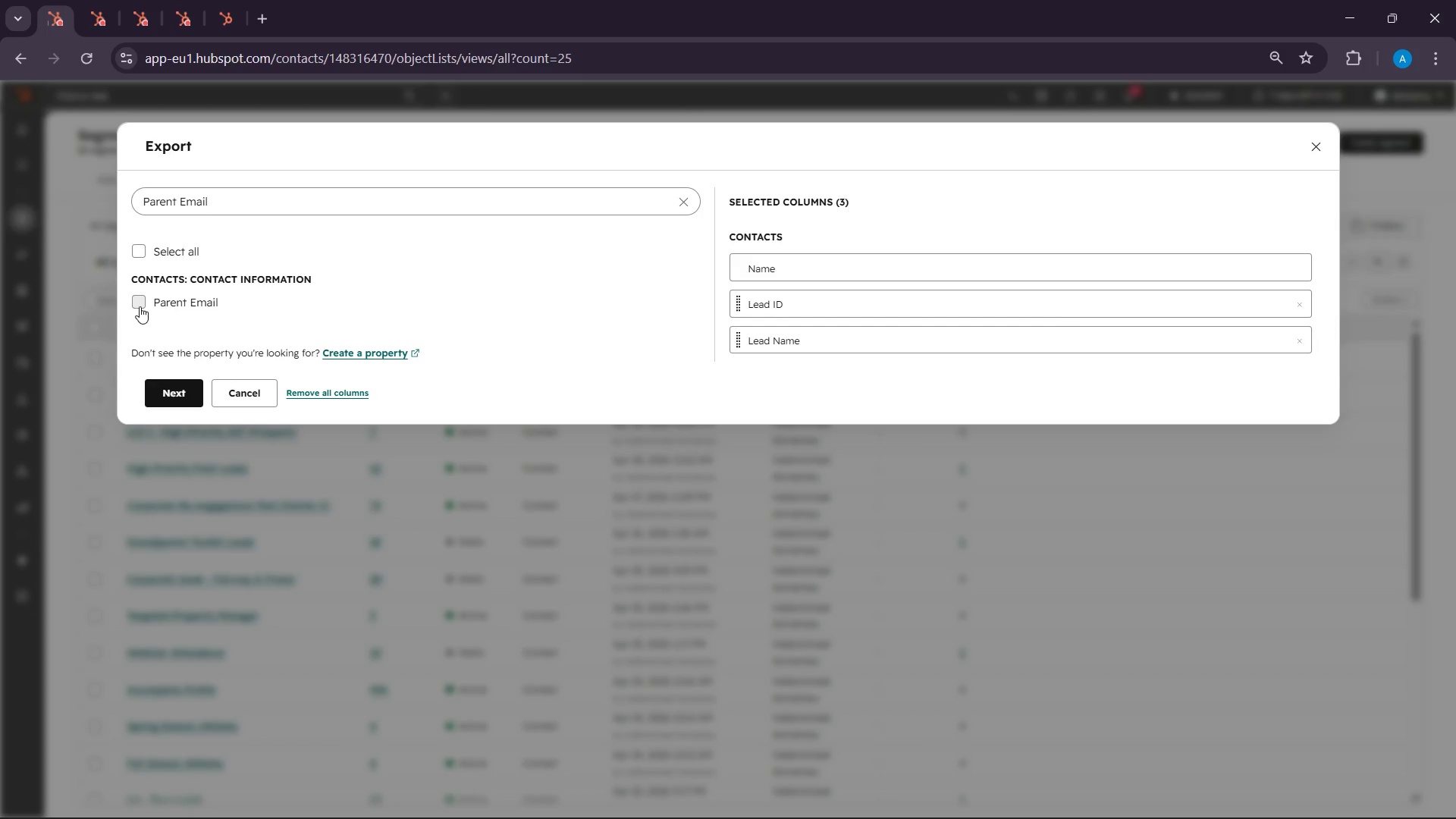 
left_click([140, 306])
 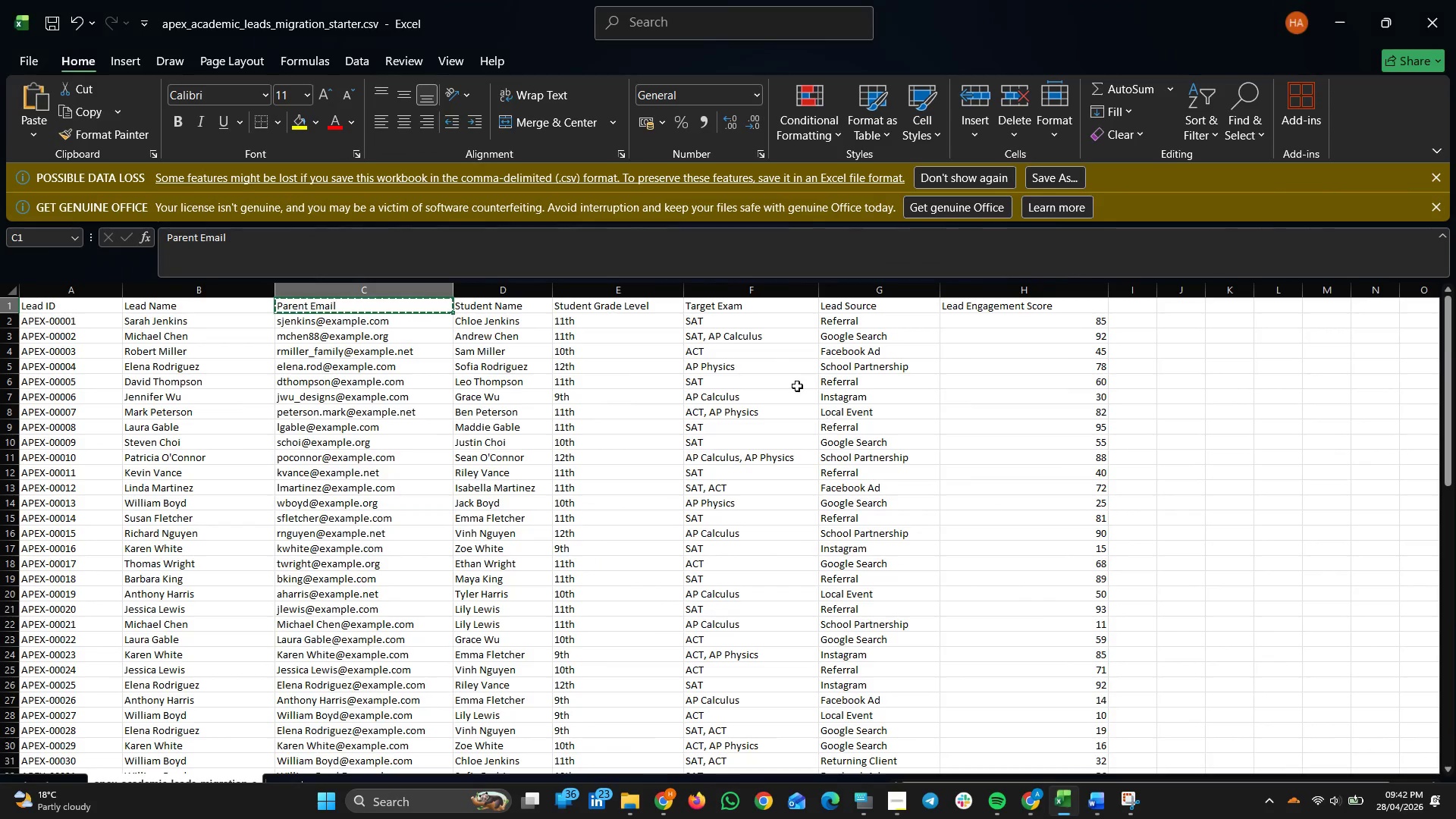 
left_click([481, 299])
 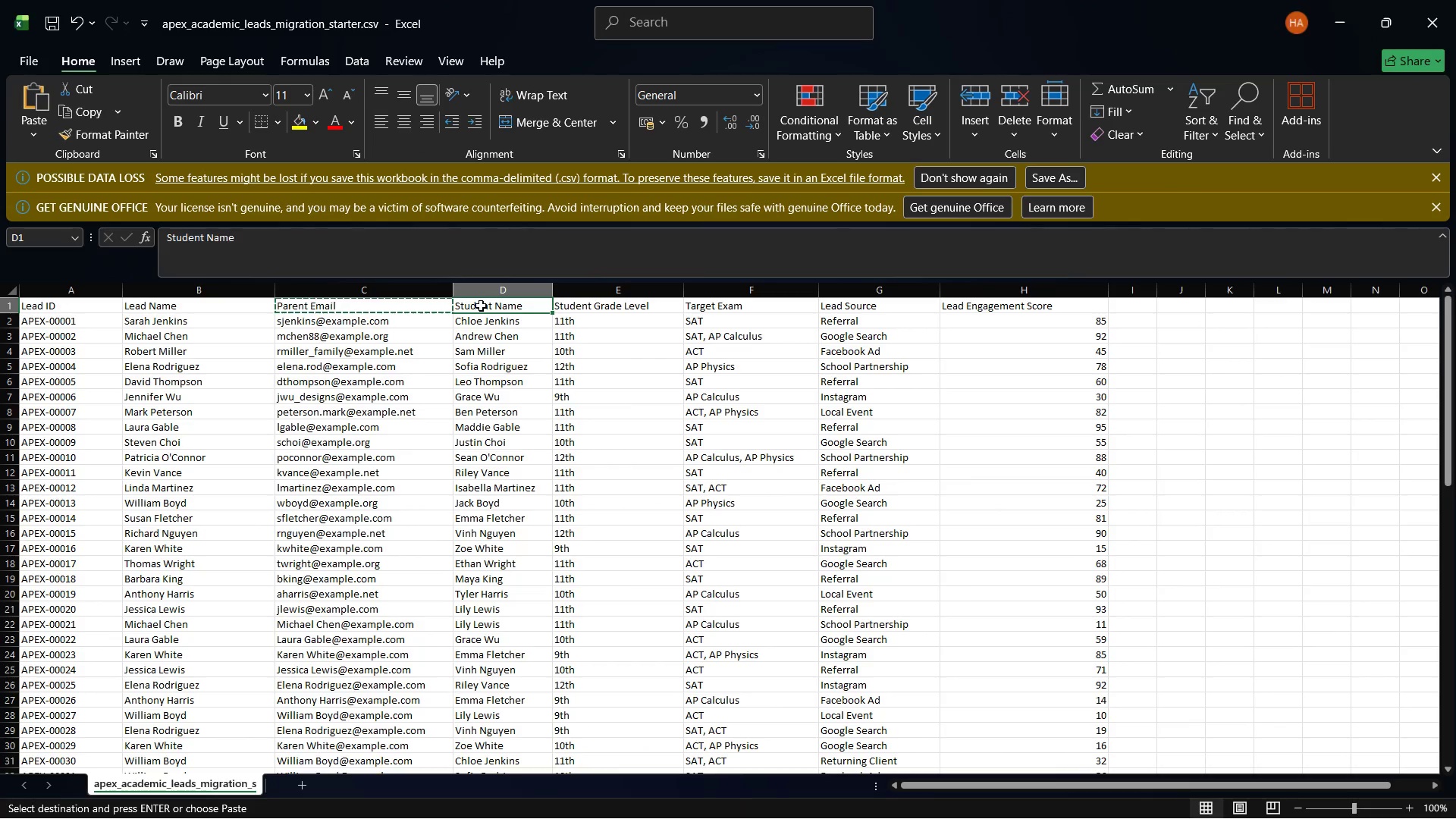 
right_click([481, 306])
 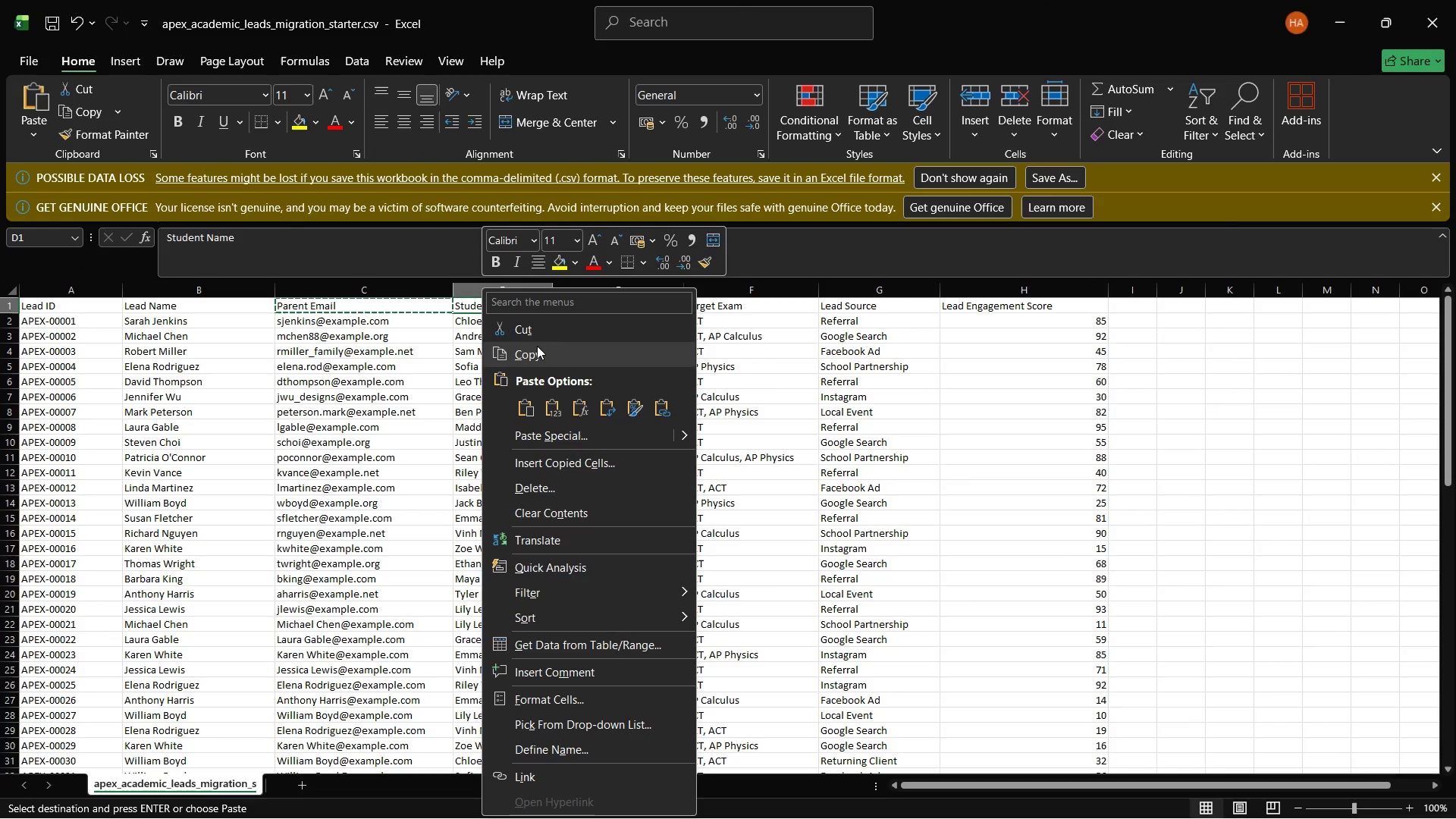 
left_click([537, 347])
 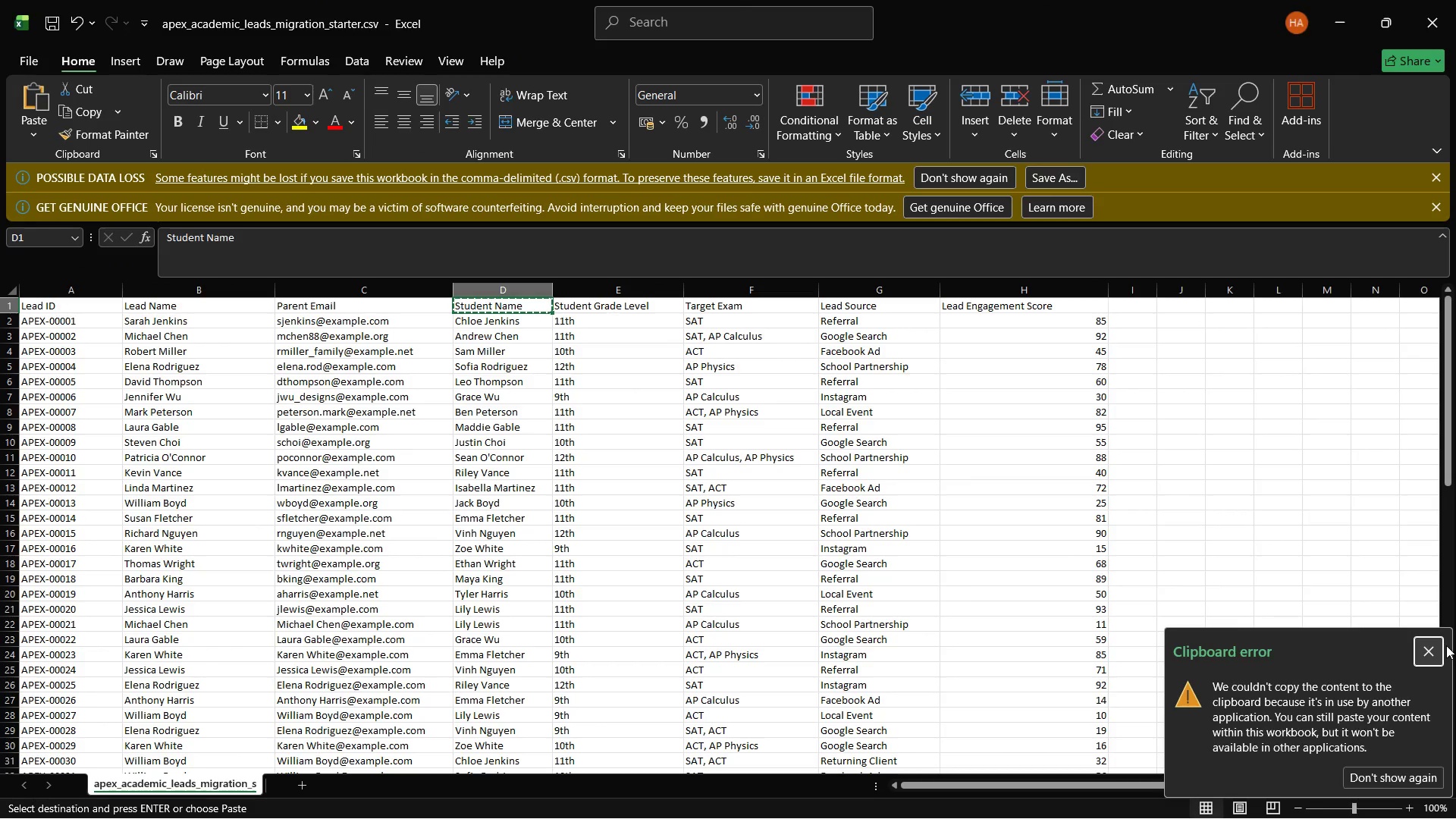 
left_click([1417, 652])
 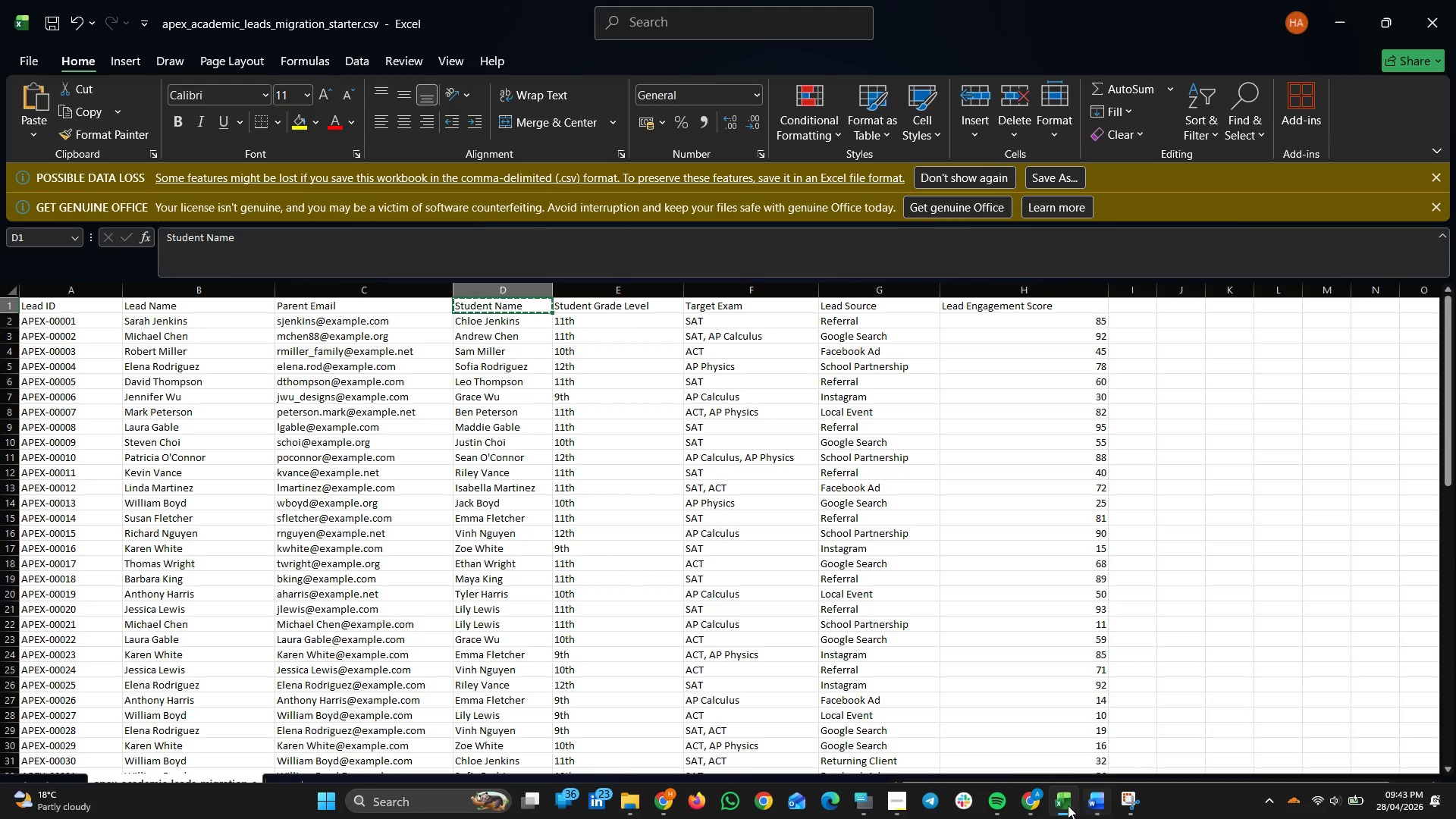 
left_click([1064, 805])
 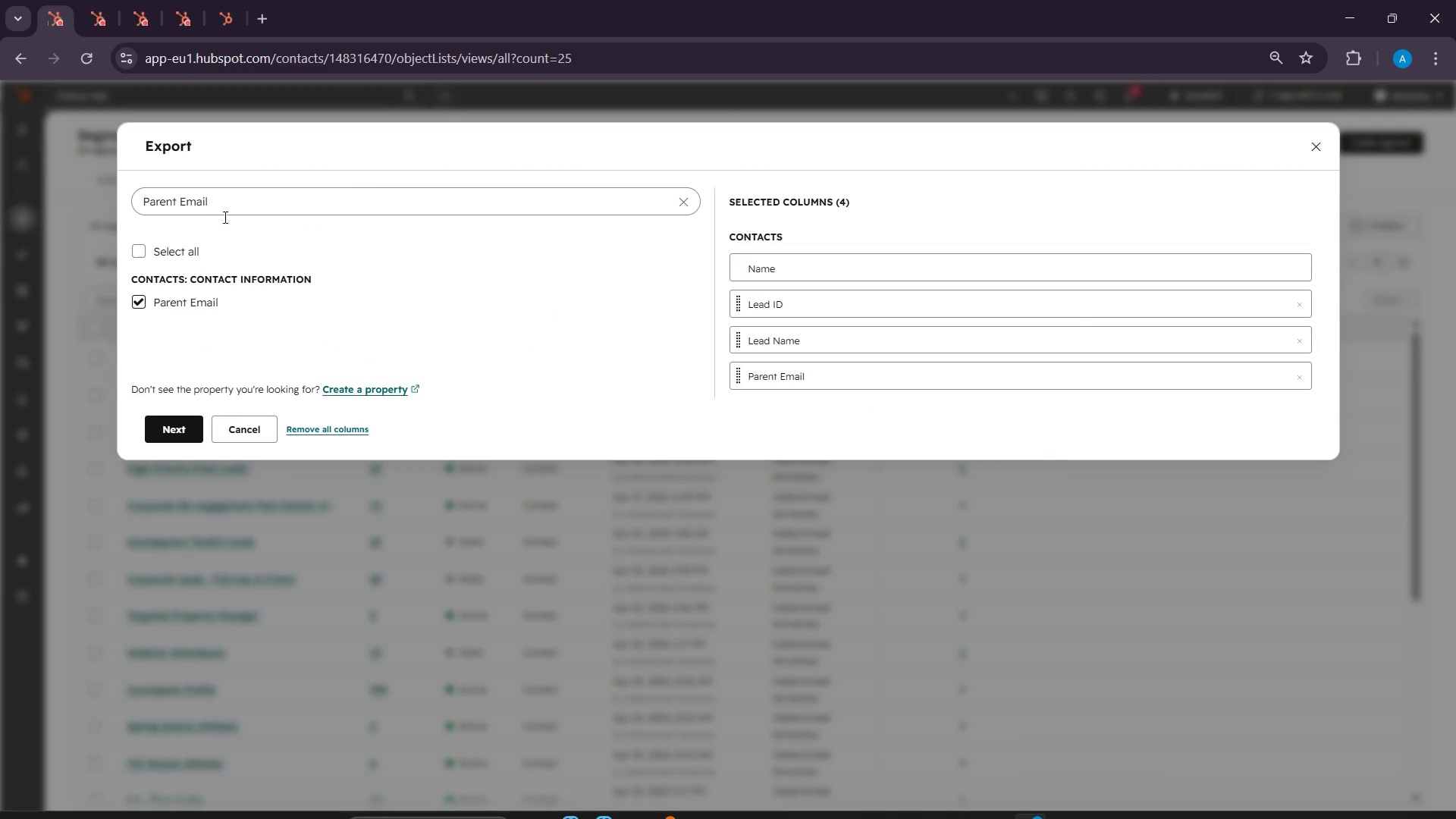 
left_click([224, 218])
 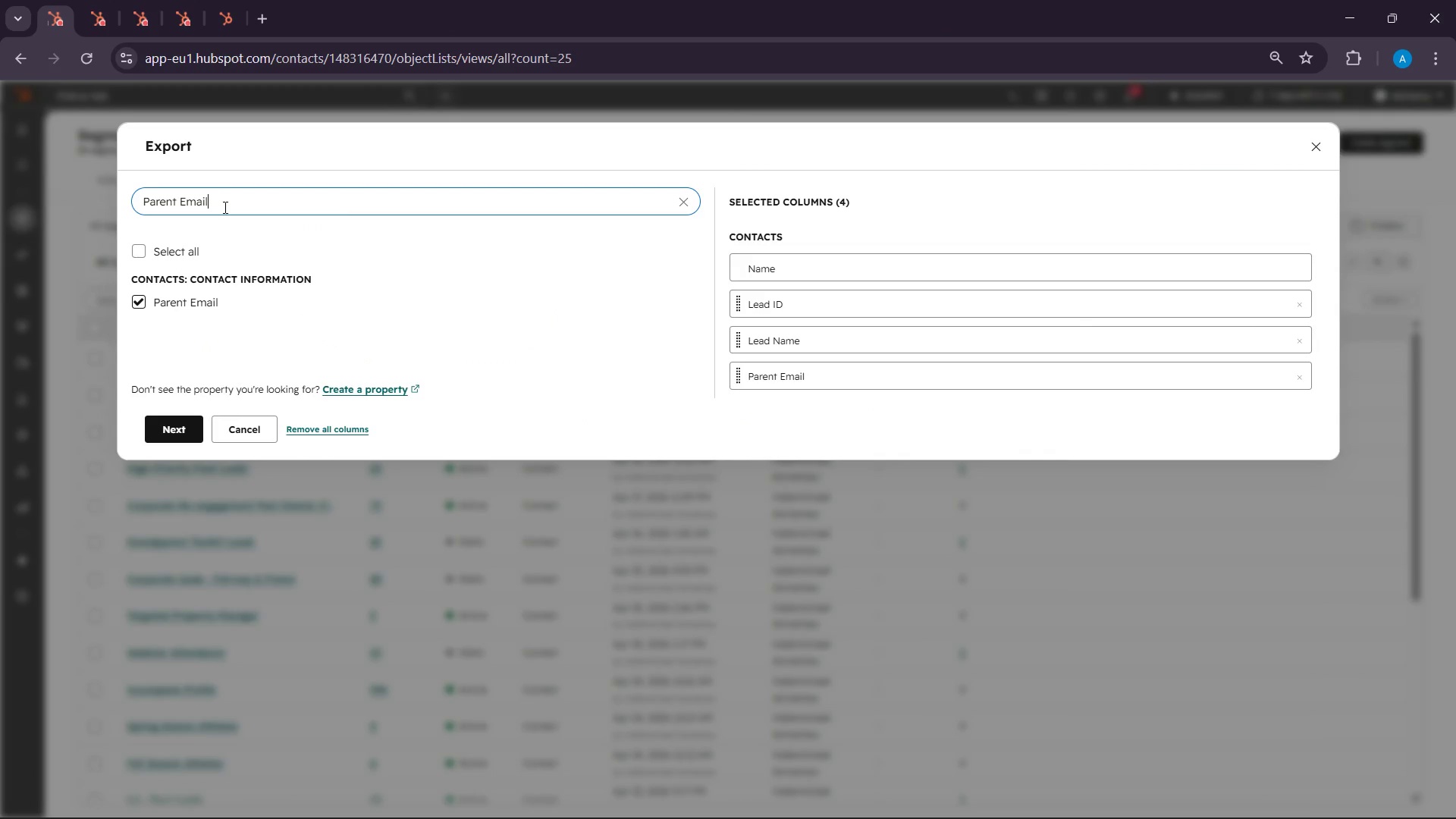 
double_click([224, 207])
 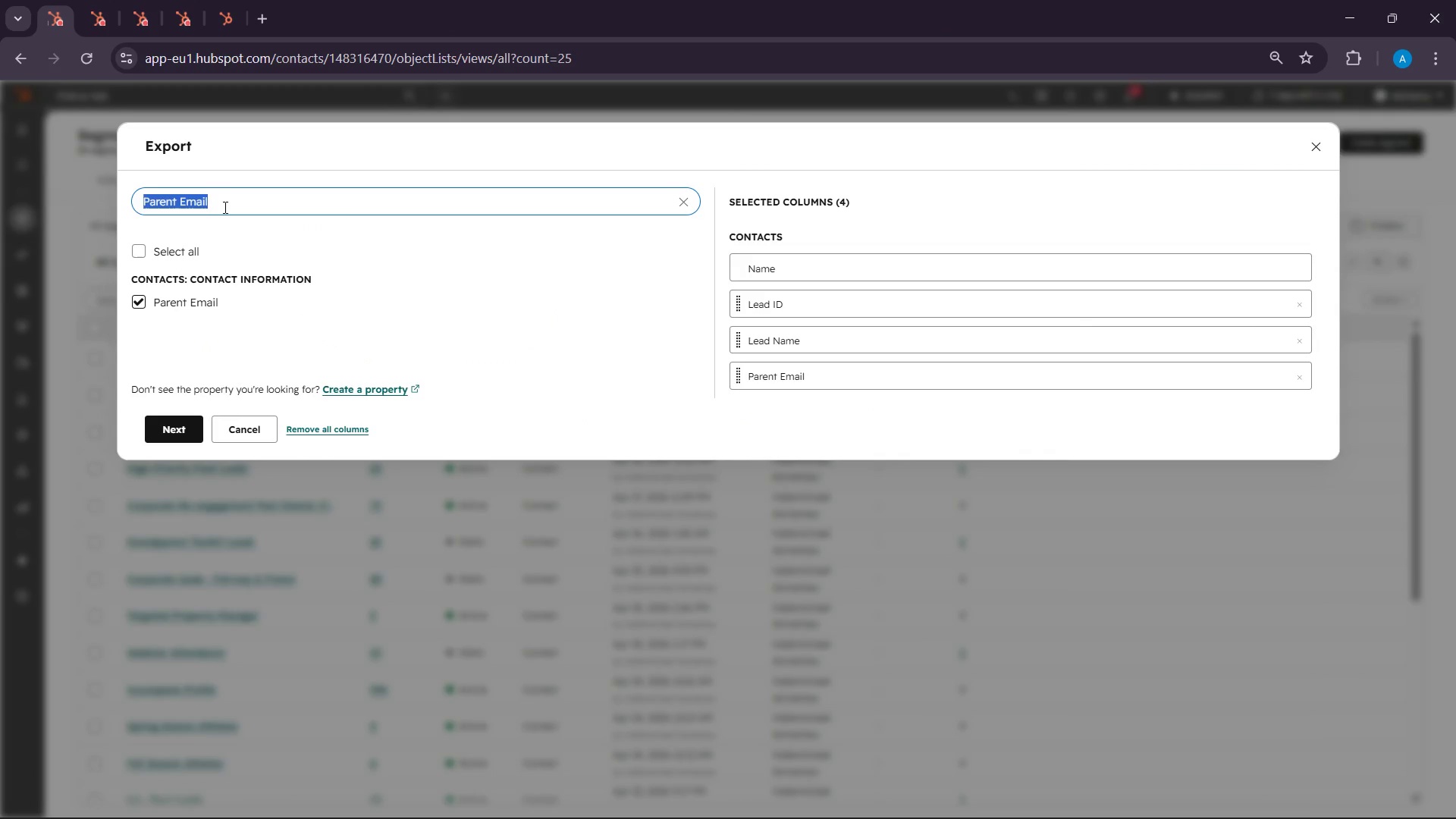 
triple_click([224, 207])
 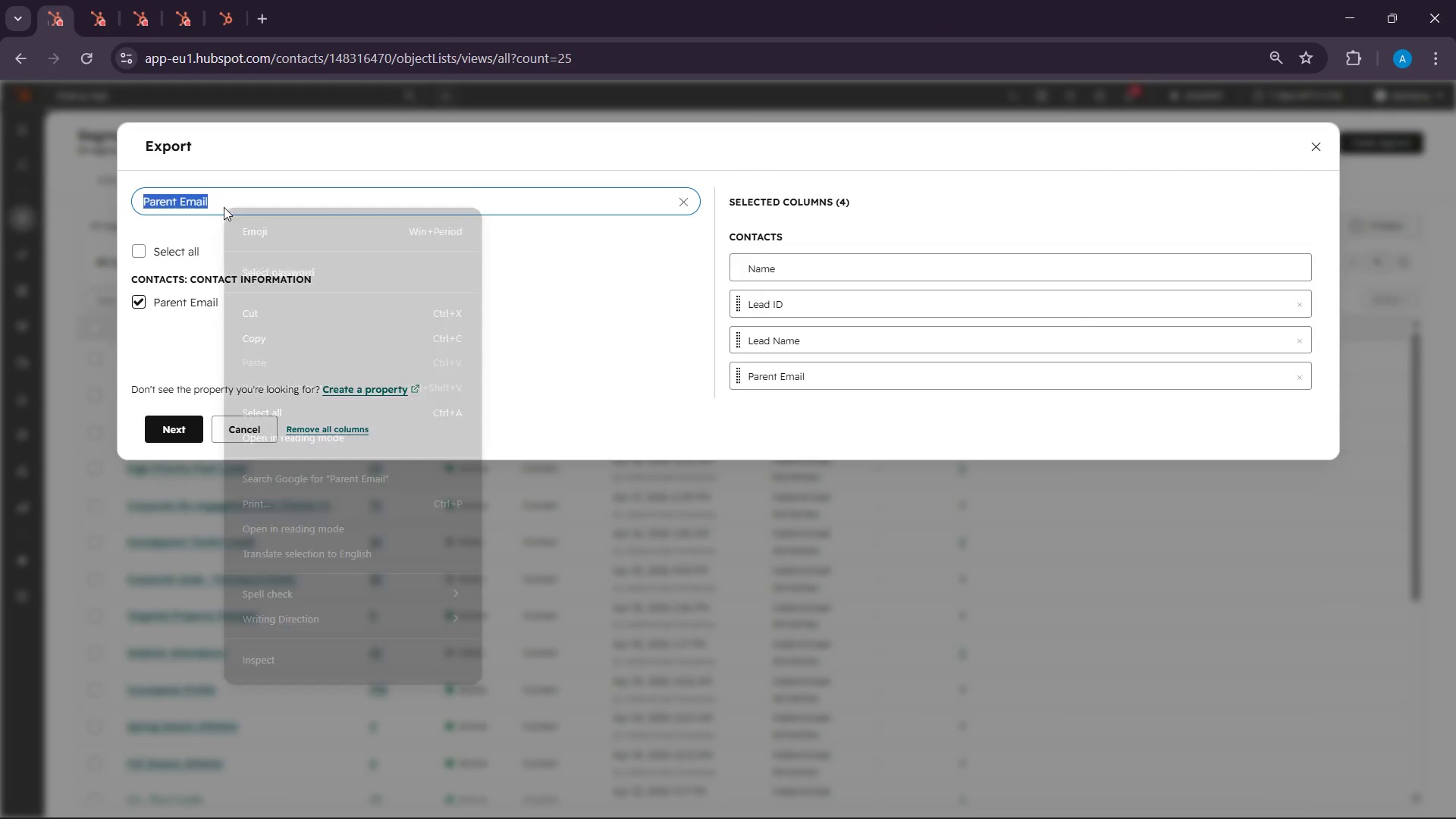 
right_click([224, 207])
 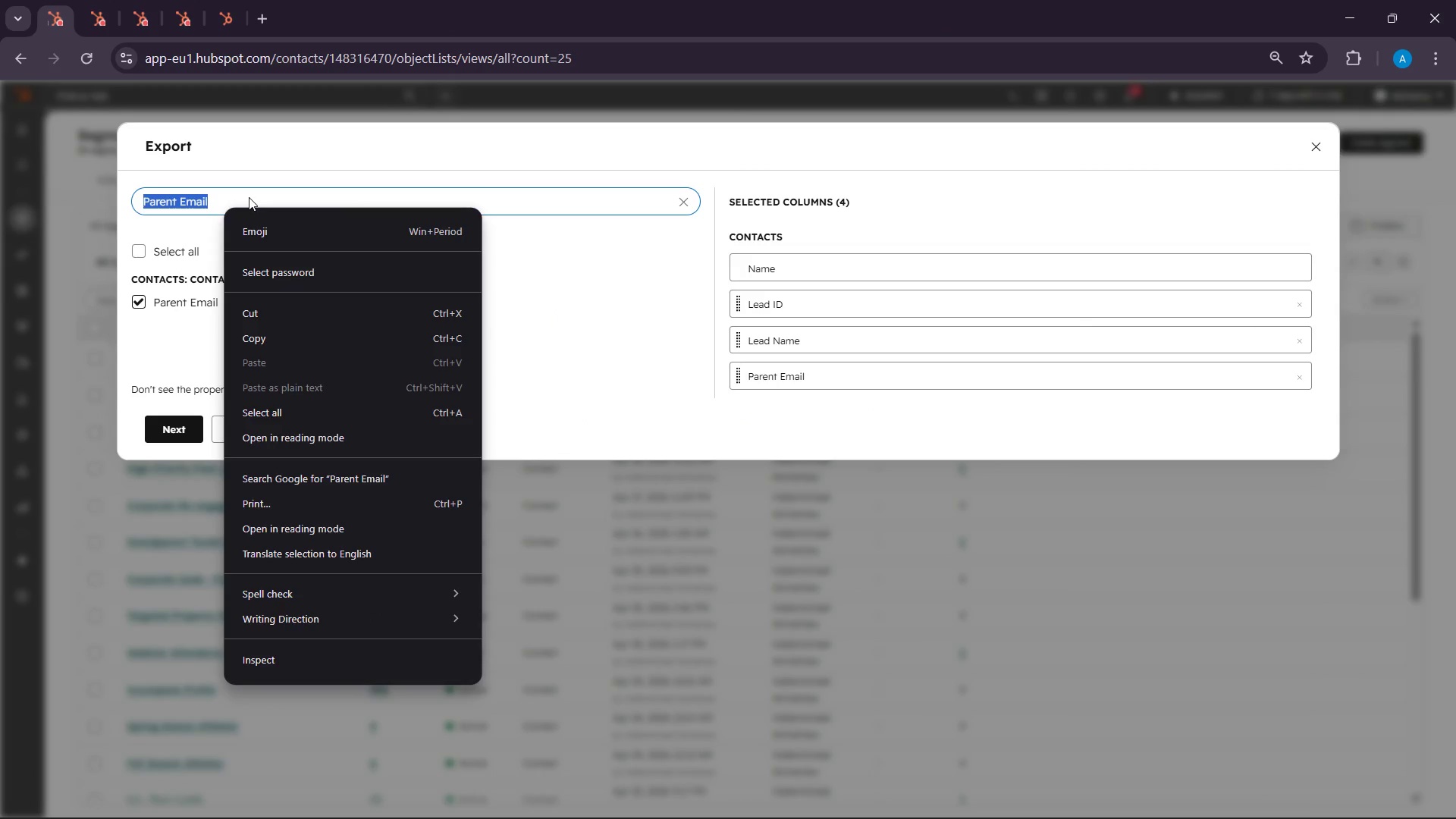 
double_click([210, 207])
 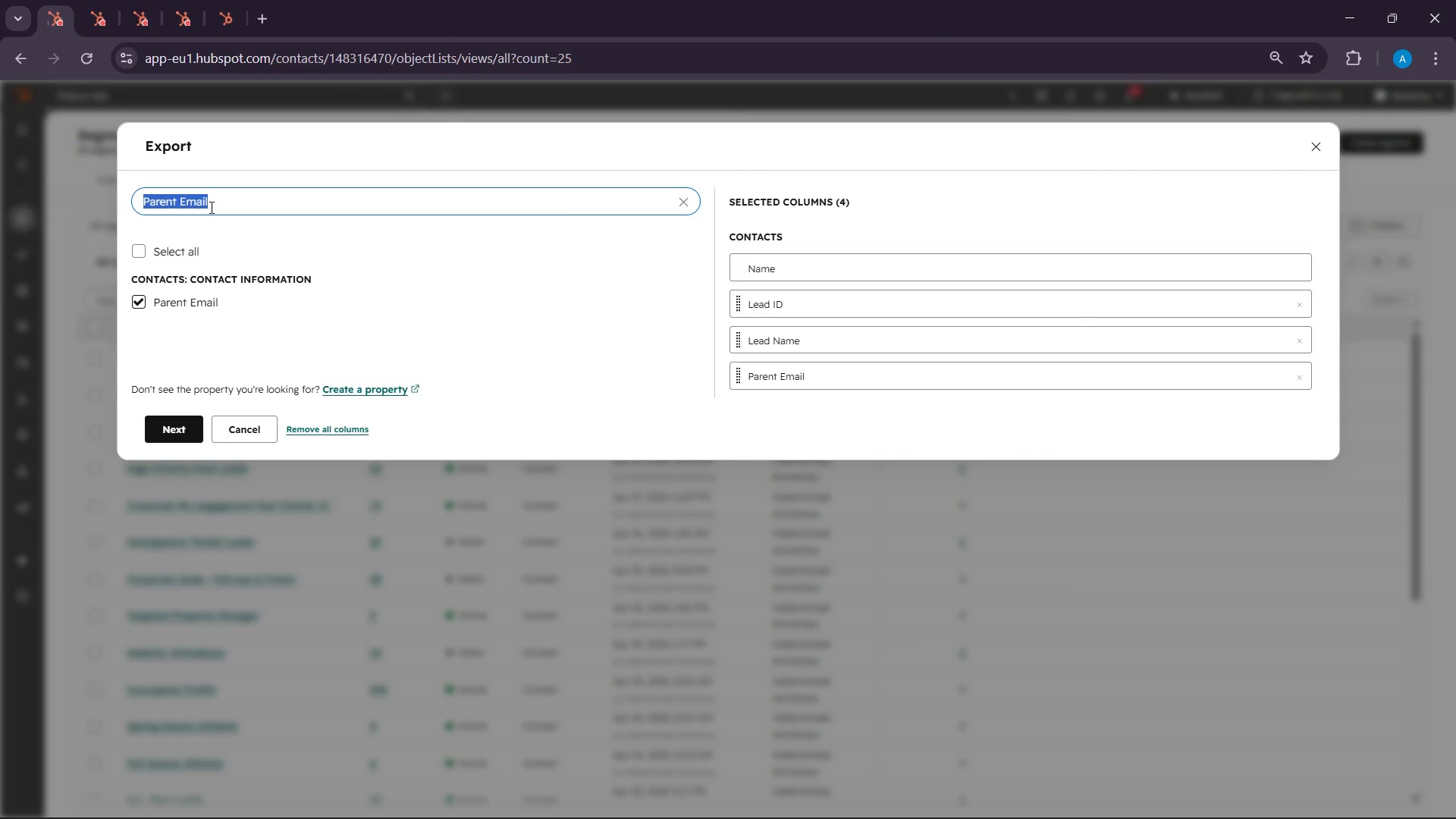 
triple_click([210, 207])
 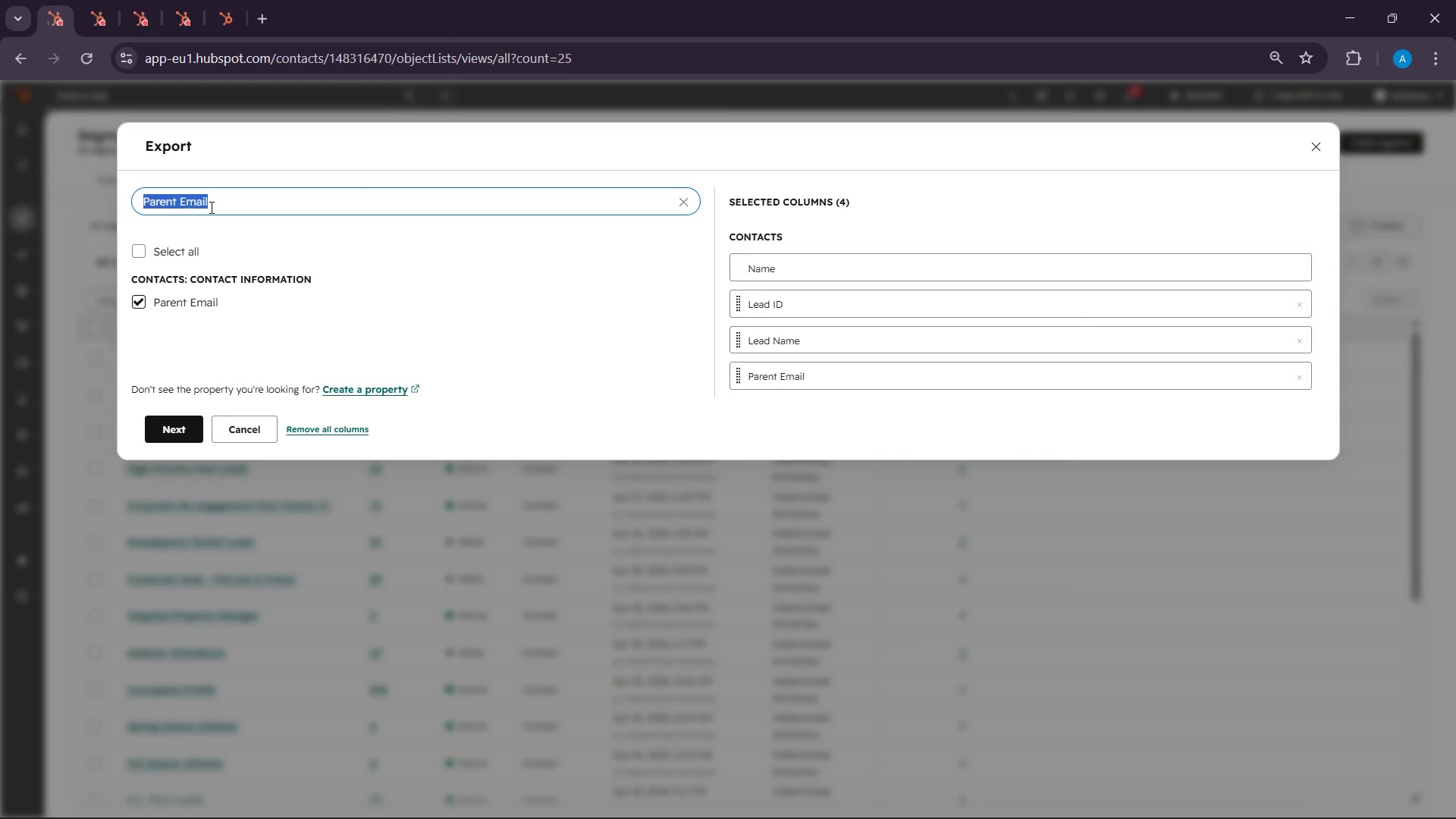 
key(Backspace)
 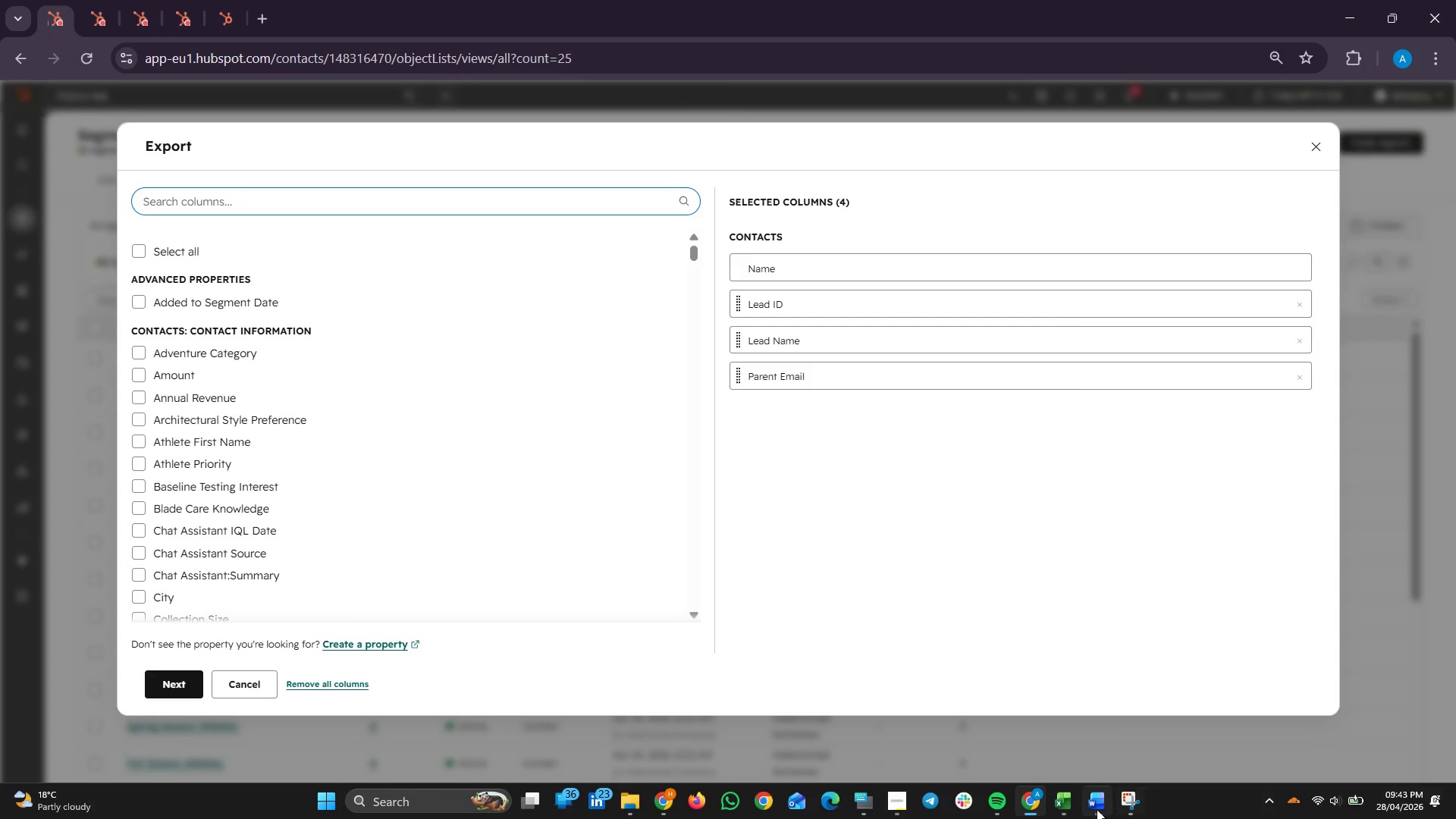 
left_click([1064, 805])
 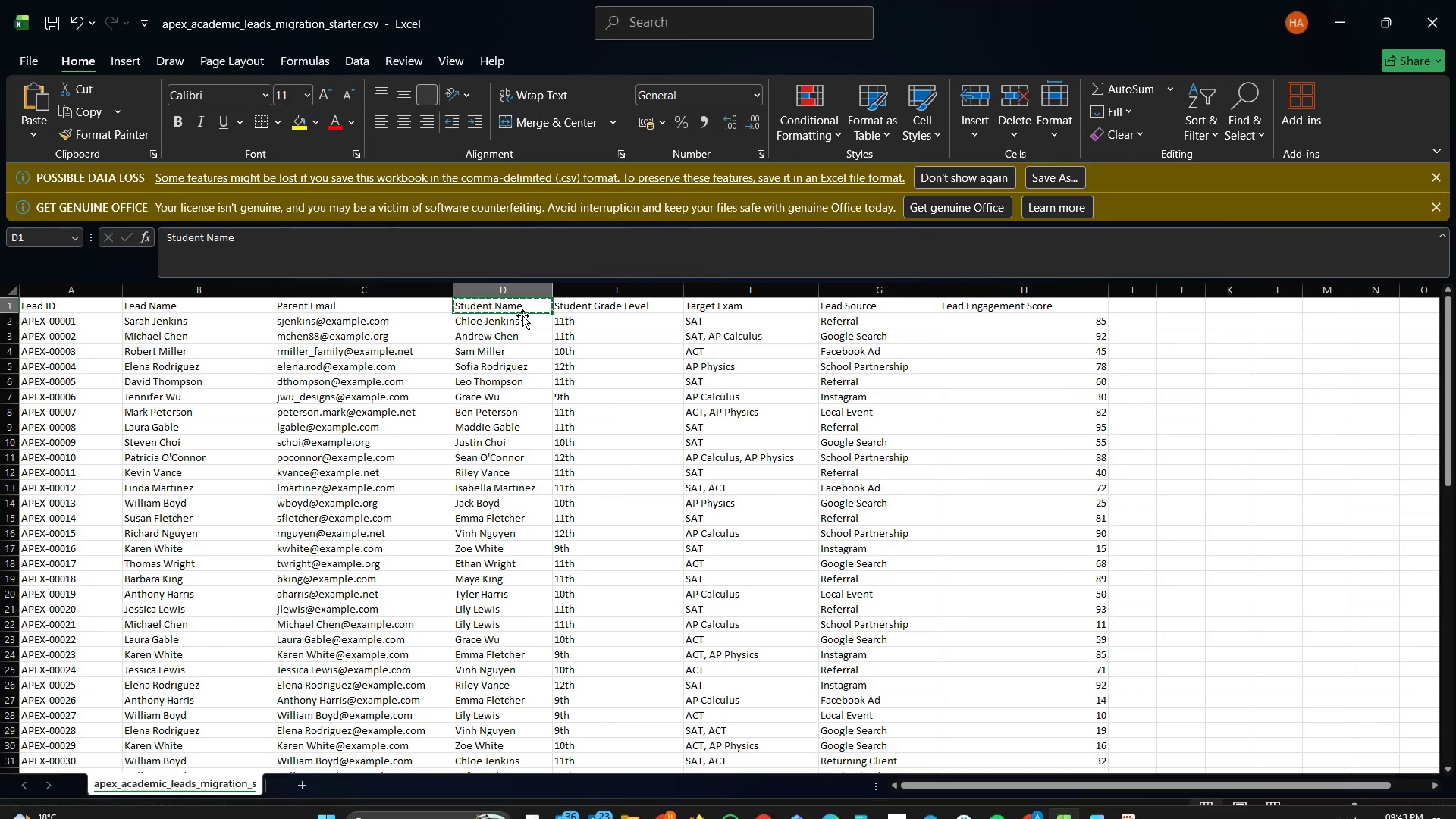 
left_click([522, 317])
 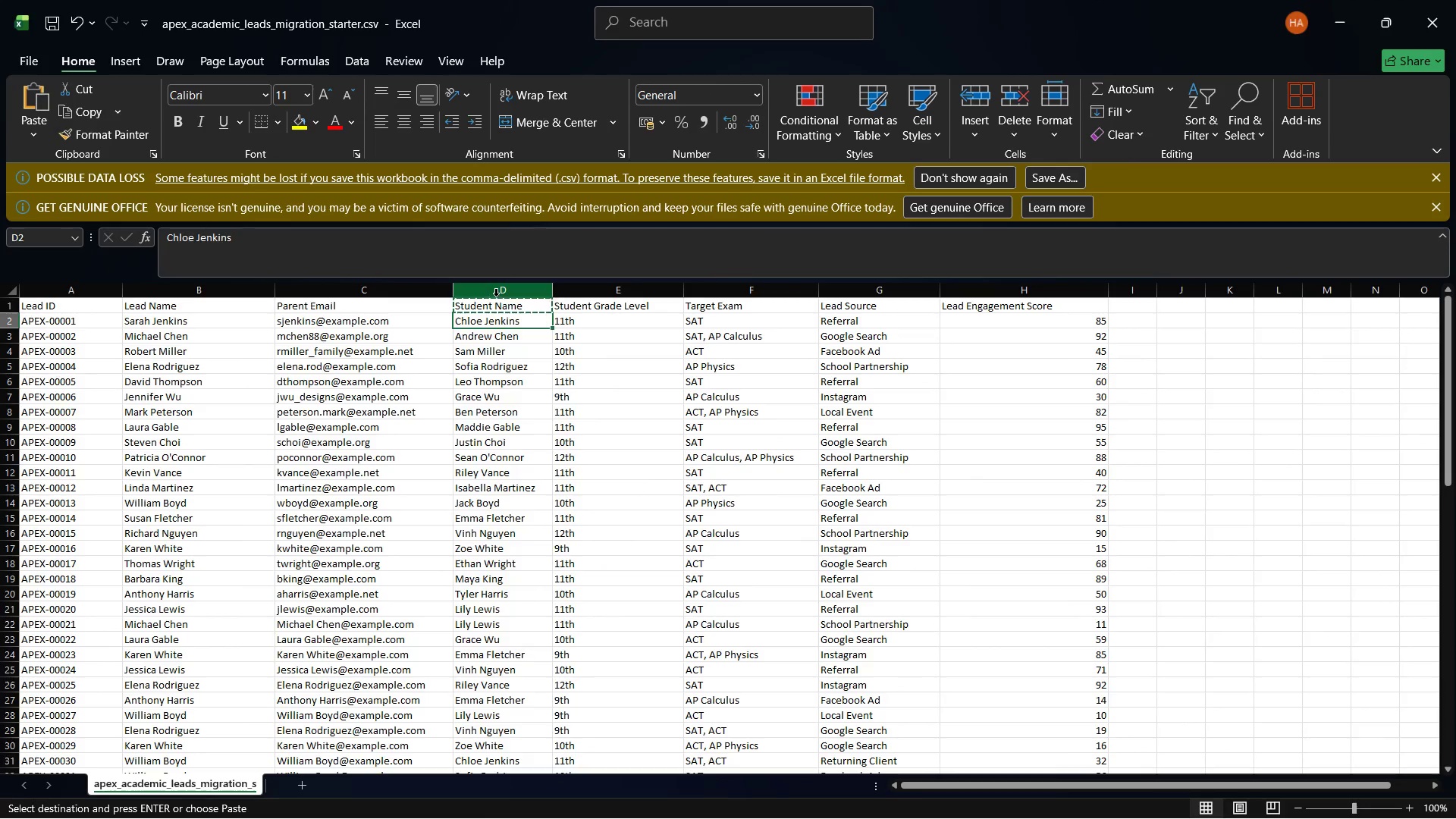 
left_click([496, 296])
 